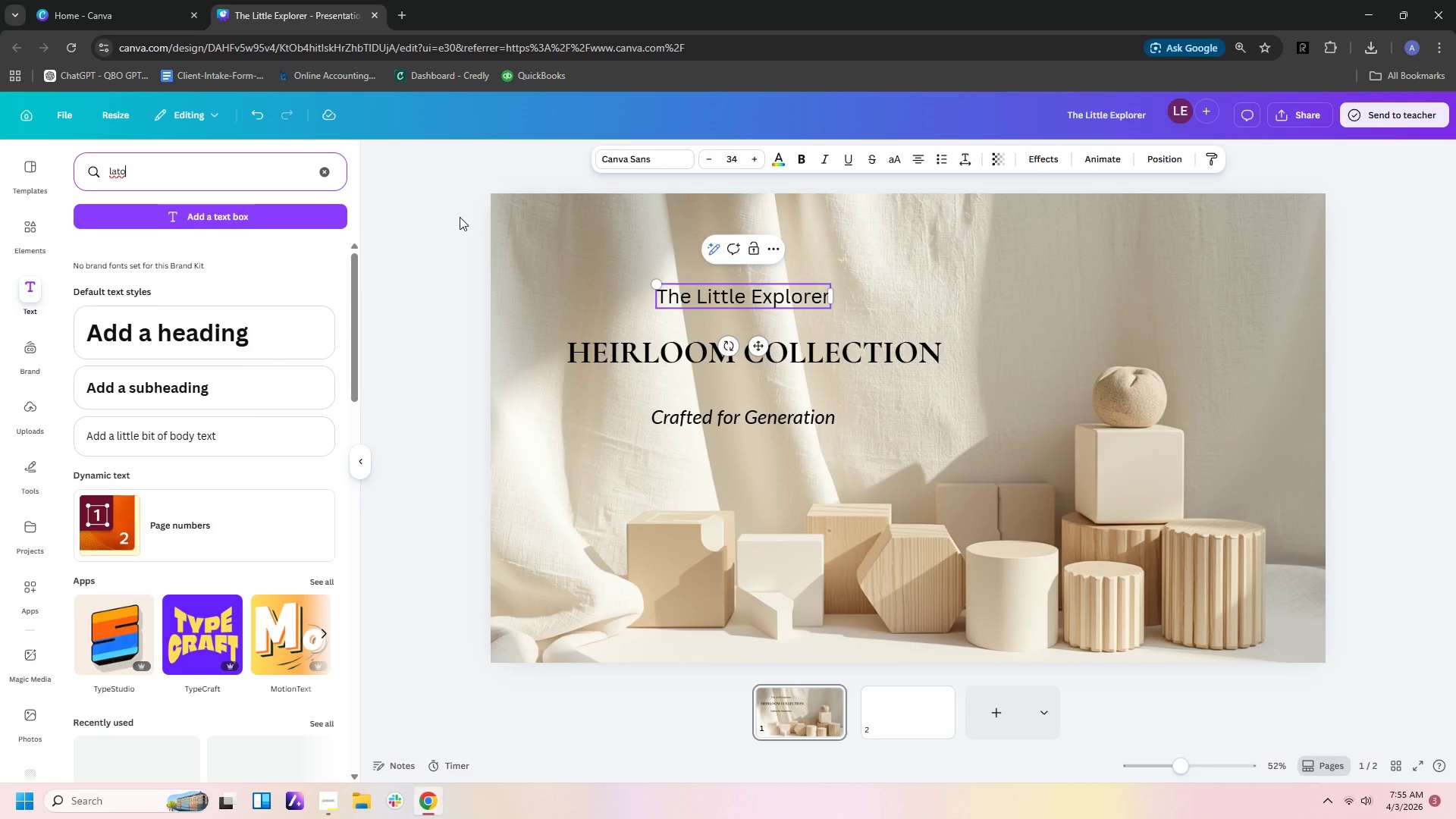 
left_click([671, 154])
 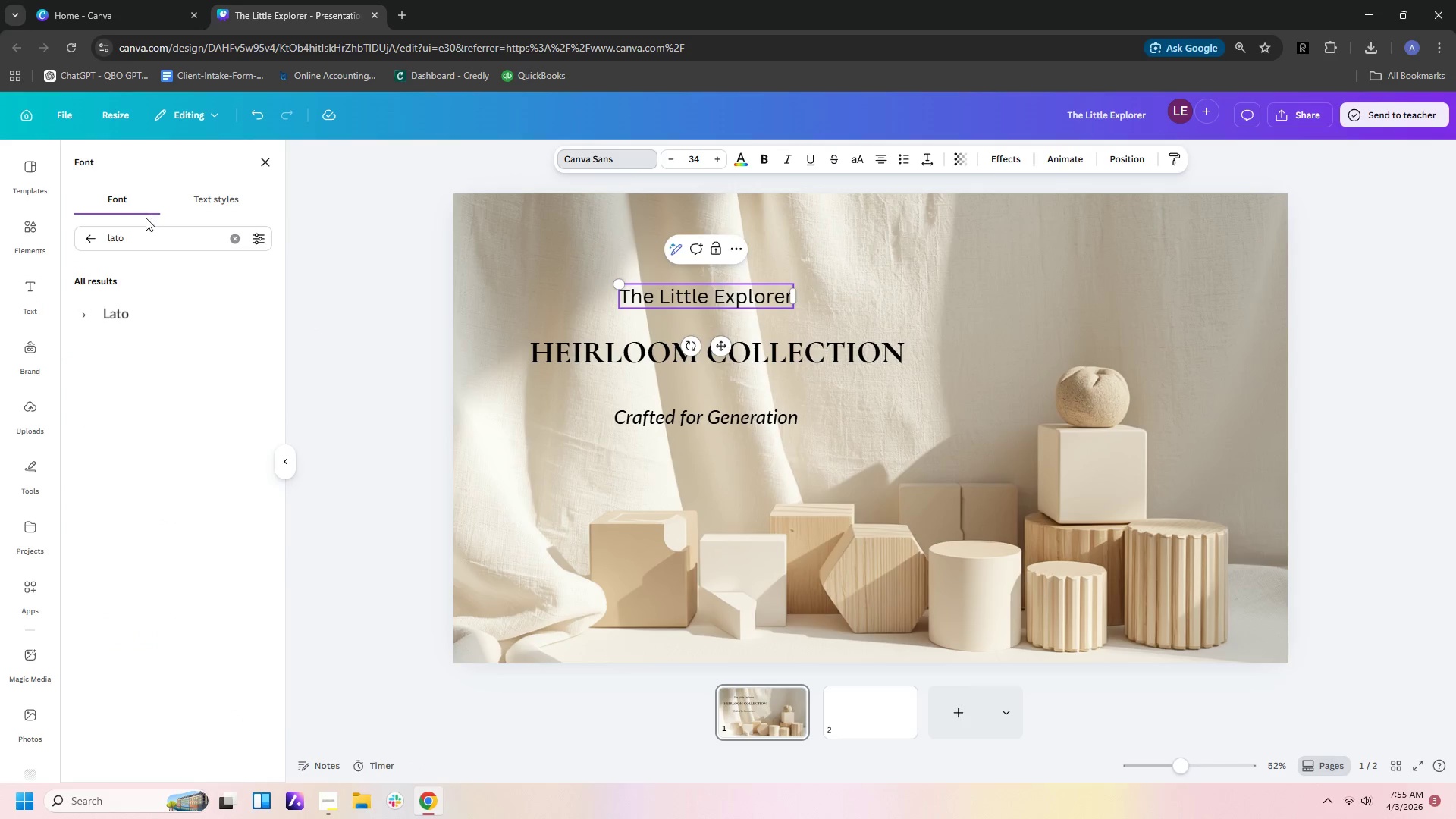 
left_click([150, 243])
 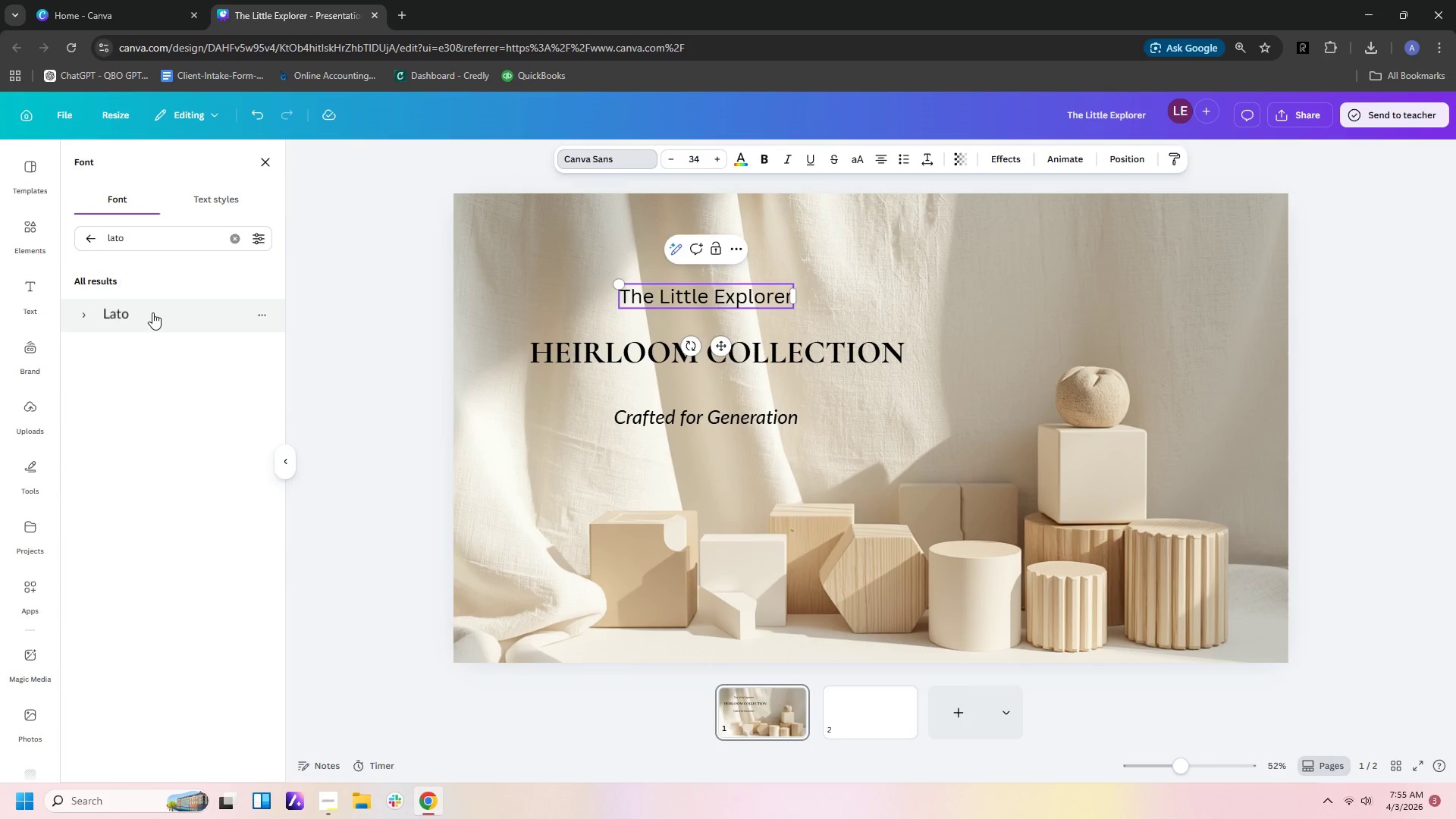 
double_click([152, 315])
 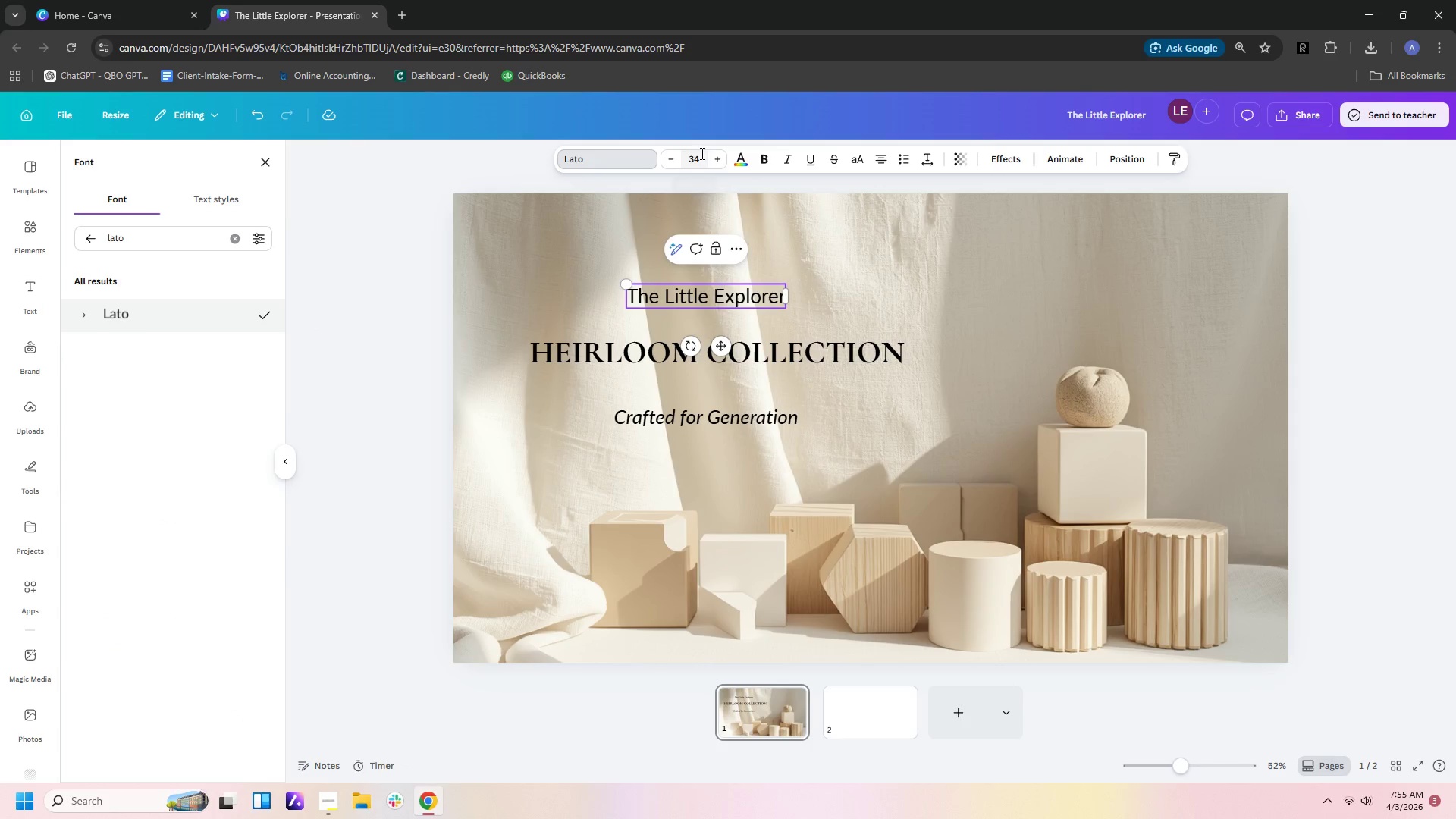 
left_click([785, 157])
 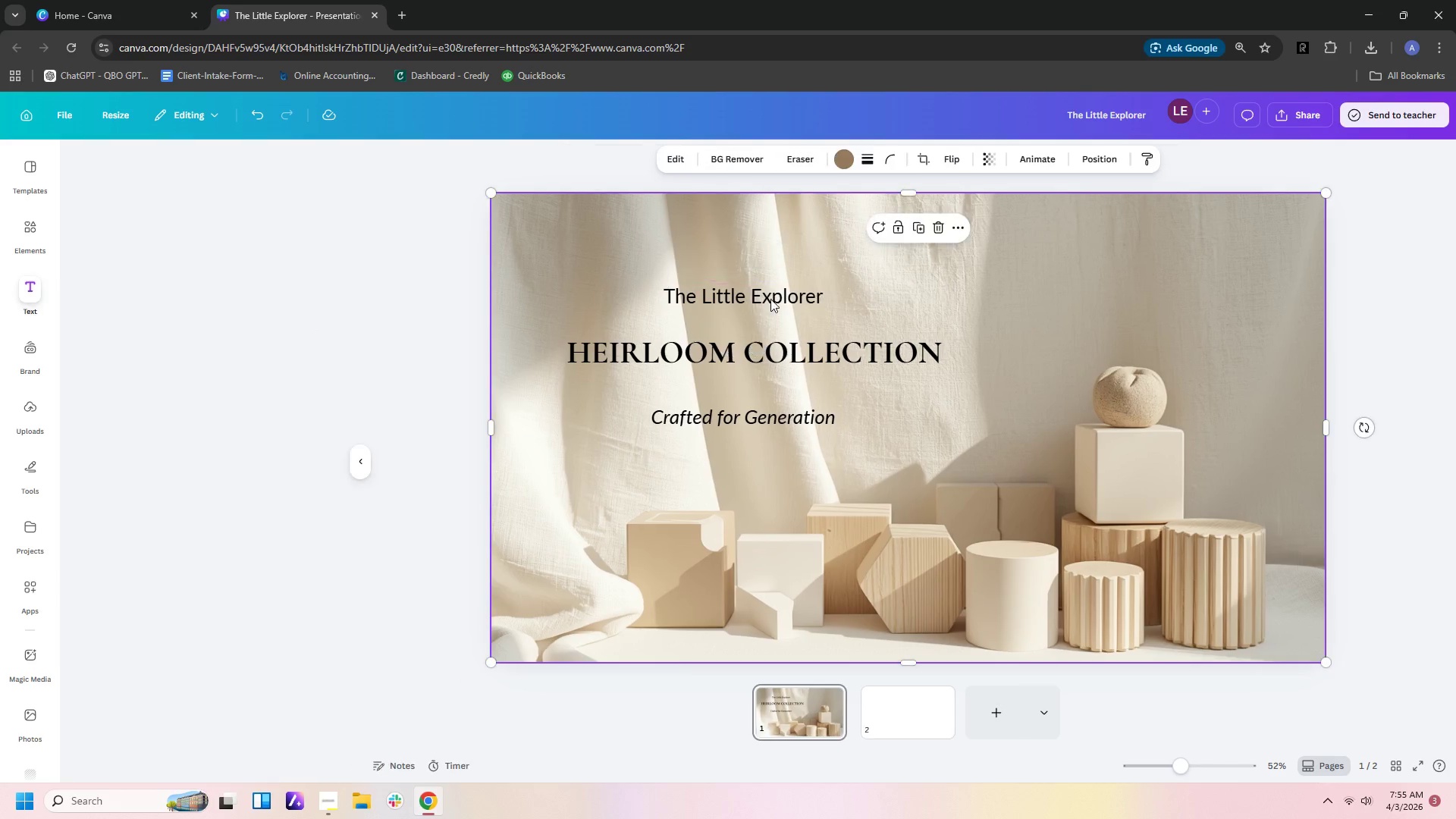 
left_click([749, 306])
 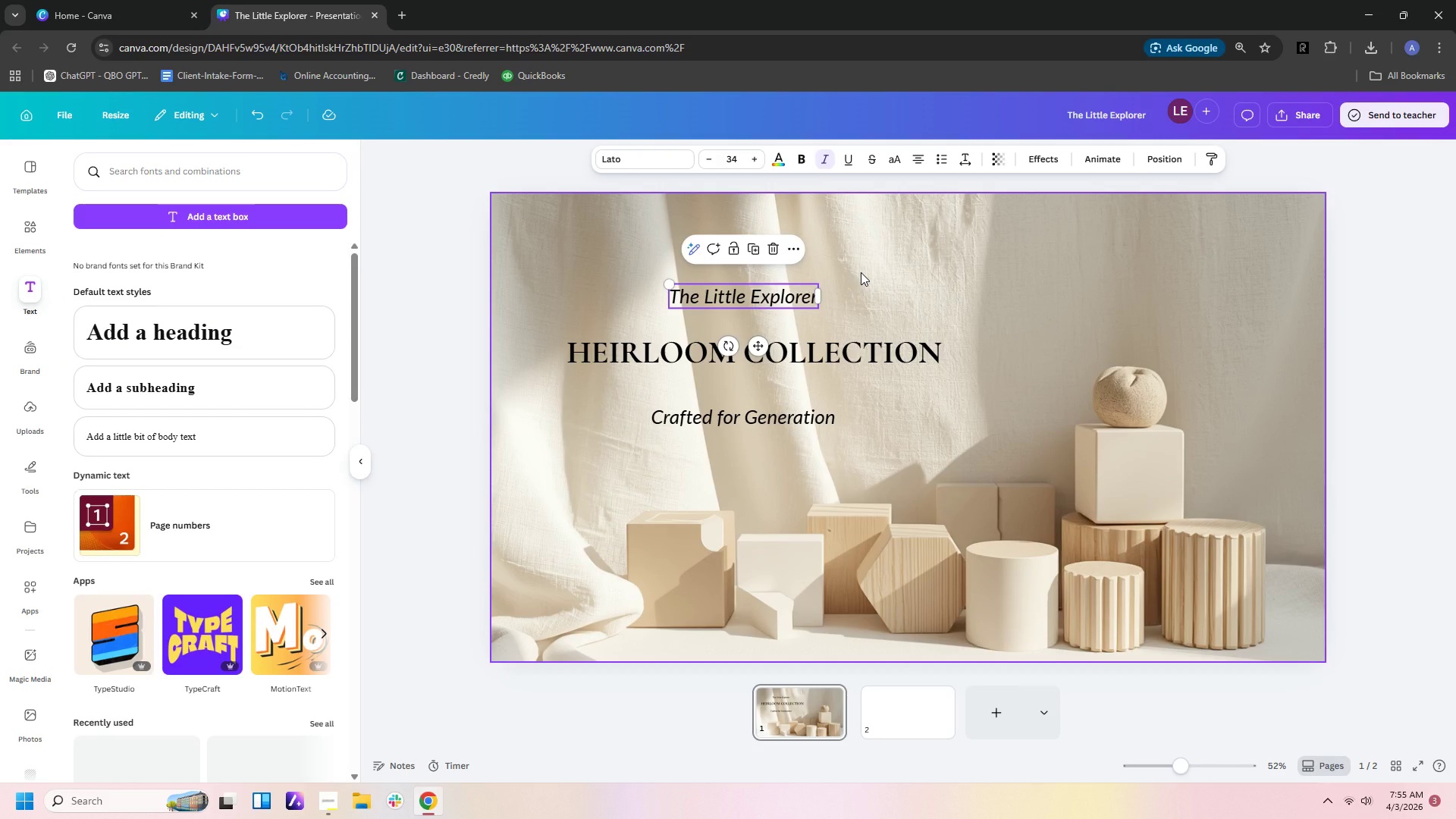 
left_click_drag(start_coordinate=[863, 296], to_coordinate=[864, 291])
 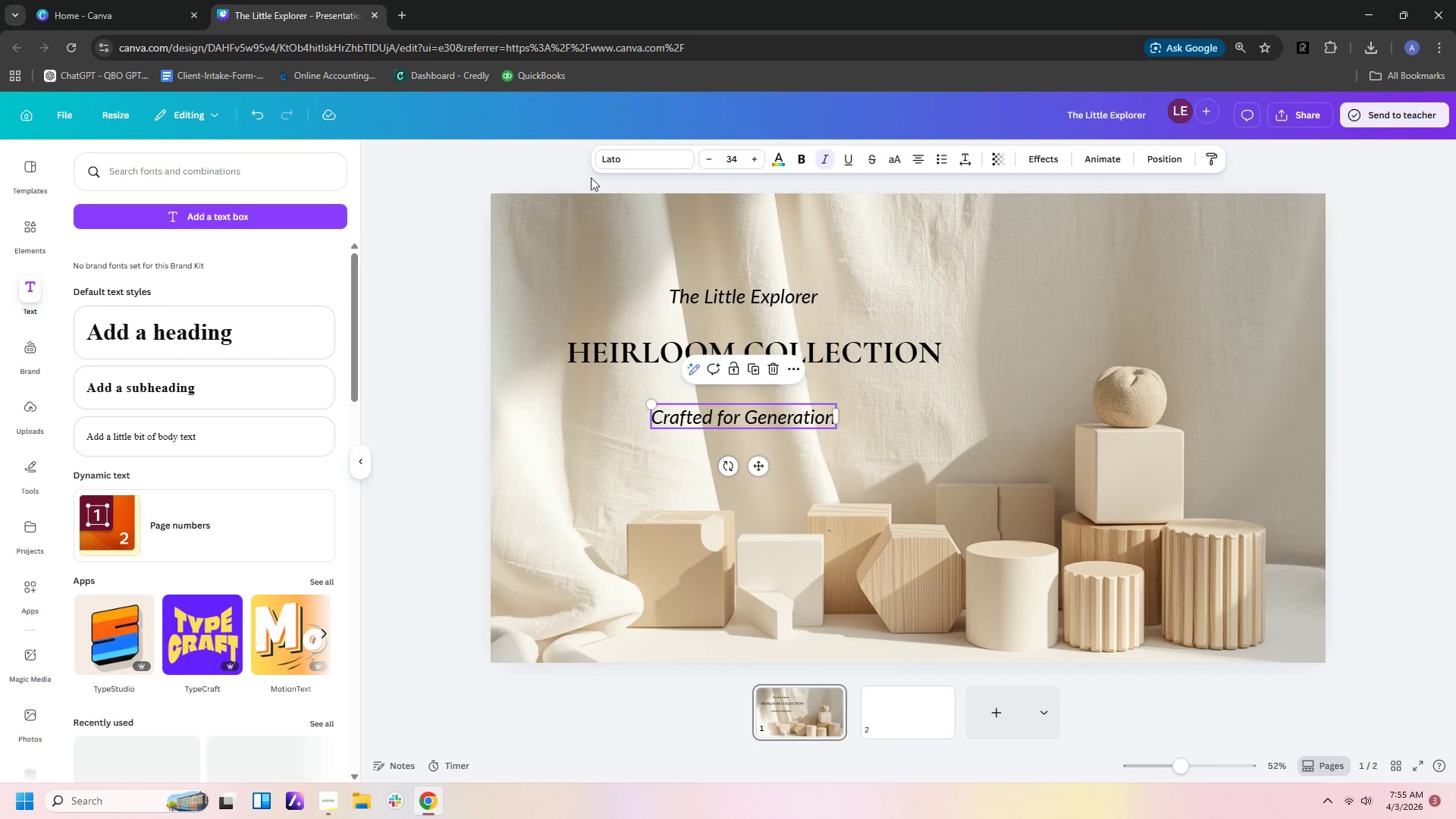 
left_click([607, 157])
 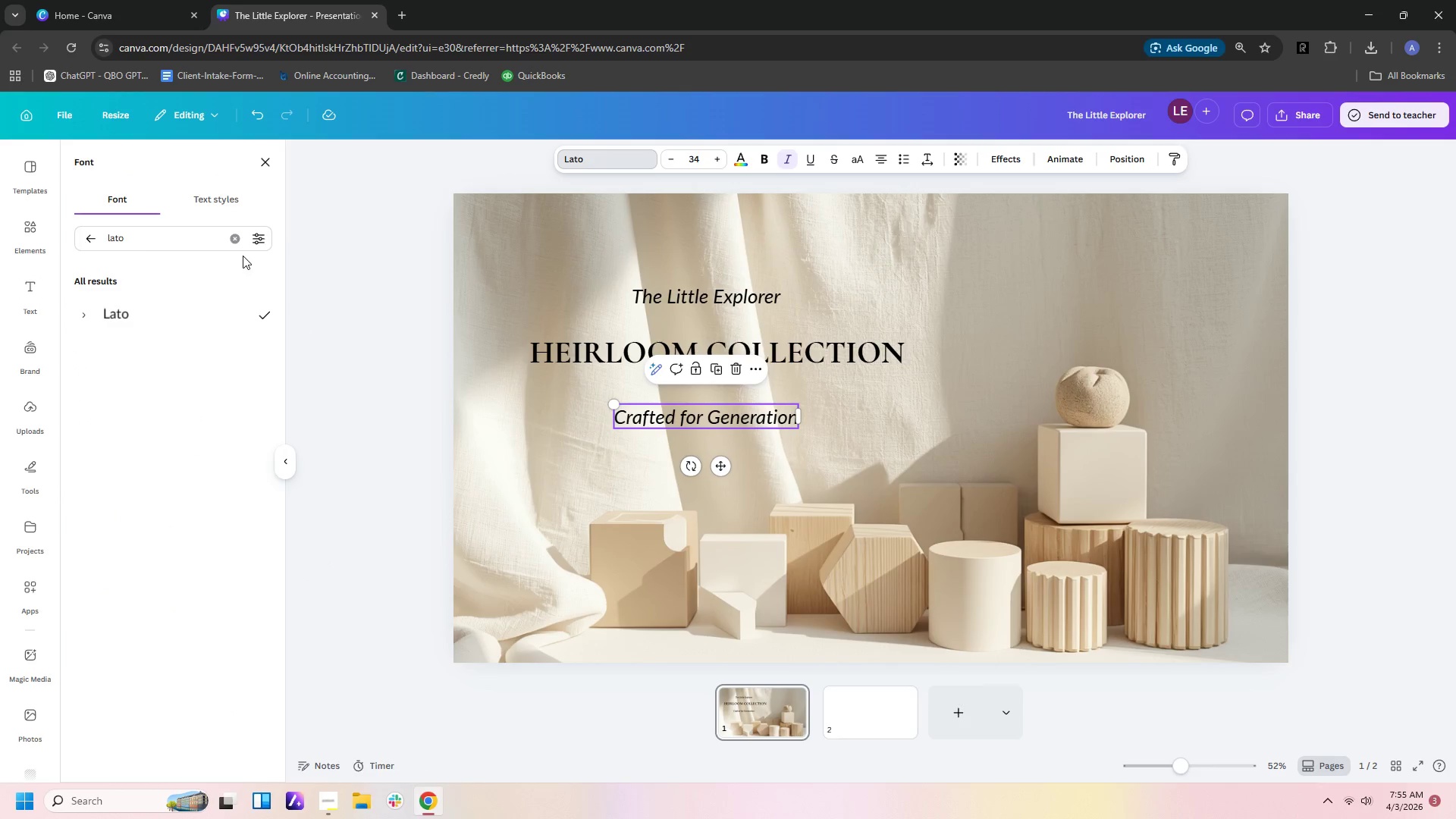 
left_click([237, 239])
 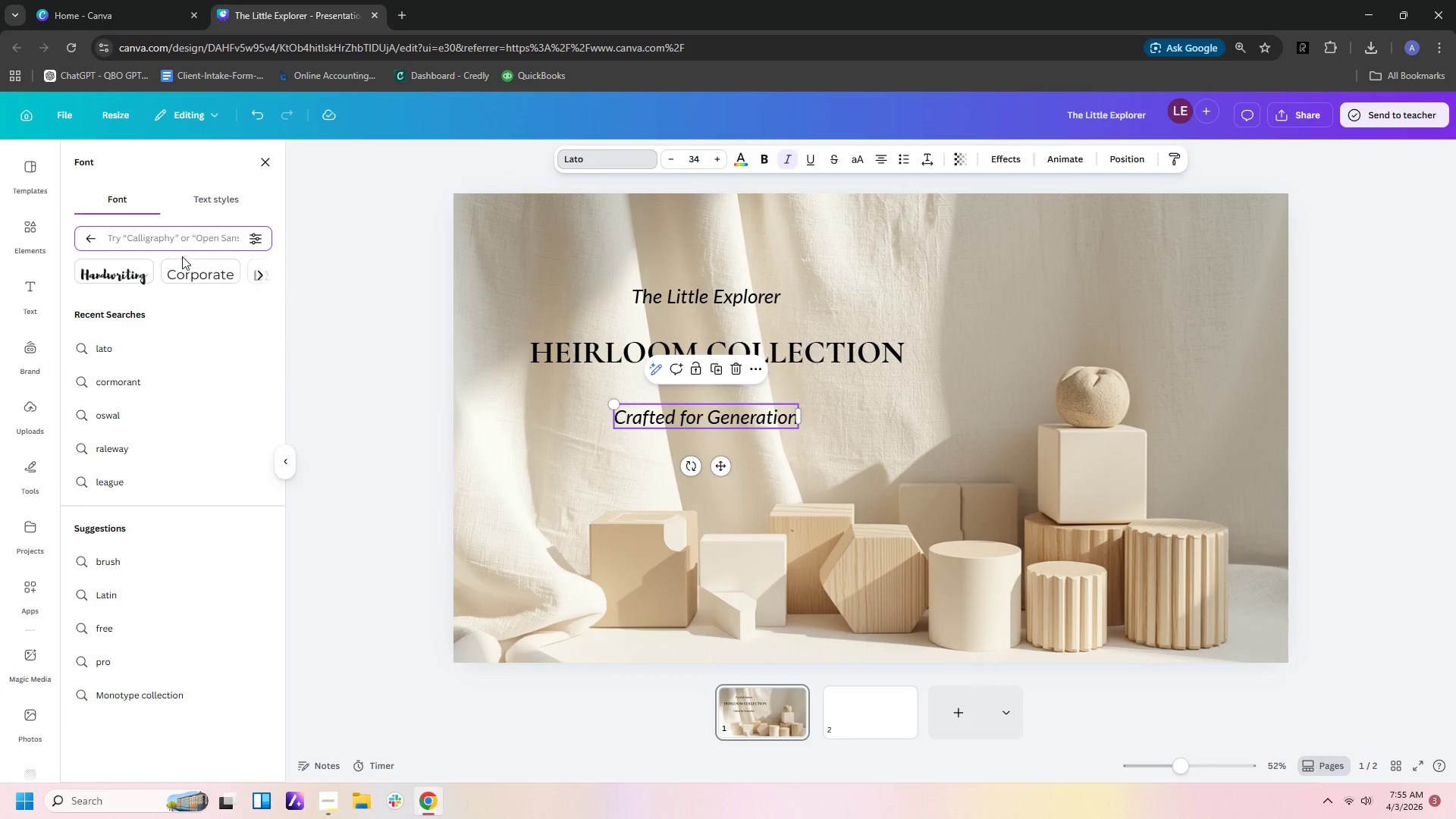 
left_click([133, 281])
 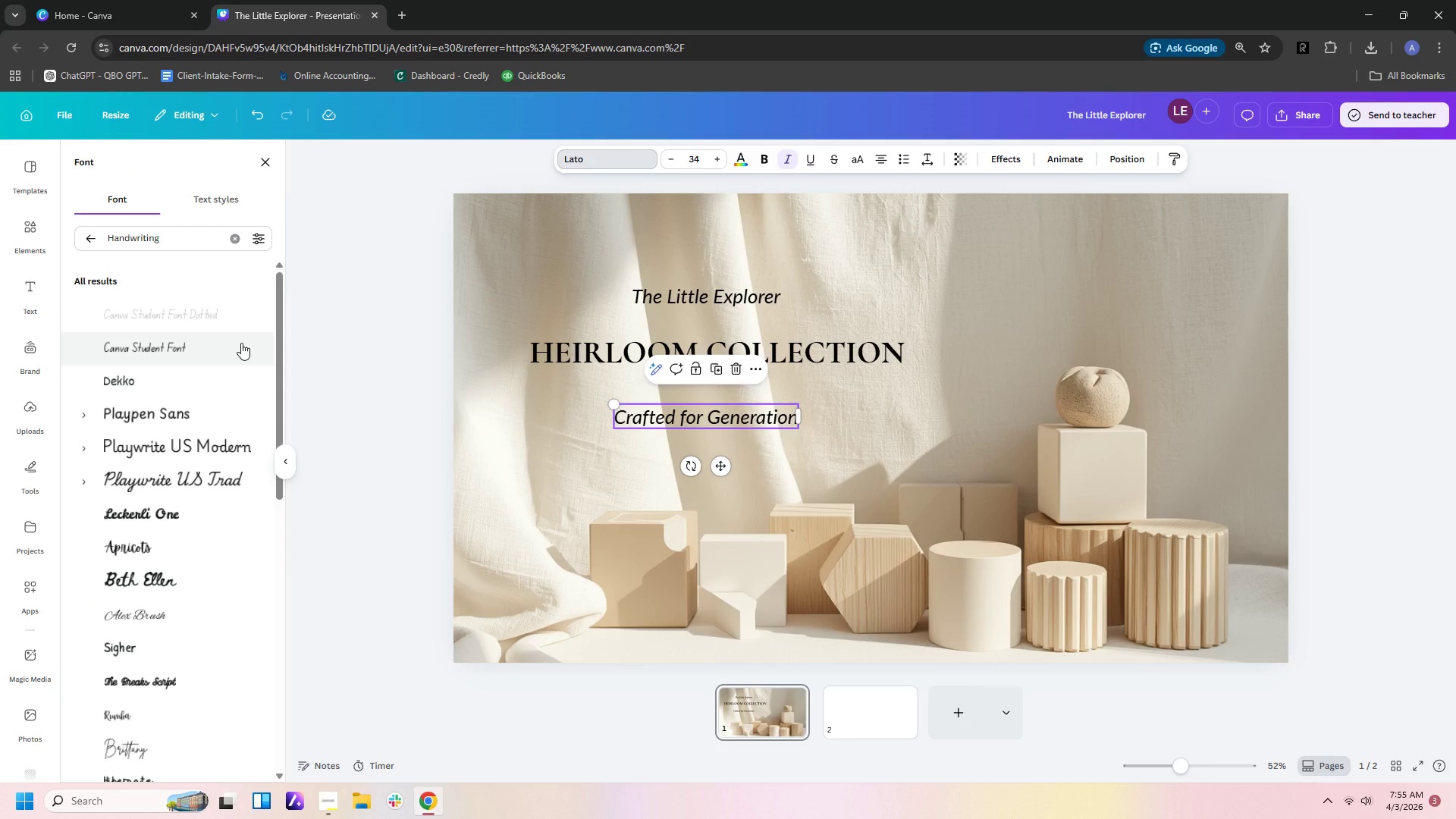 
scroll: coordinate [241, 344], scroll_direction: down, amount: 4.0
 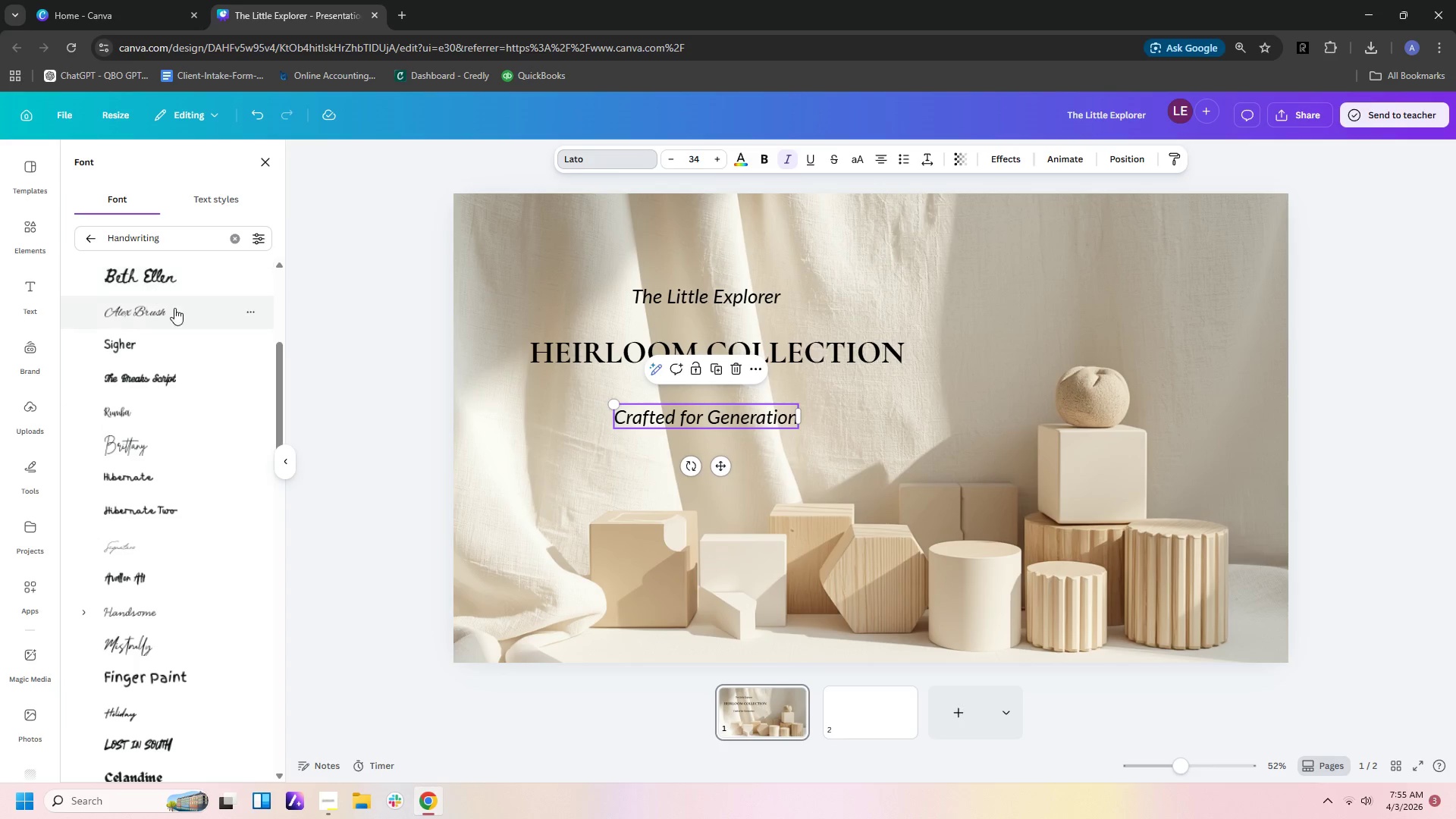 
scroll: coordinate [182, 314], scroll_direction: up, amount: 1.0
 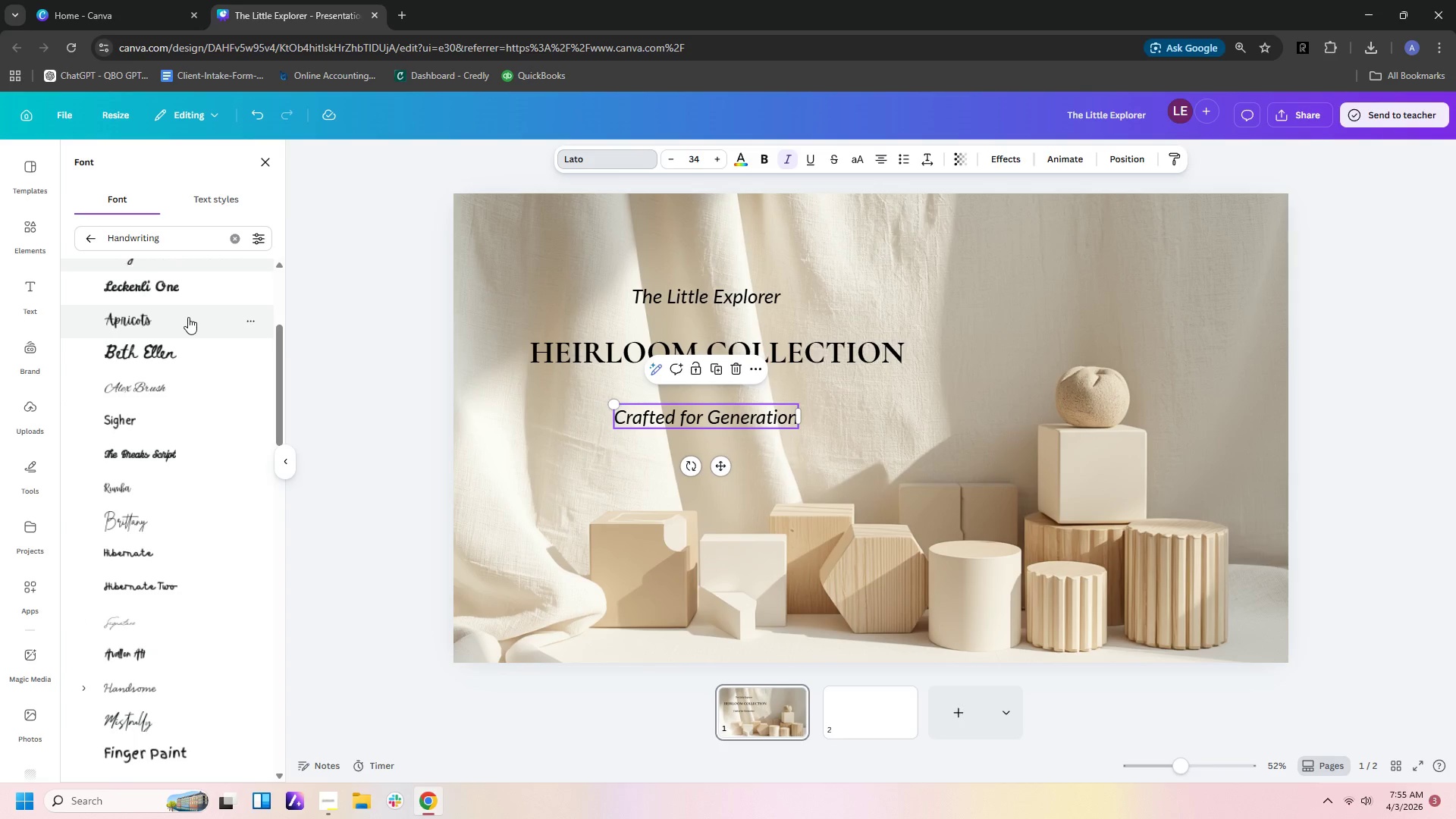 
left_click([188, 317])
 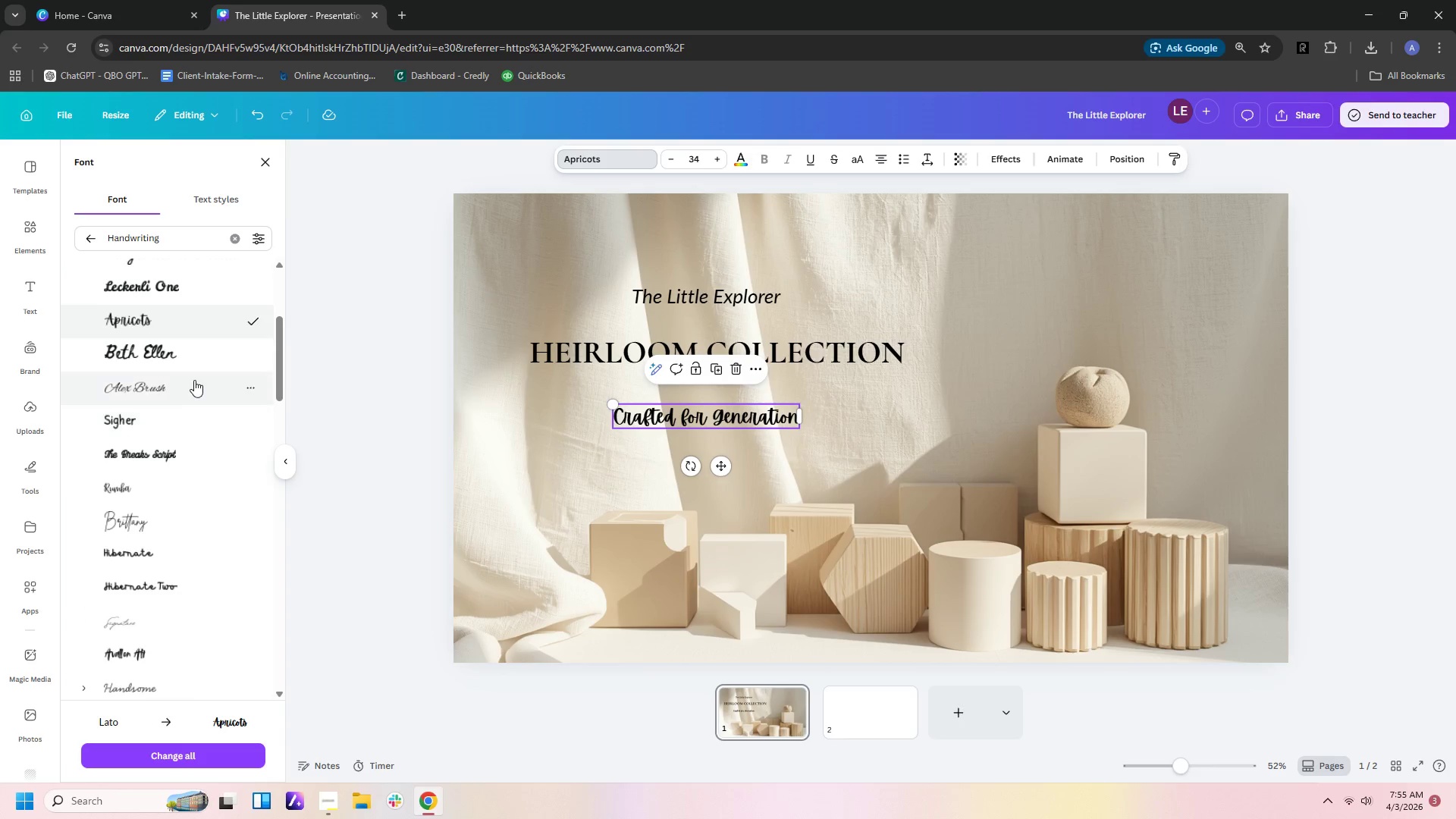 
left_click([183, 439])
 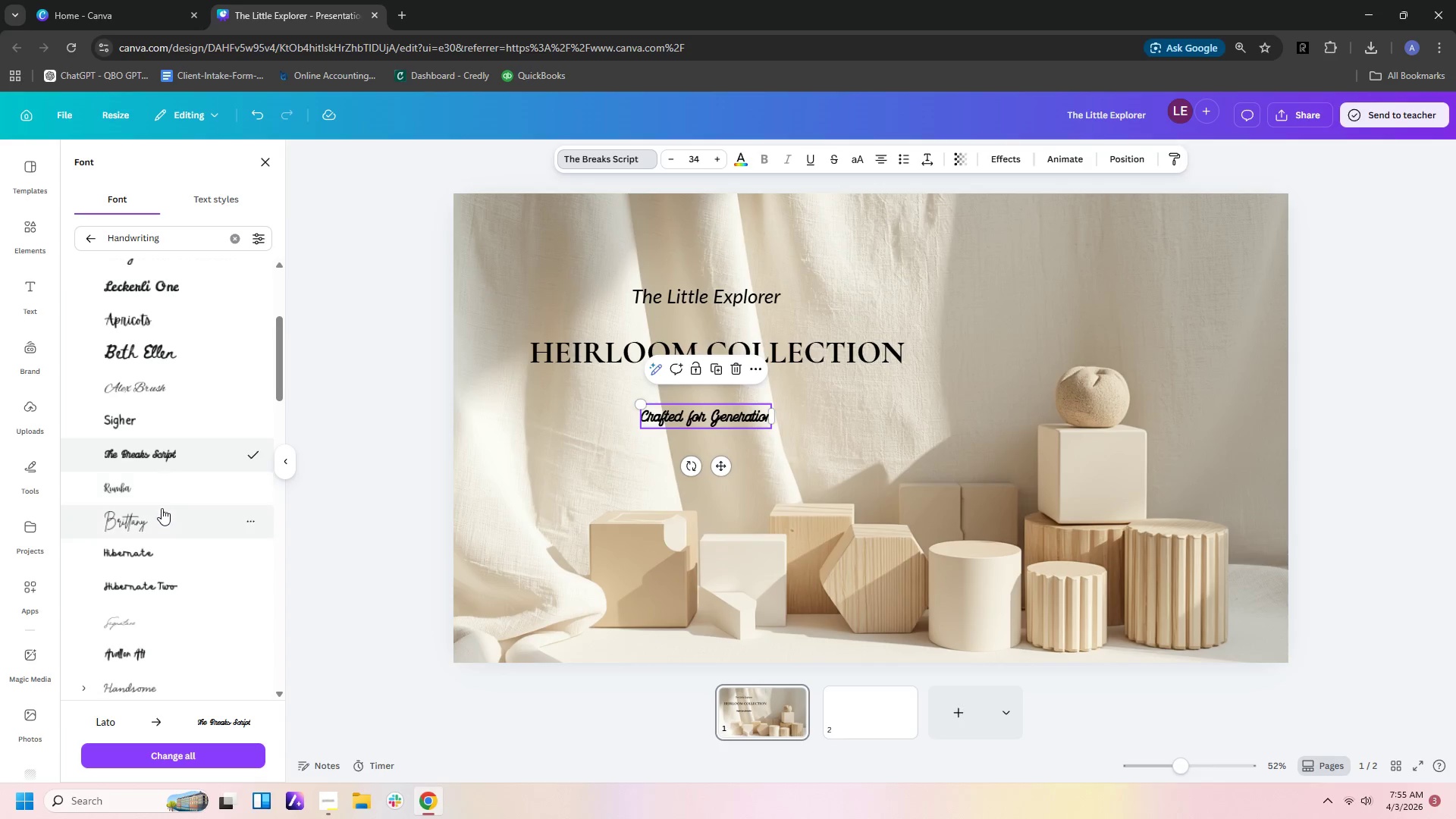 
left_click([162, 507])
 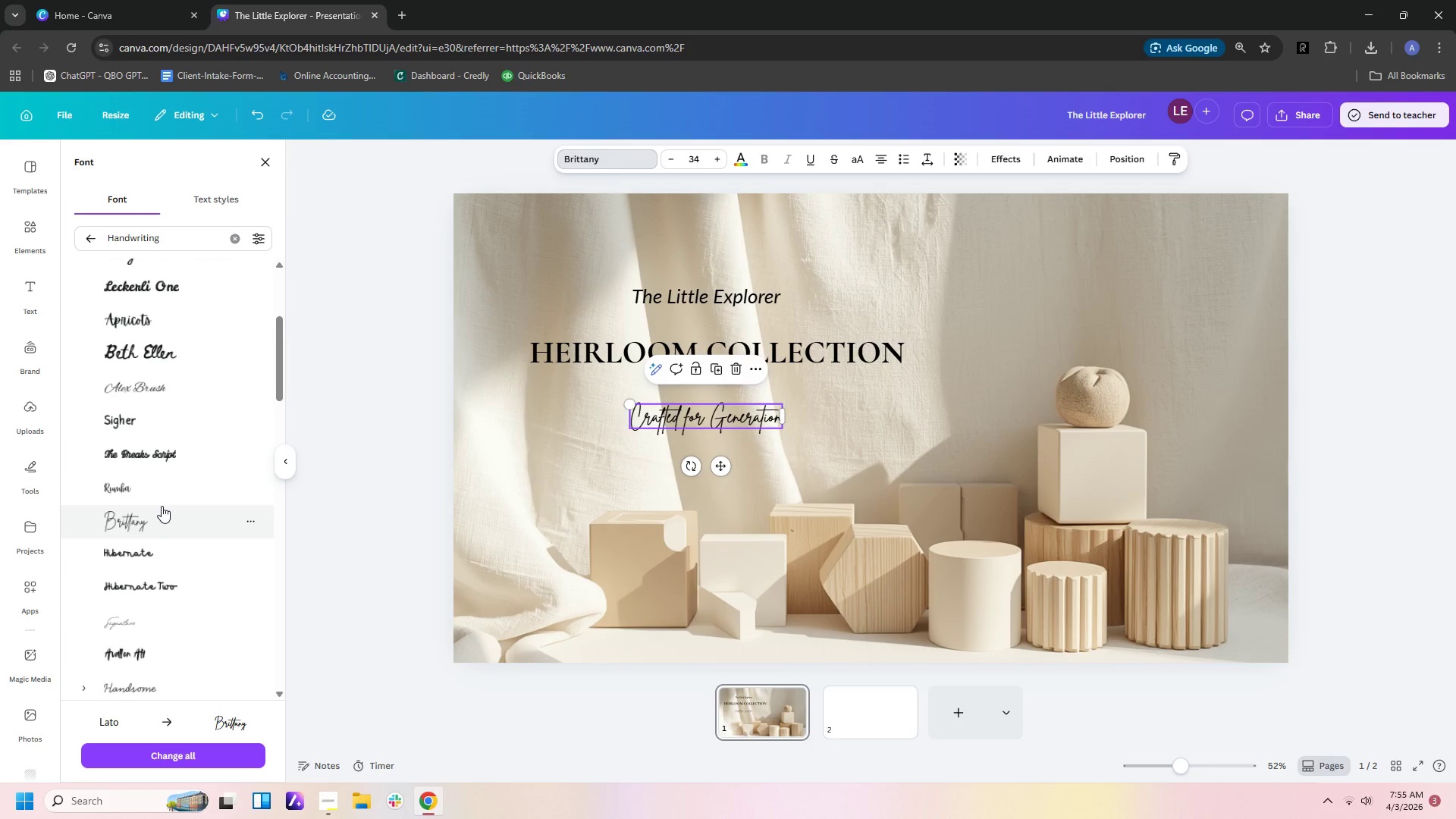 
scroll: coordinate [162, 506], scroll_direction: down, amount: 2.0
 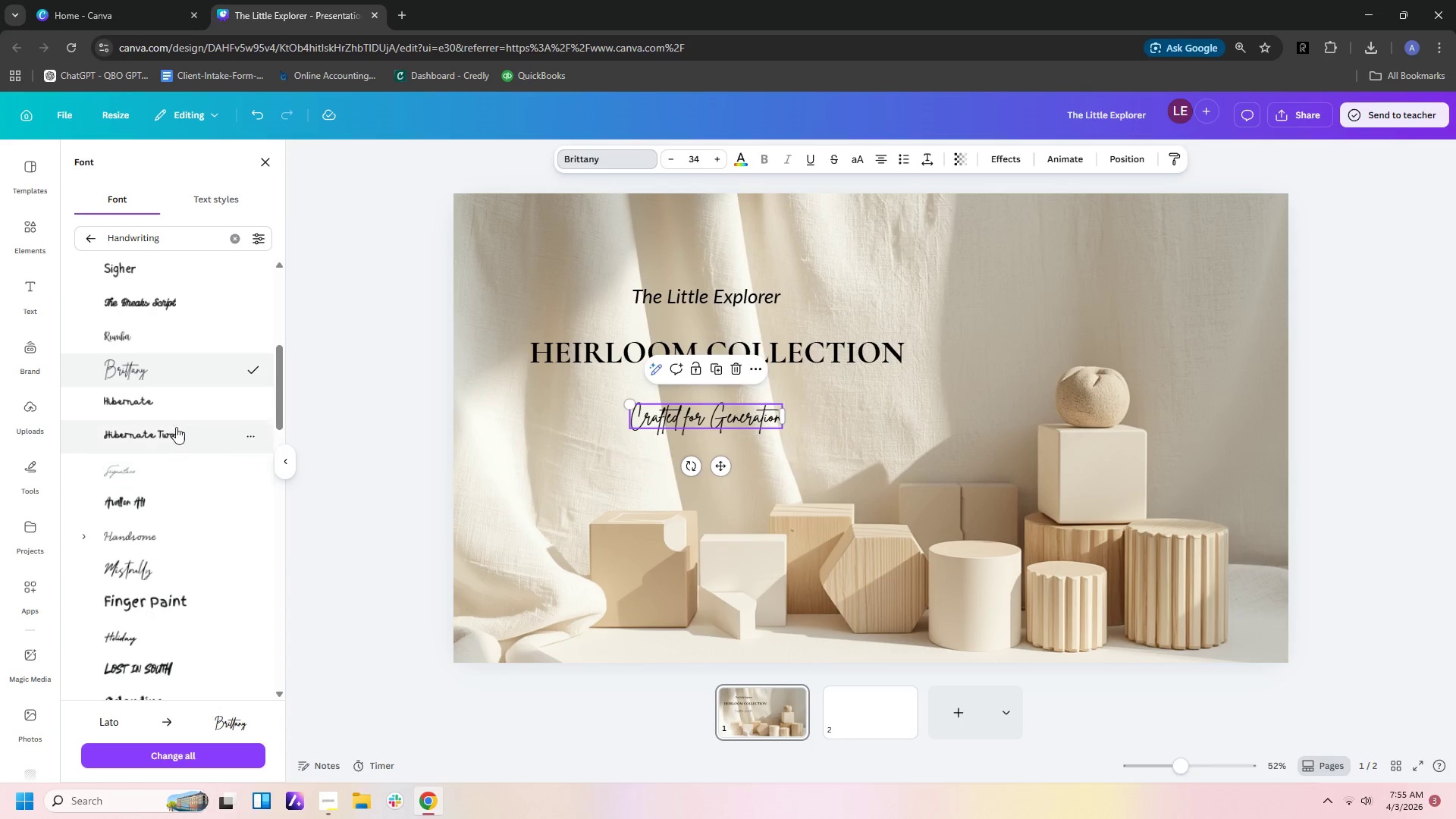 
left_click([165, 406])
 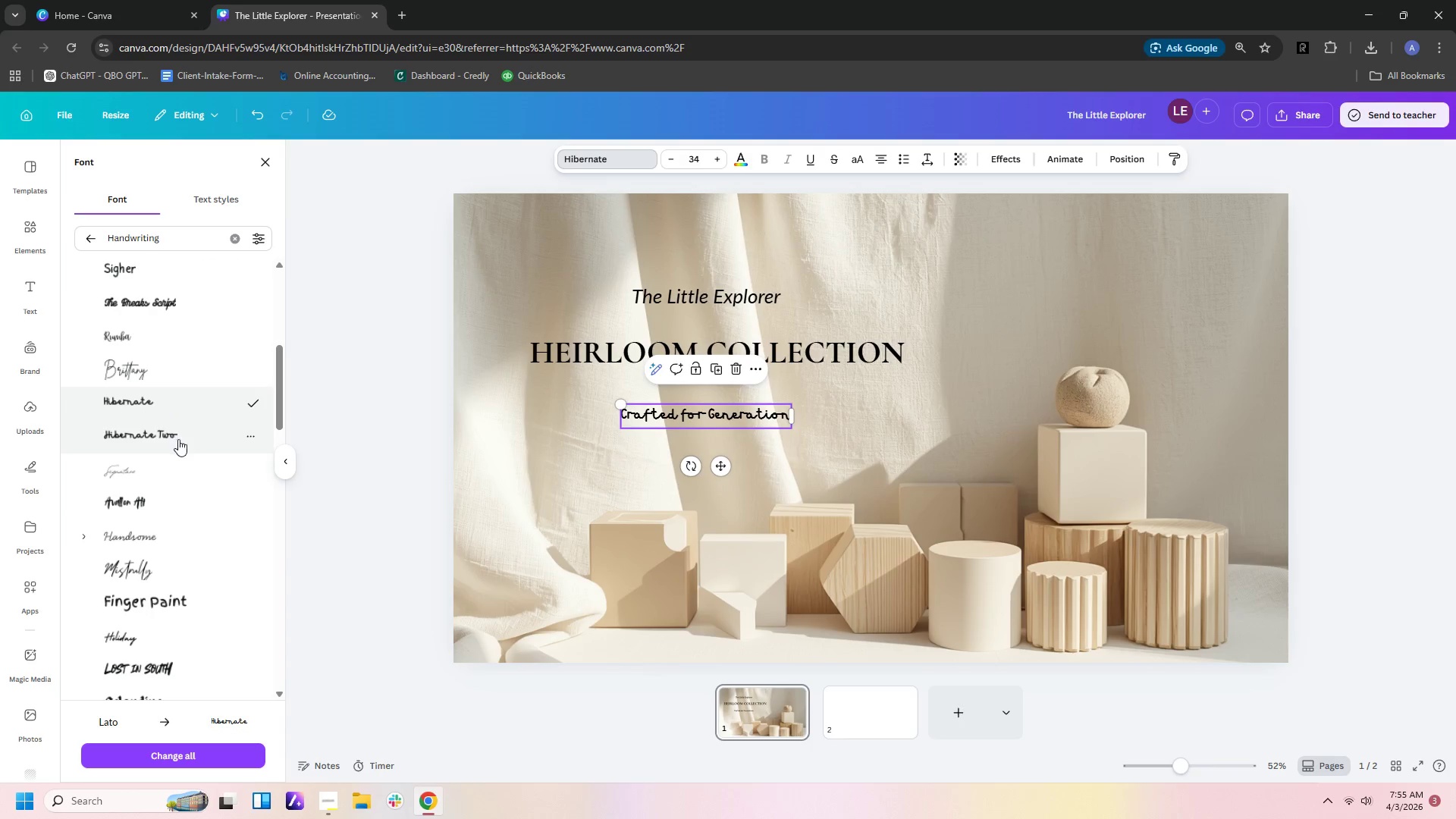 
scroll: coordinate [178, 439], scroll_direction: down, amount: 1.0
 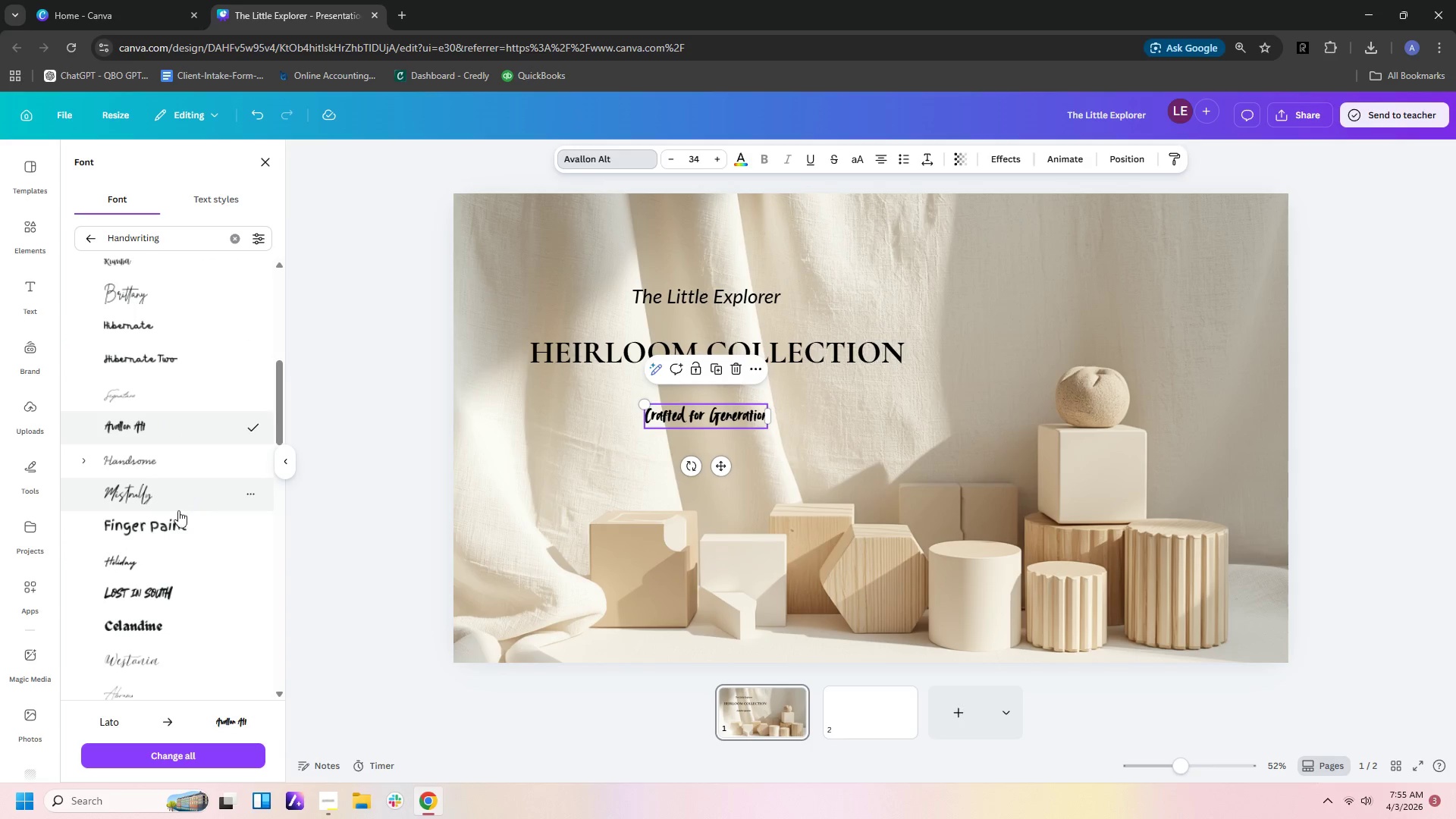 
left_click([190, 498])
 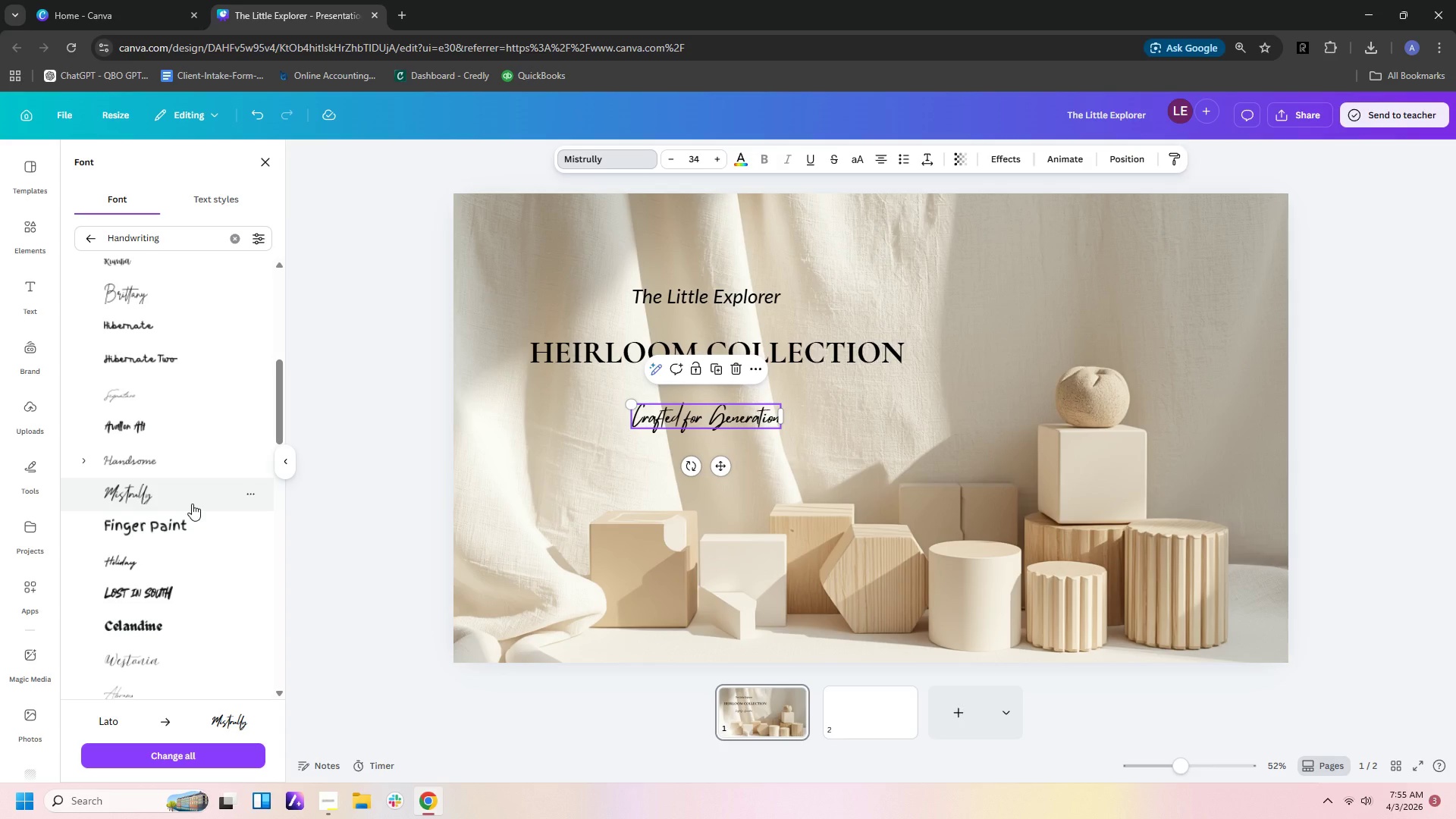 
wait(7.67)
 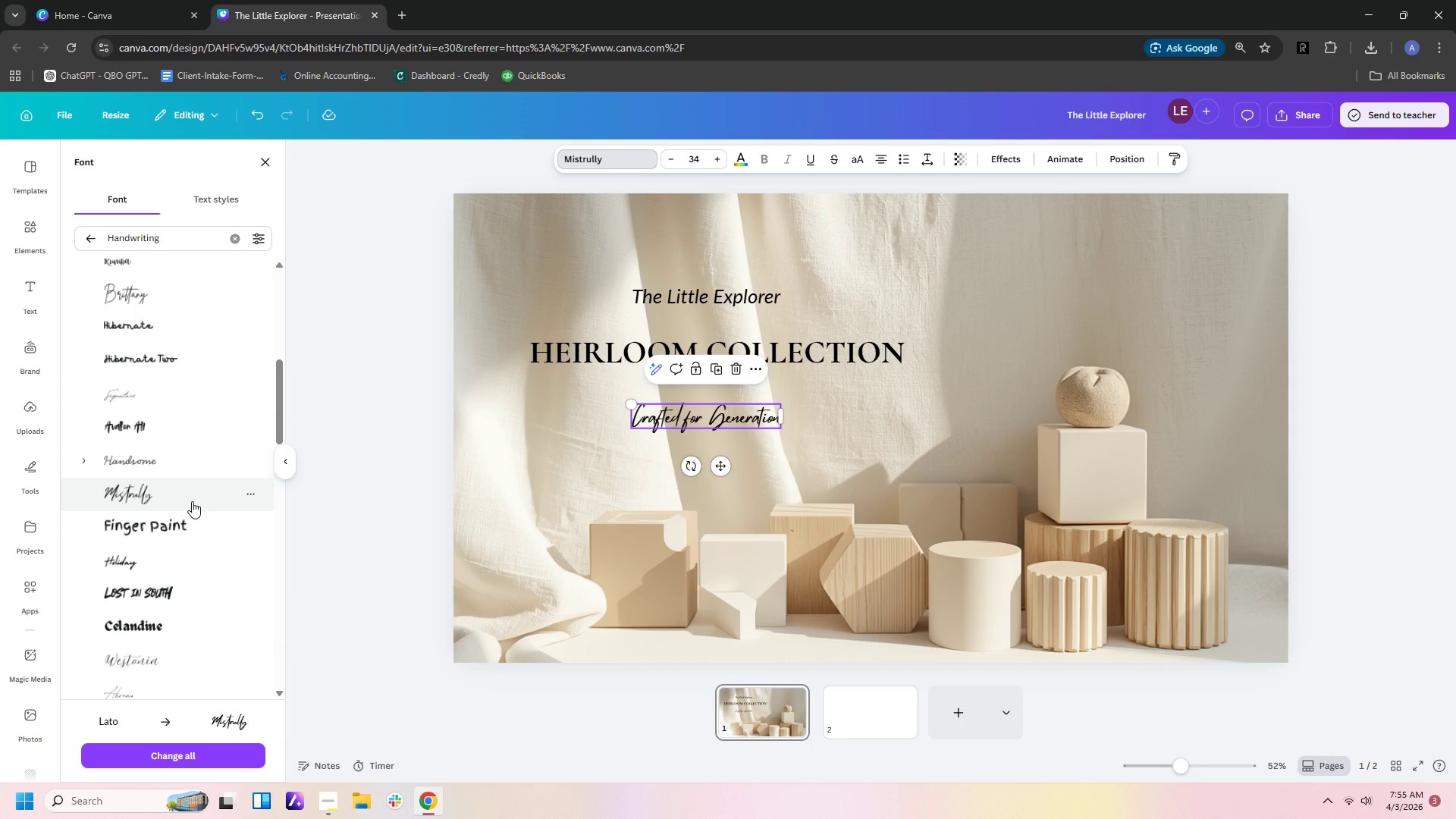 
left_click([198, 566])
 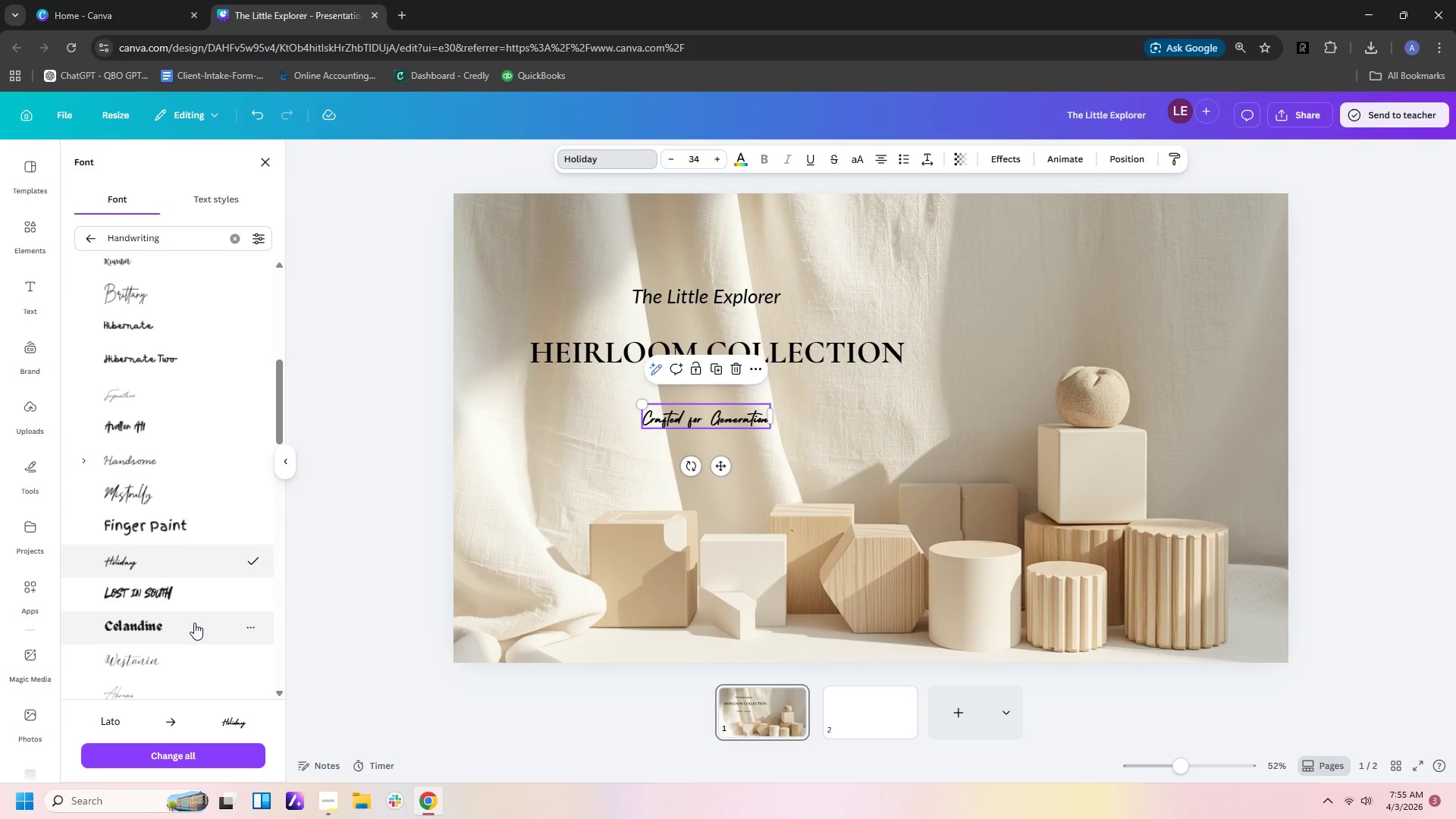 
scroll: coordinate [195, 617], scroll_direction: down, amount: 3.0
 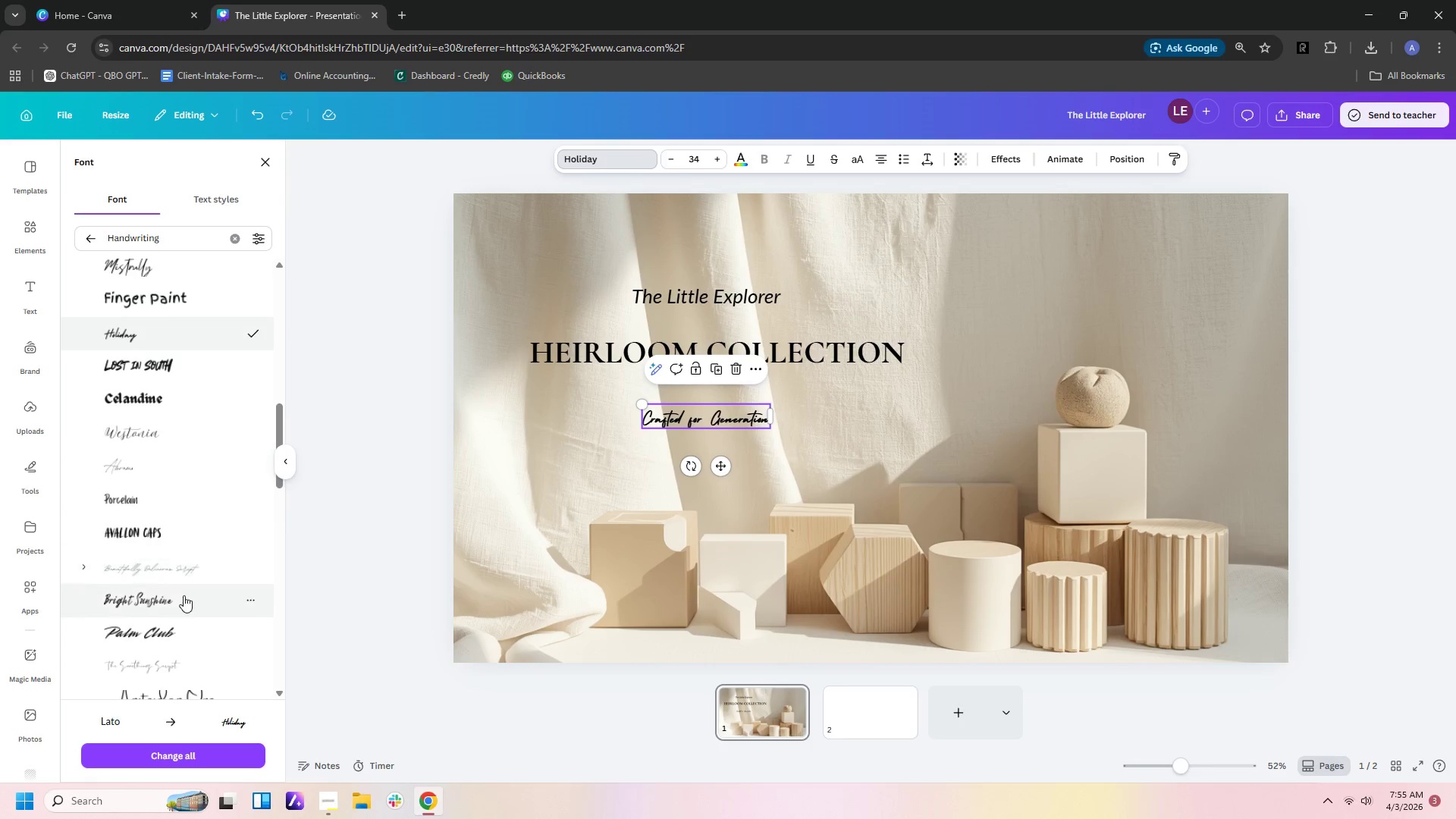 
left_click([184, 603])
 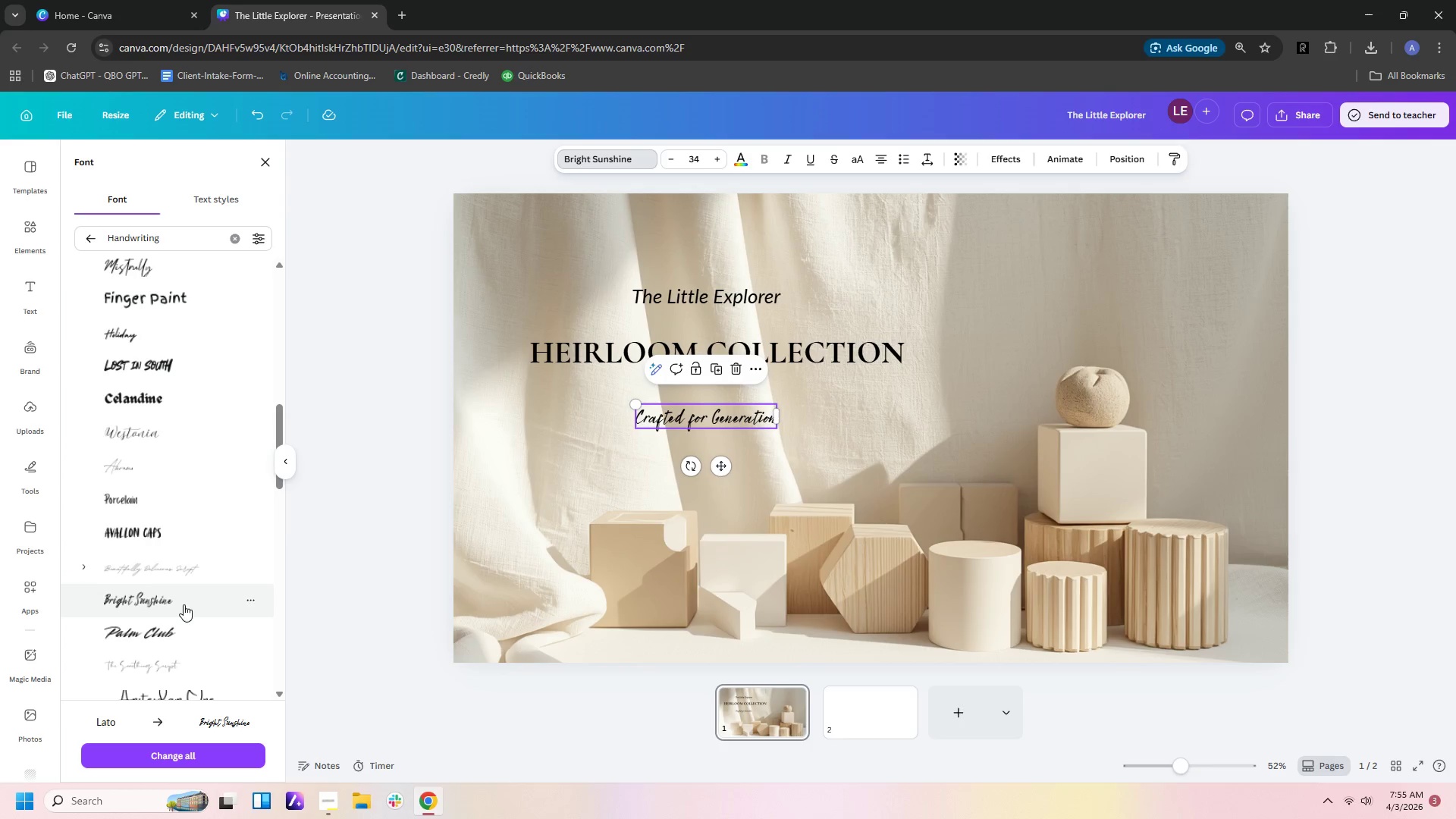 
left_click([187, 636])
 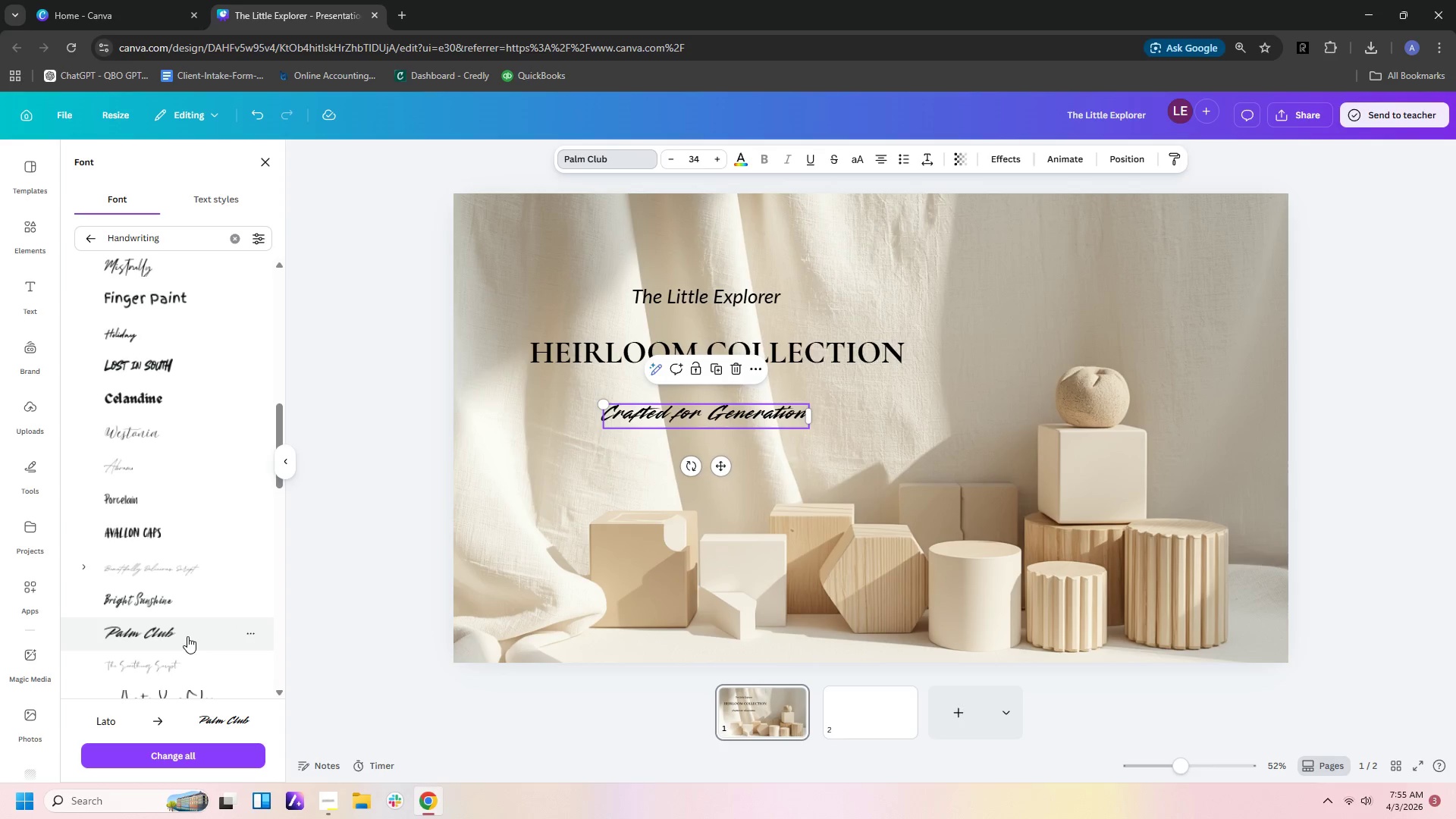 
scroll: coordinate [187, 638], scroll_direction: down, amount: 3.0
 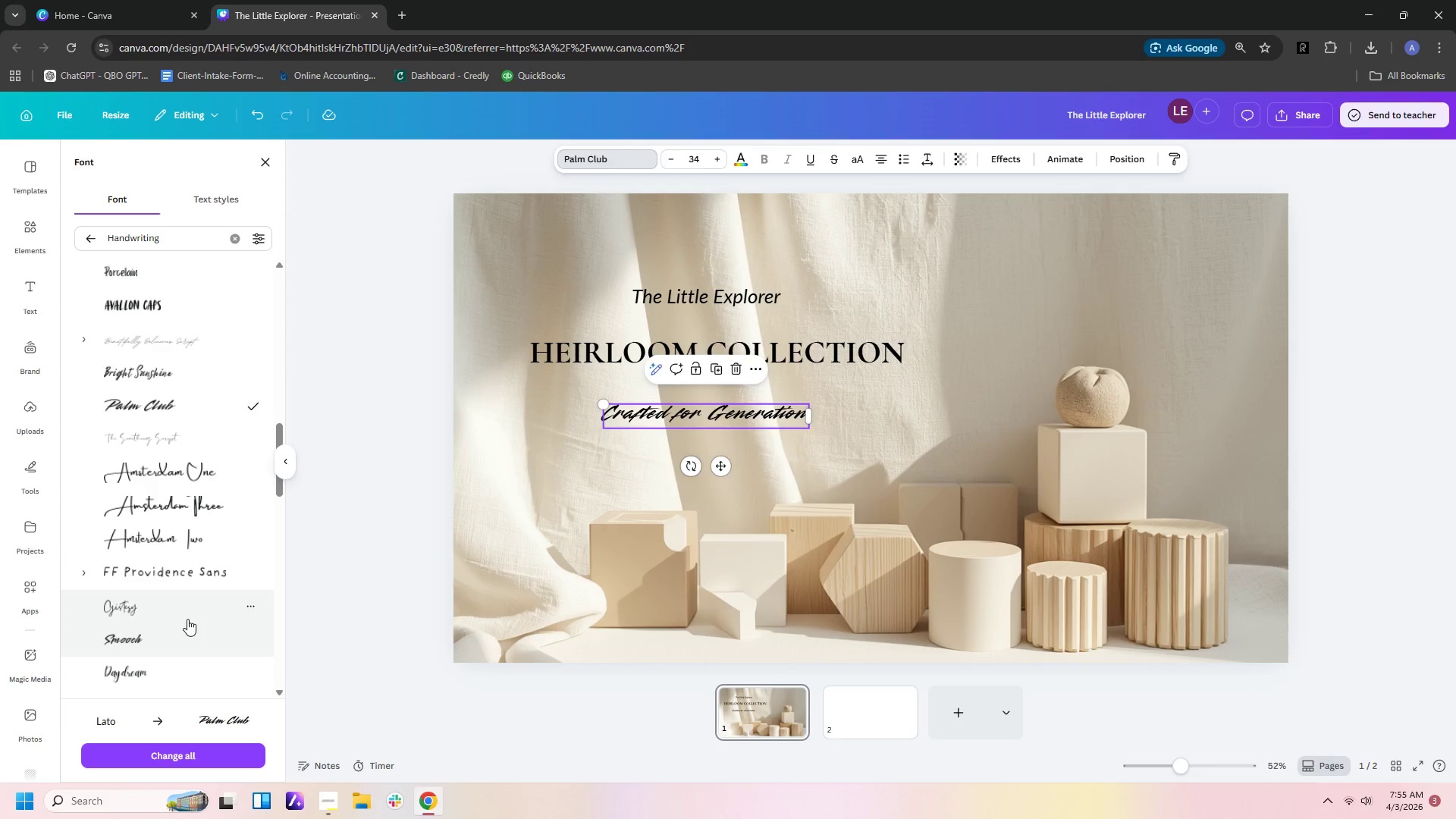 
left_click([187, 609])
 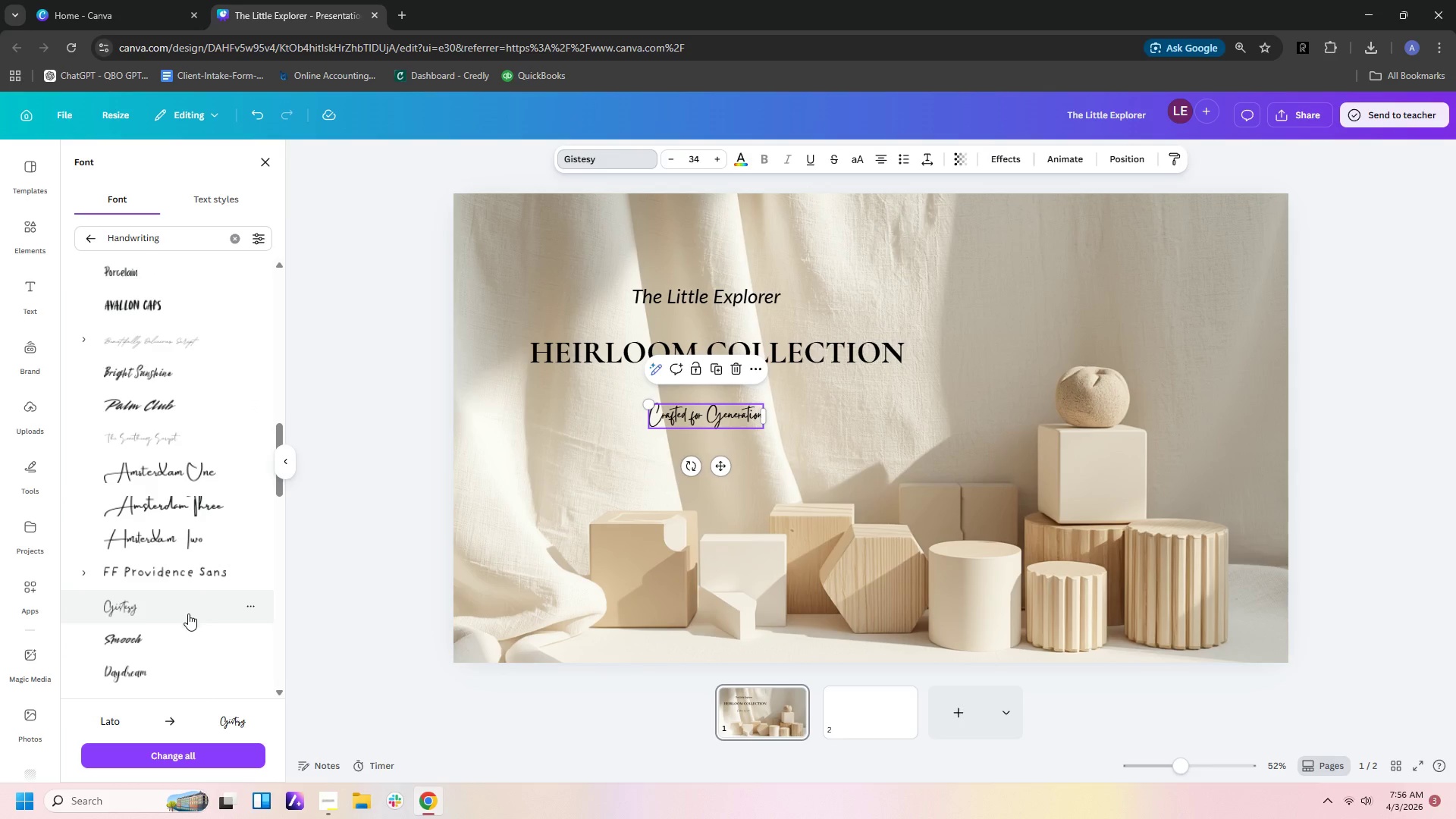 
left_click([188, 637])
 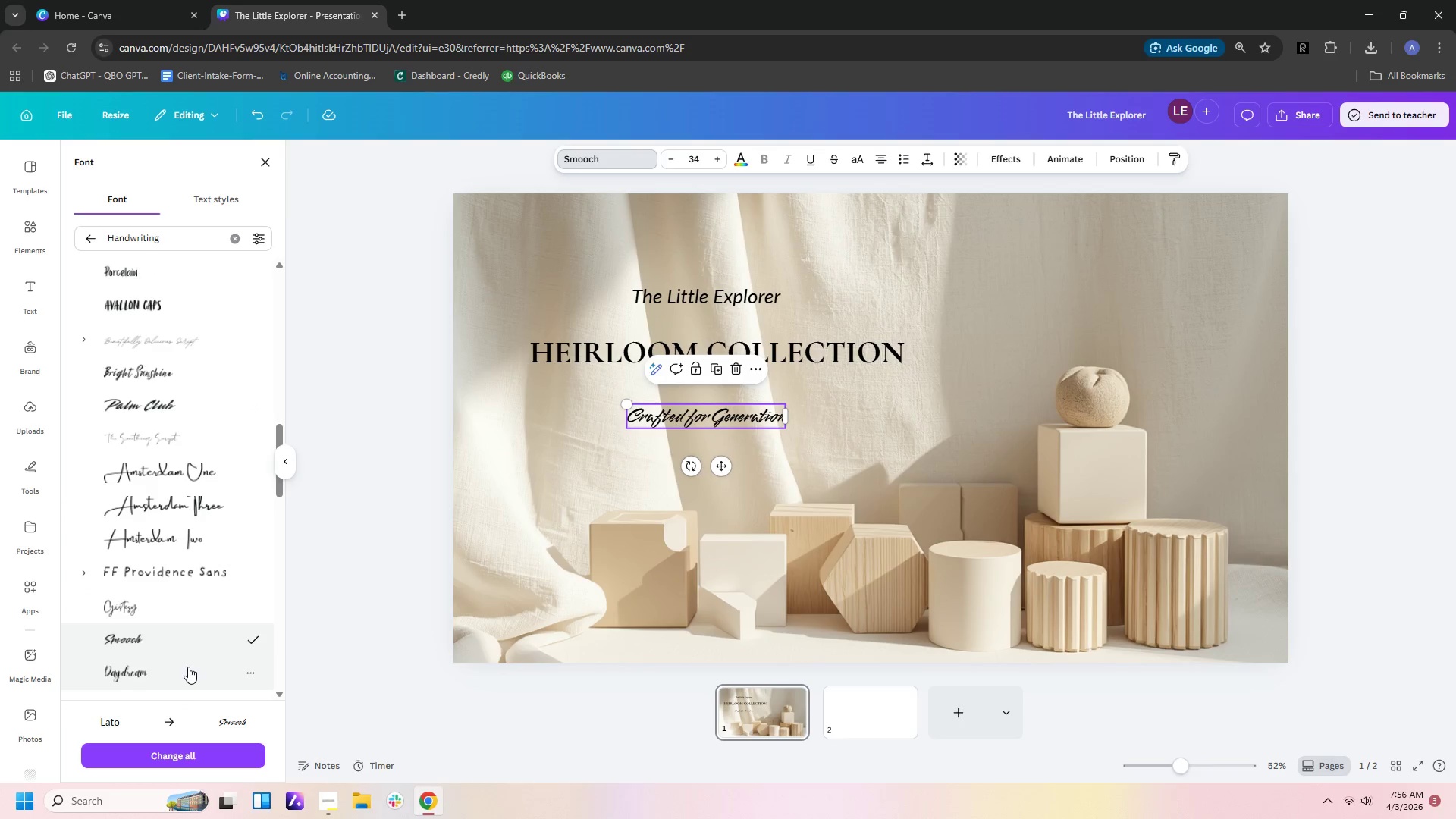 
left_click([188, 675])
 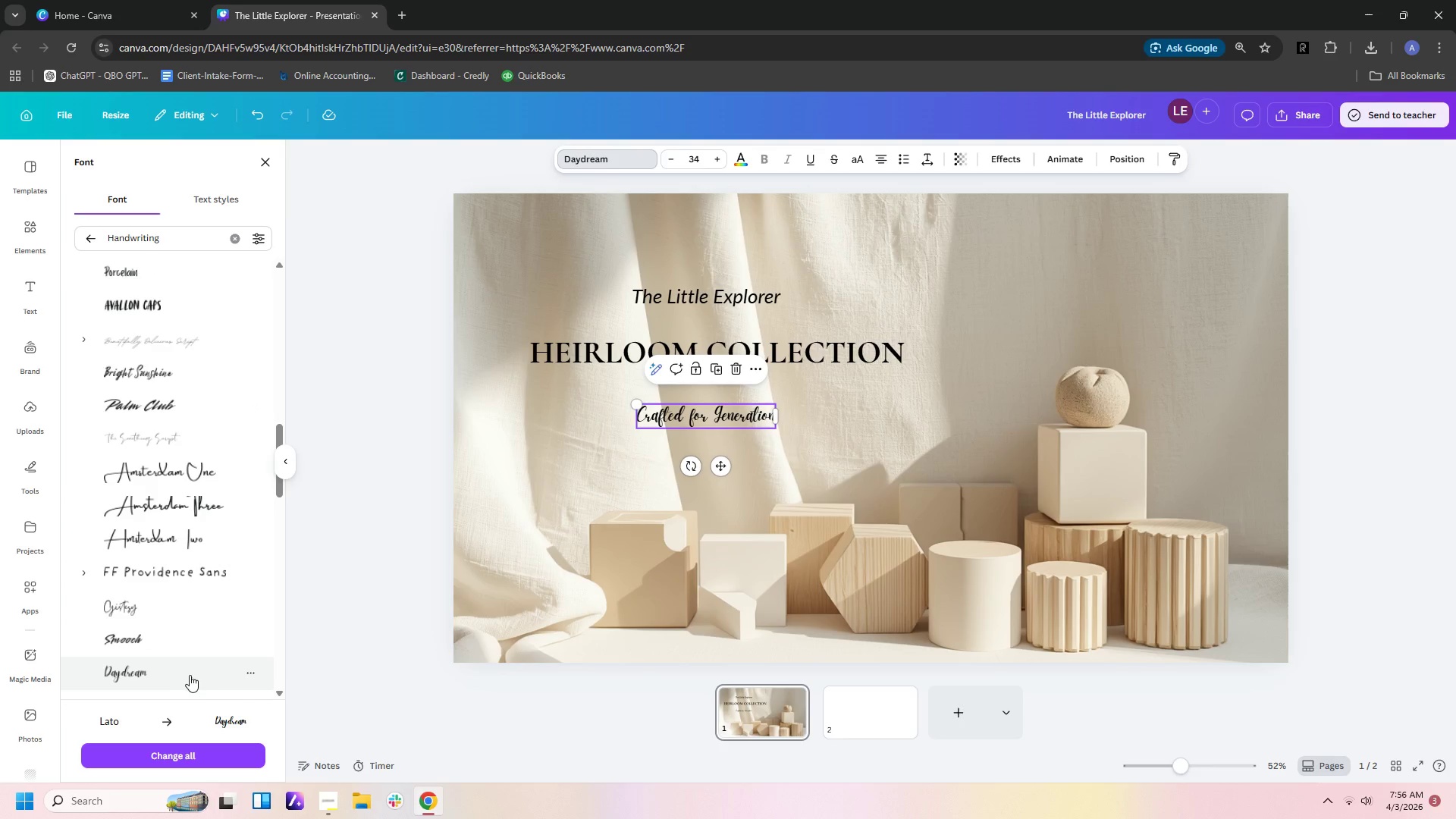 
scroll: coordinate [193, 554], scroll_direction: down, amount: 3.0
 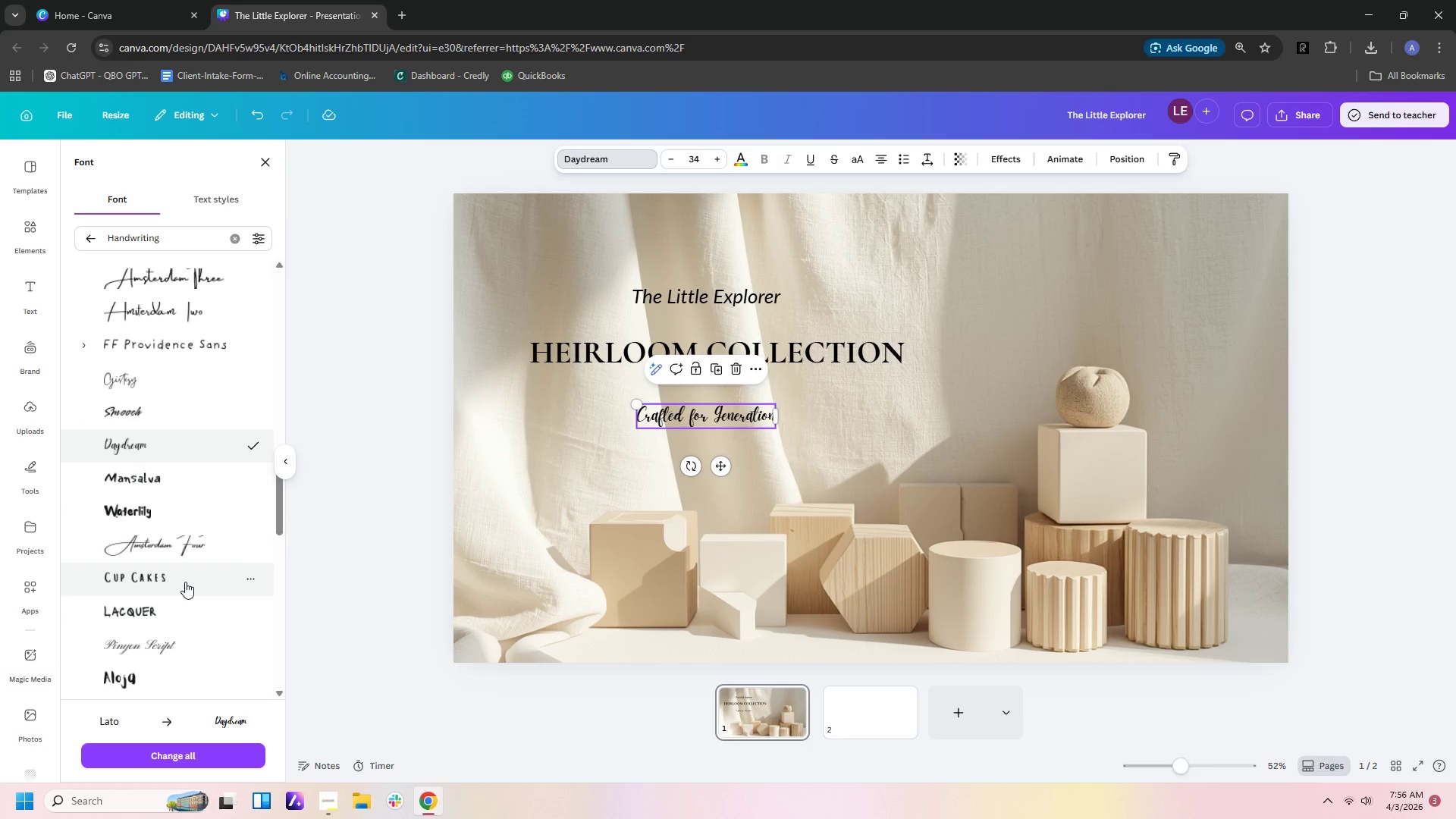 
left_click([207, 548])
 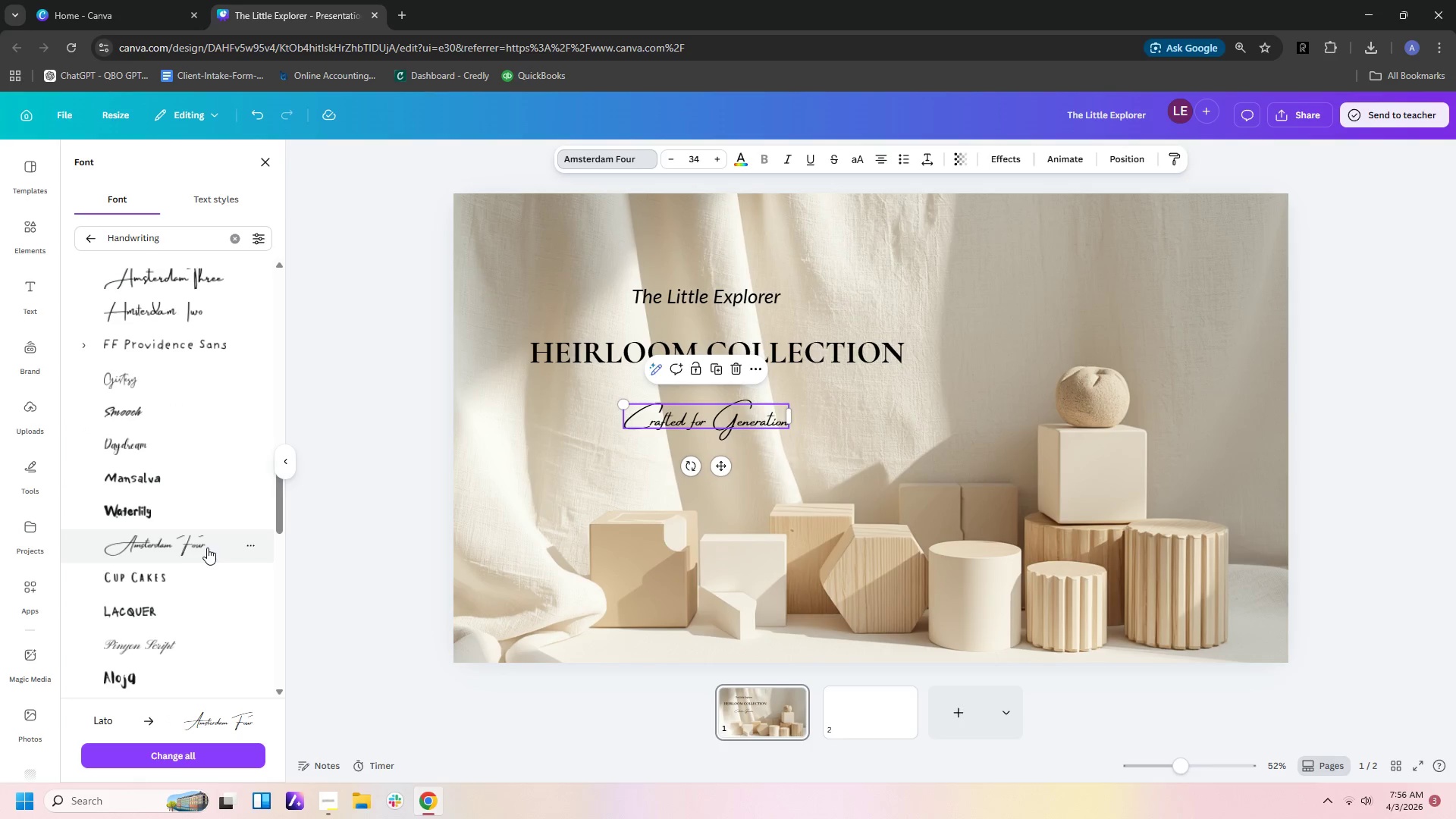 
scroll: coordinate [208, 564], scroll_direction: down, amount: 1.0
 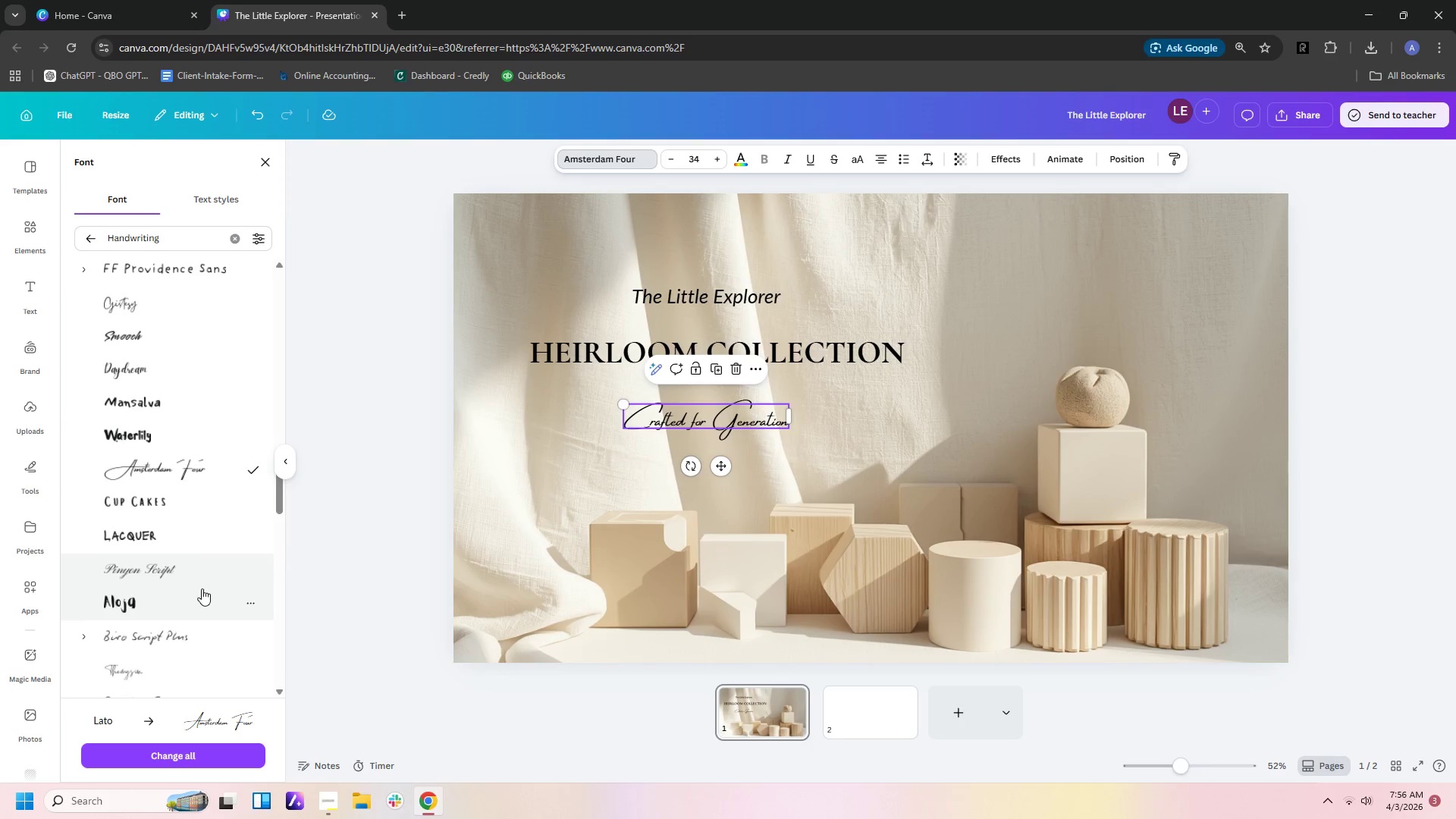 
left_click([202, 576])
 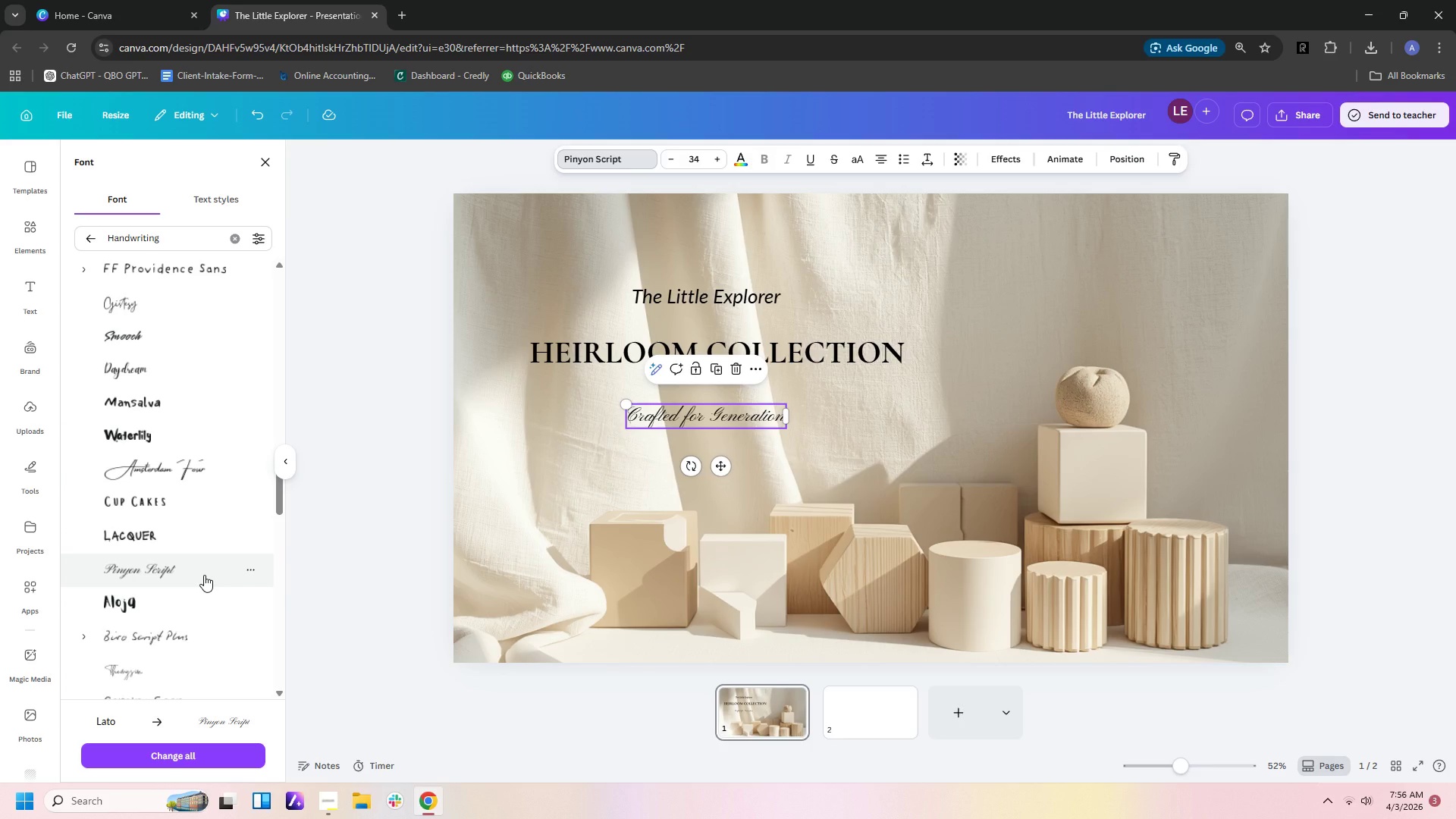 
scroll: coordinate [201, 567], scroll_direction: down, amount: 3.0
 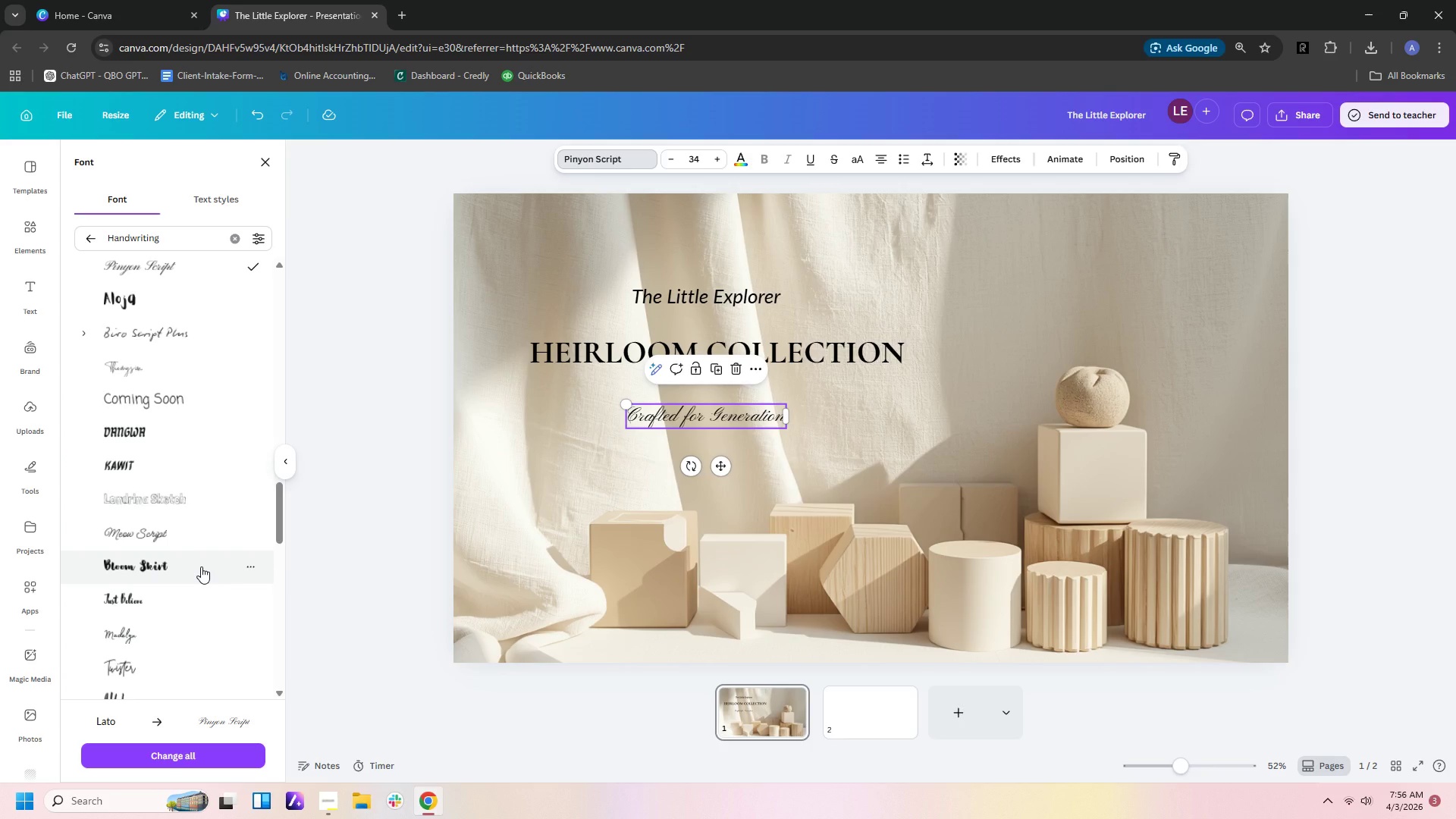 
left_click([201, 566])
 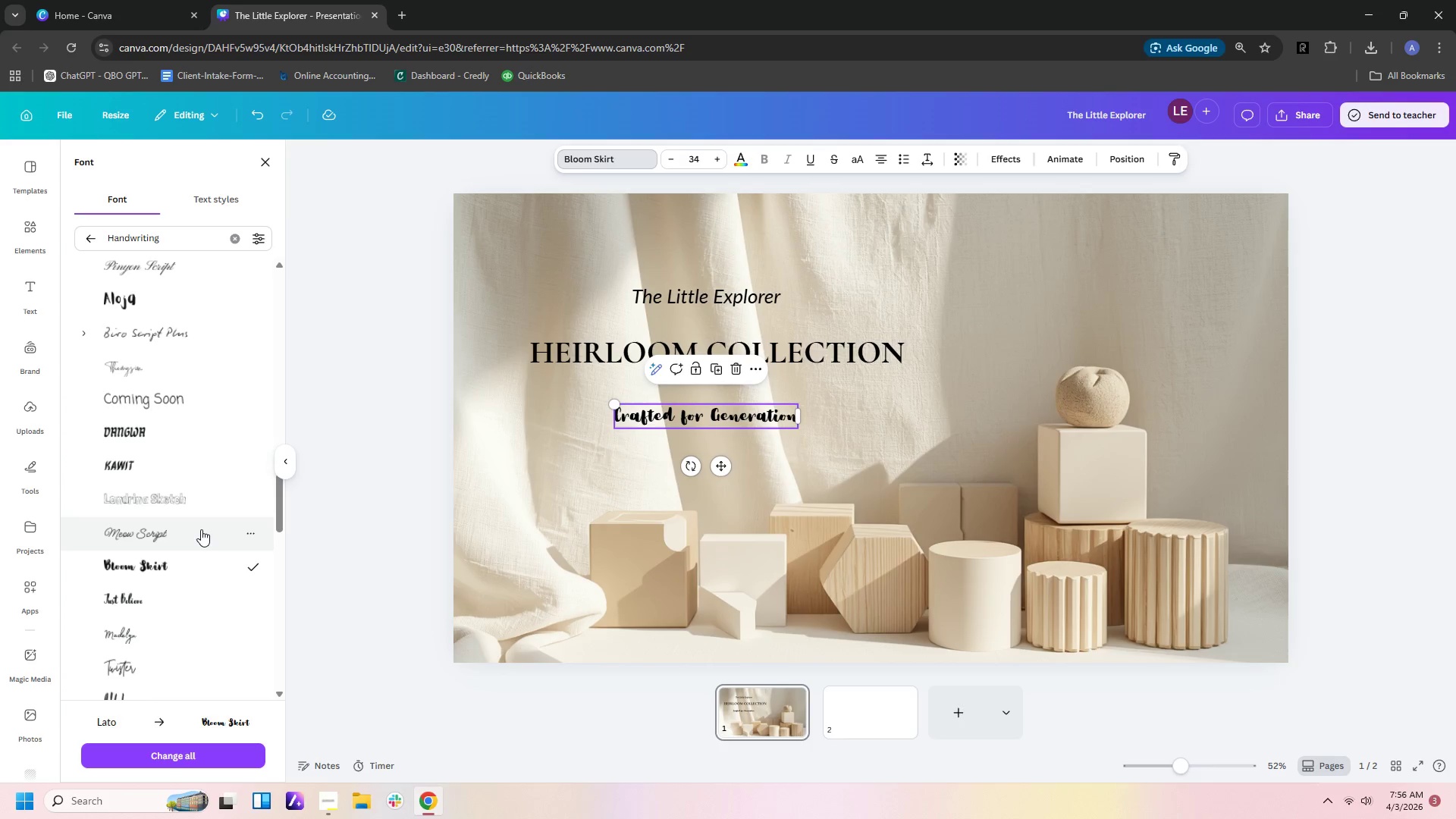 
left_click([201, 529])
 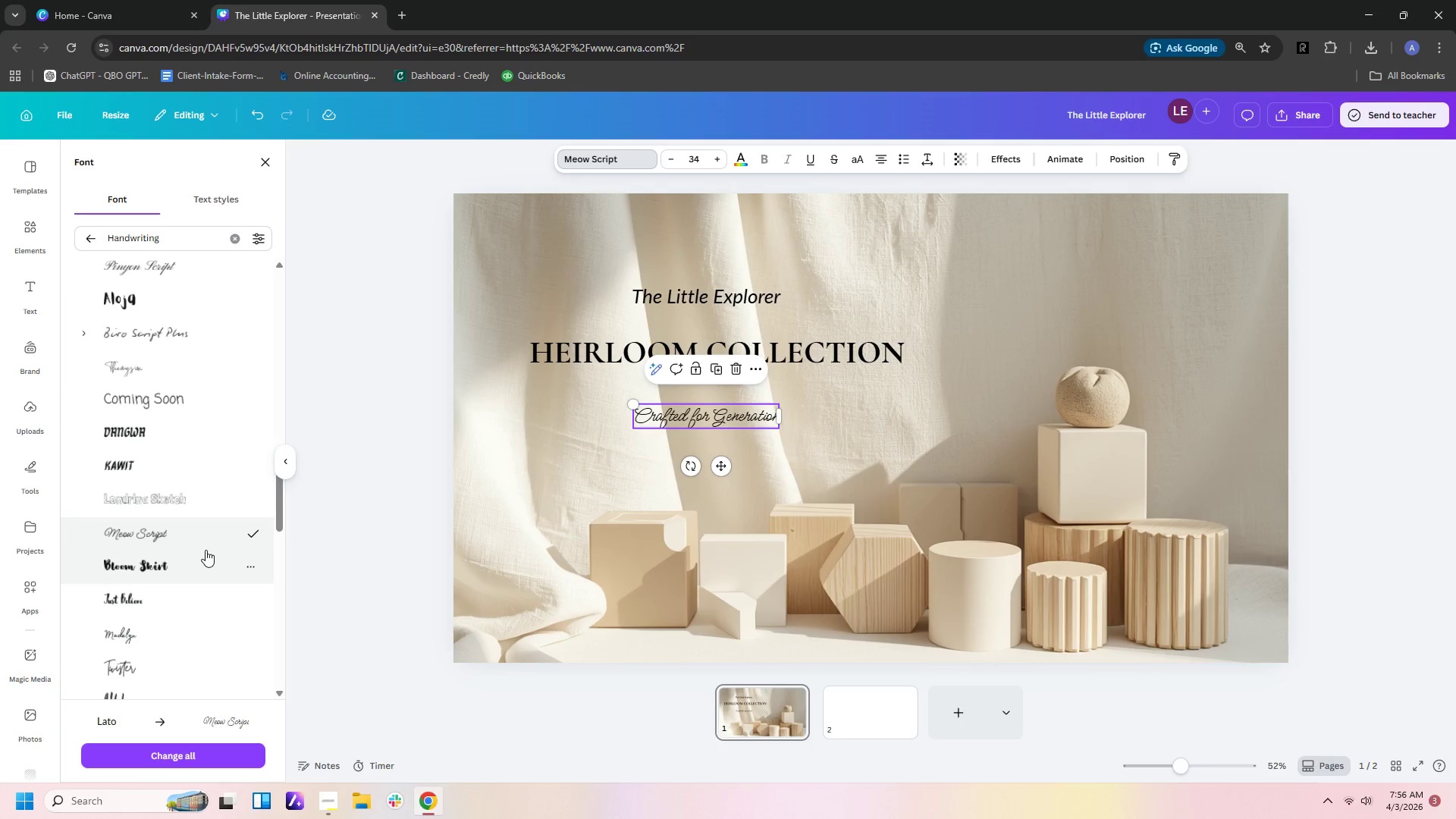 
scroll: coordinate [206, 550], scroll_direction: down, amount: 2.0
 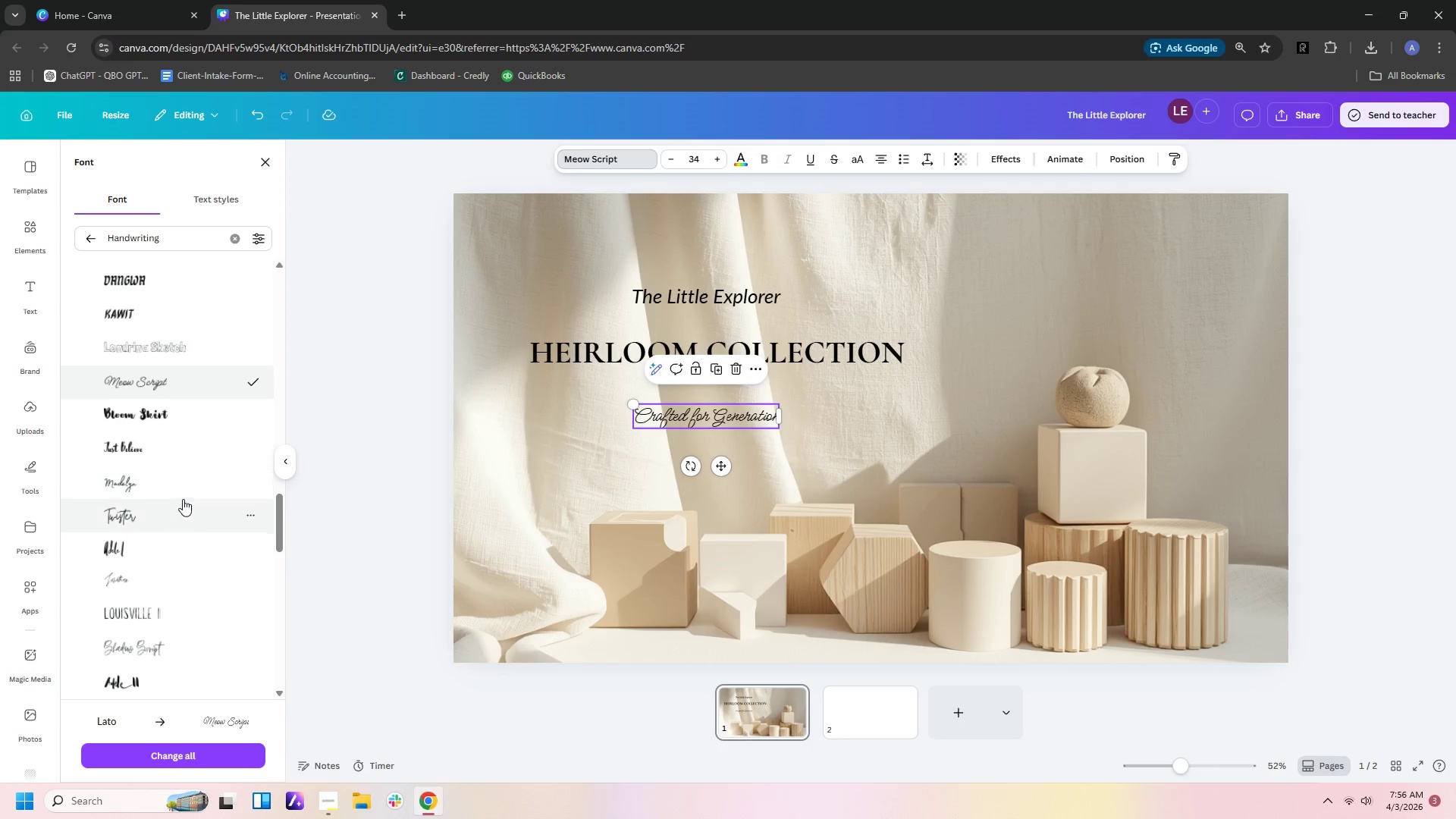 
left_click([183, 513])
 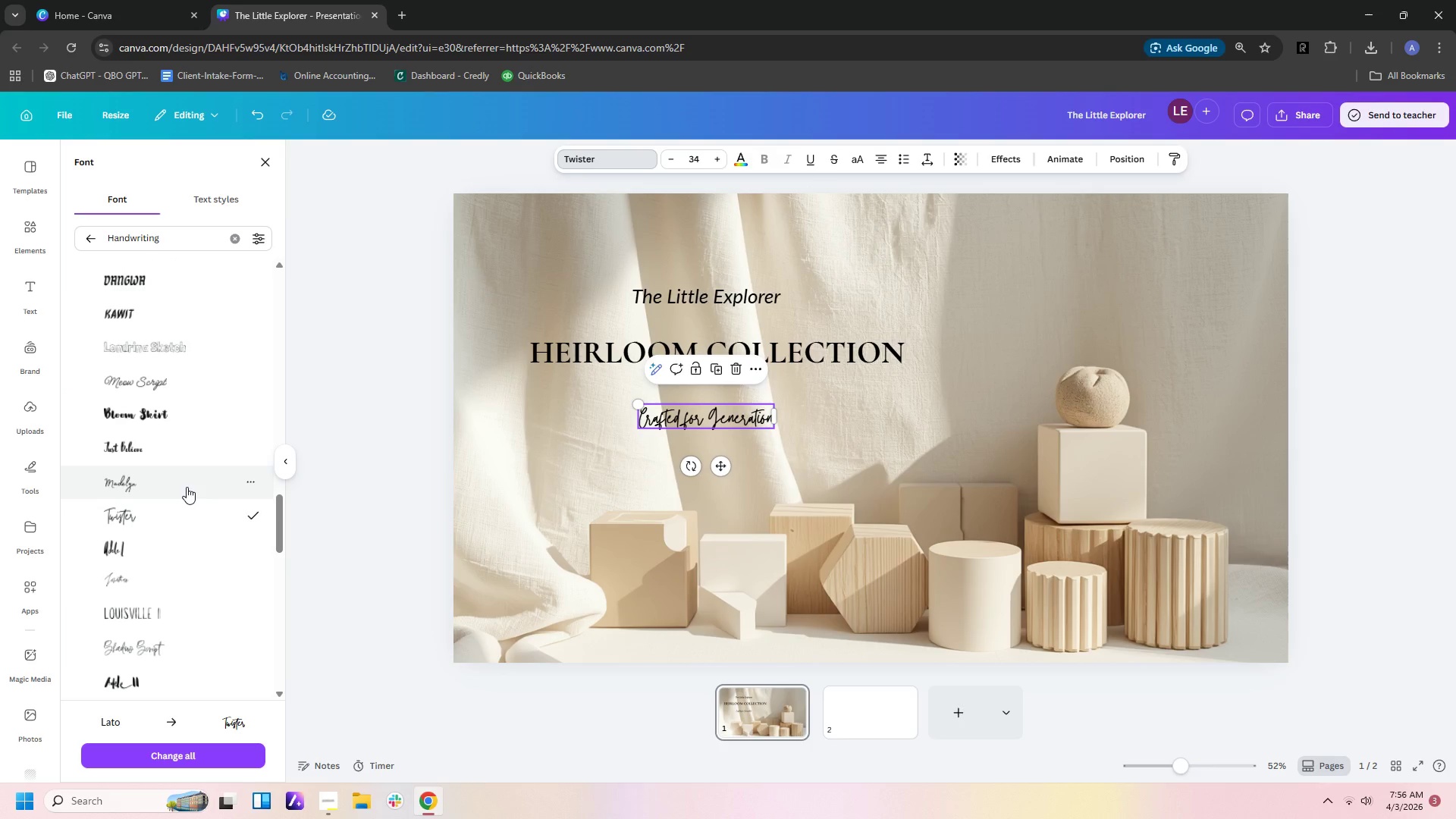 
left_click([187, 487])
 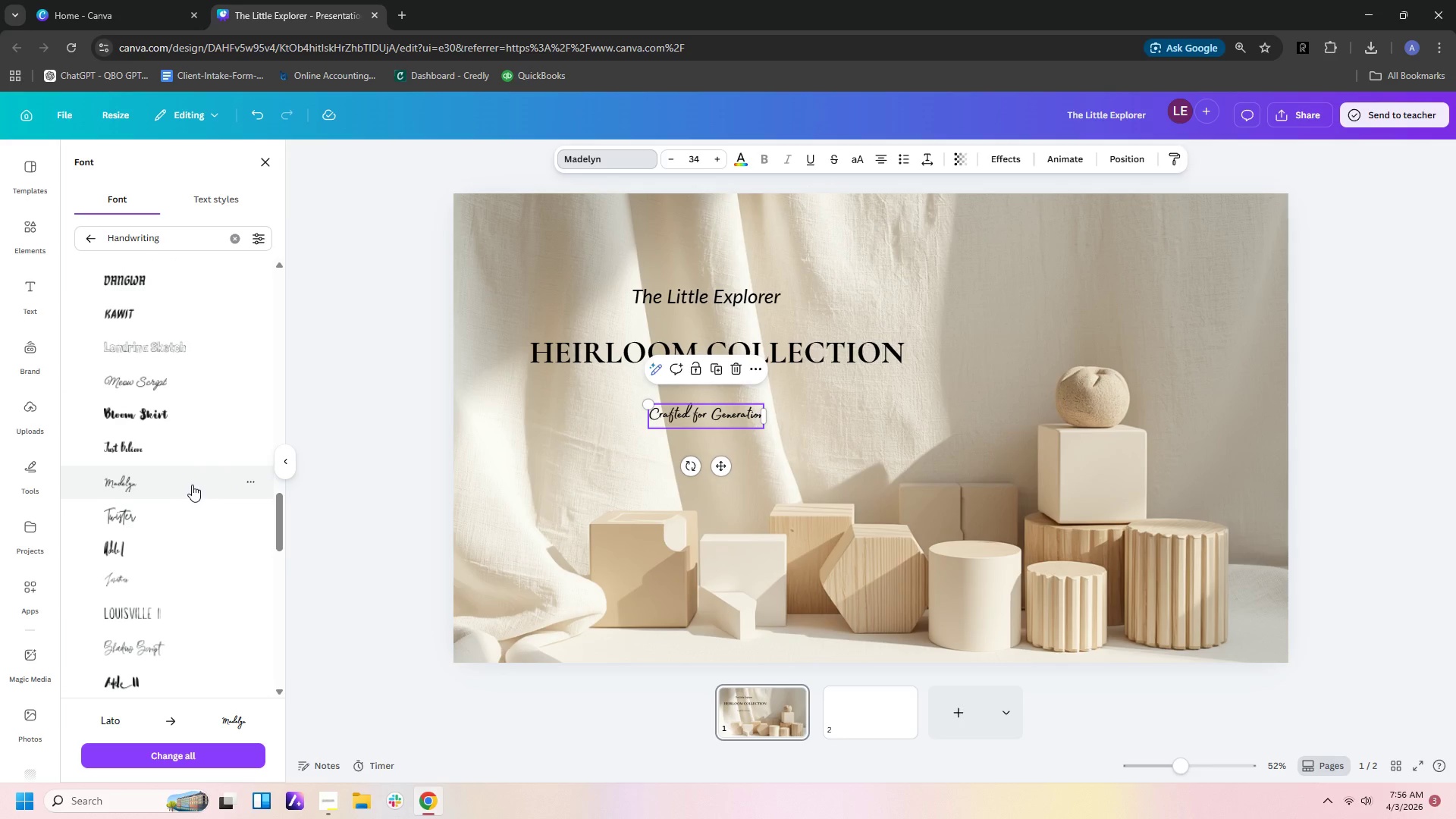 
left_click([202, 438])
 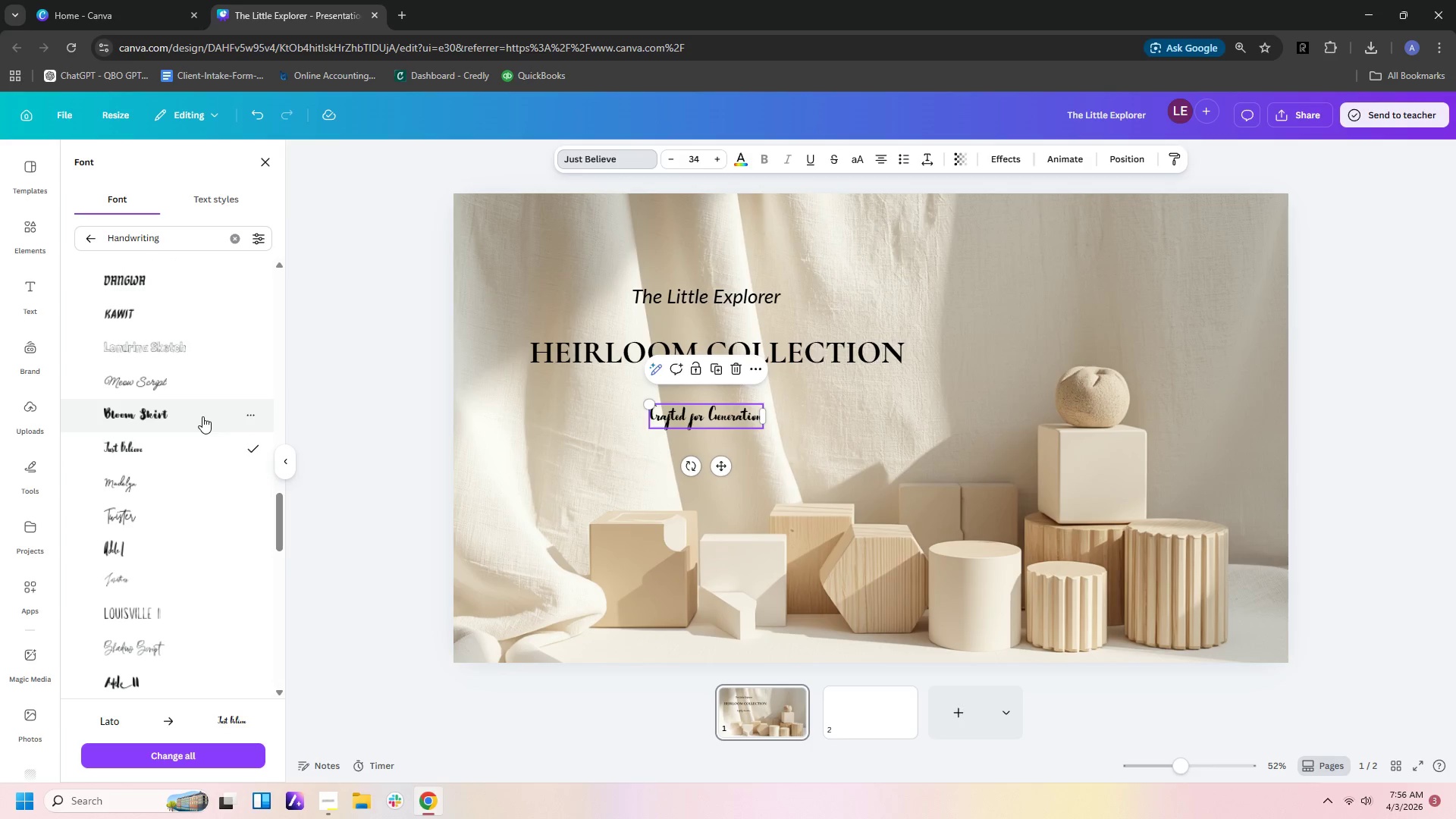 
left_click([202, 416])
 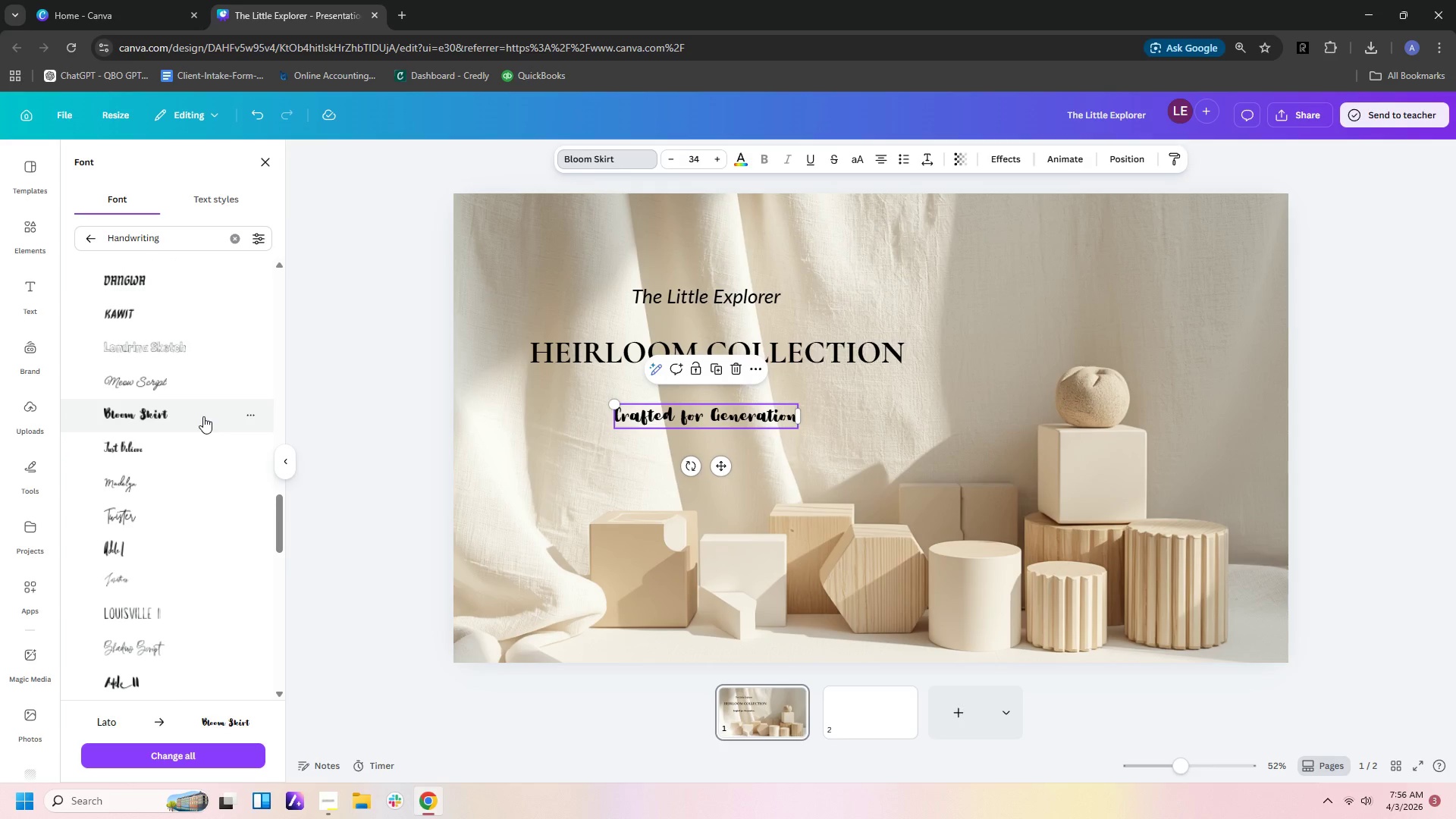 
scroll: coordinate [203, 438], scroll_direction: down, amount: 3.0
 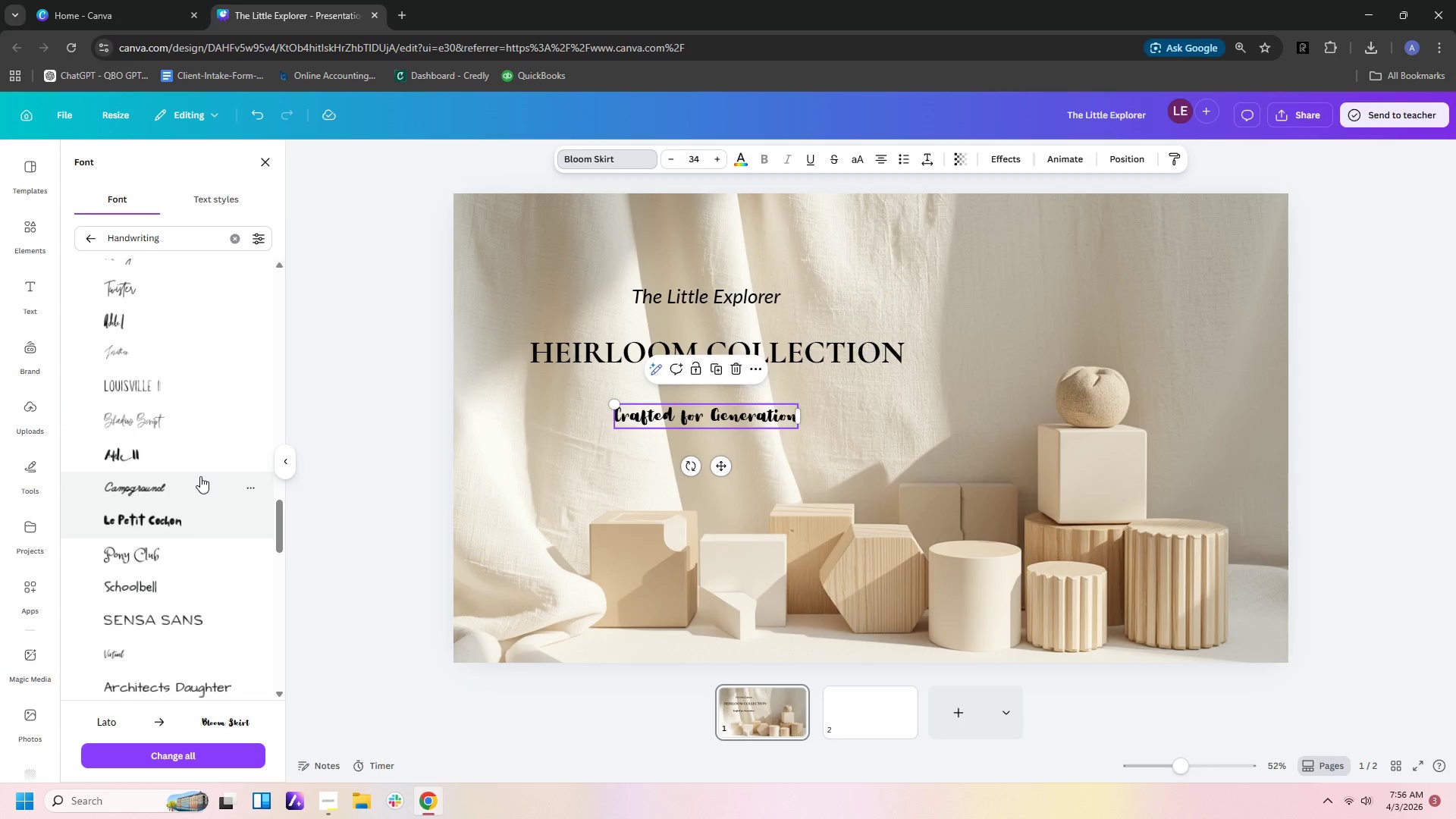 
left_click([200, 476])
 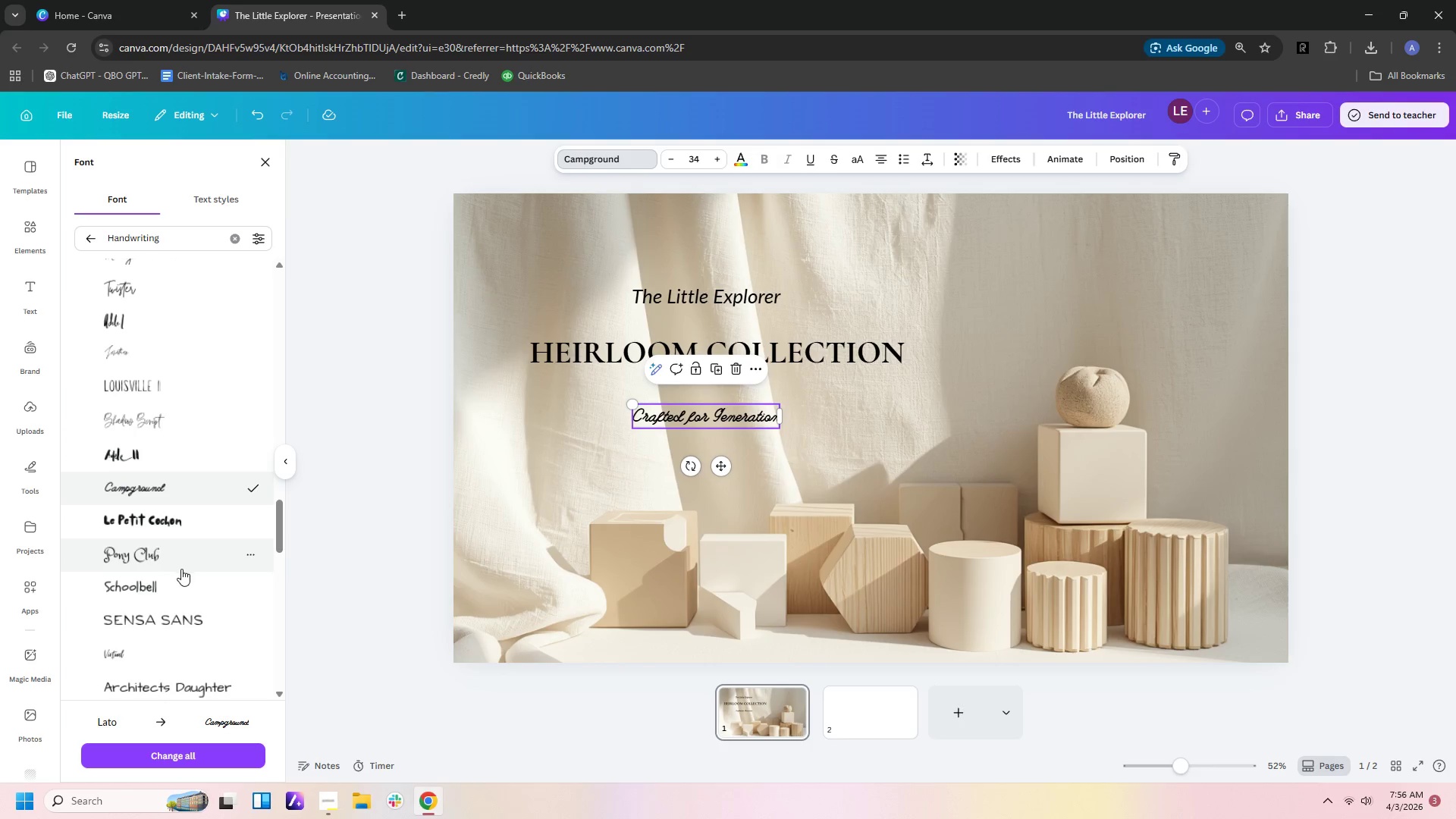 
left_click([190, 547])
 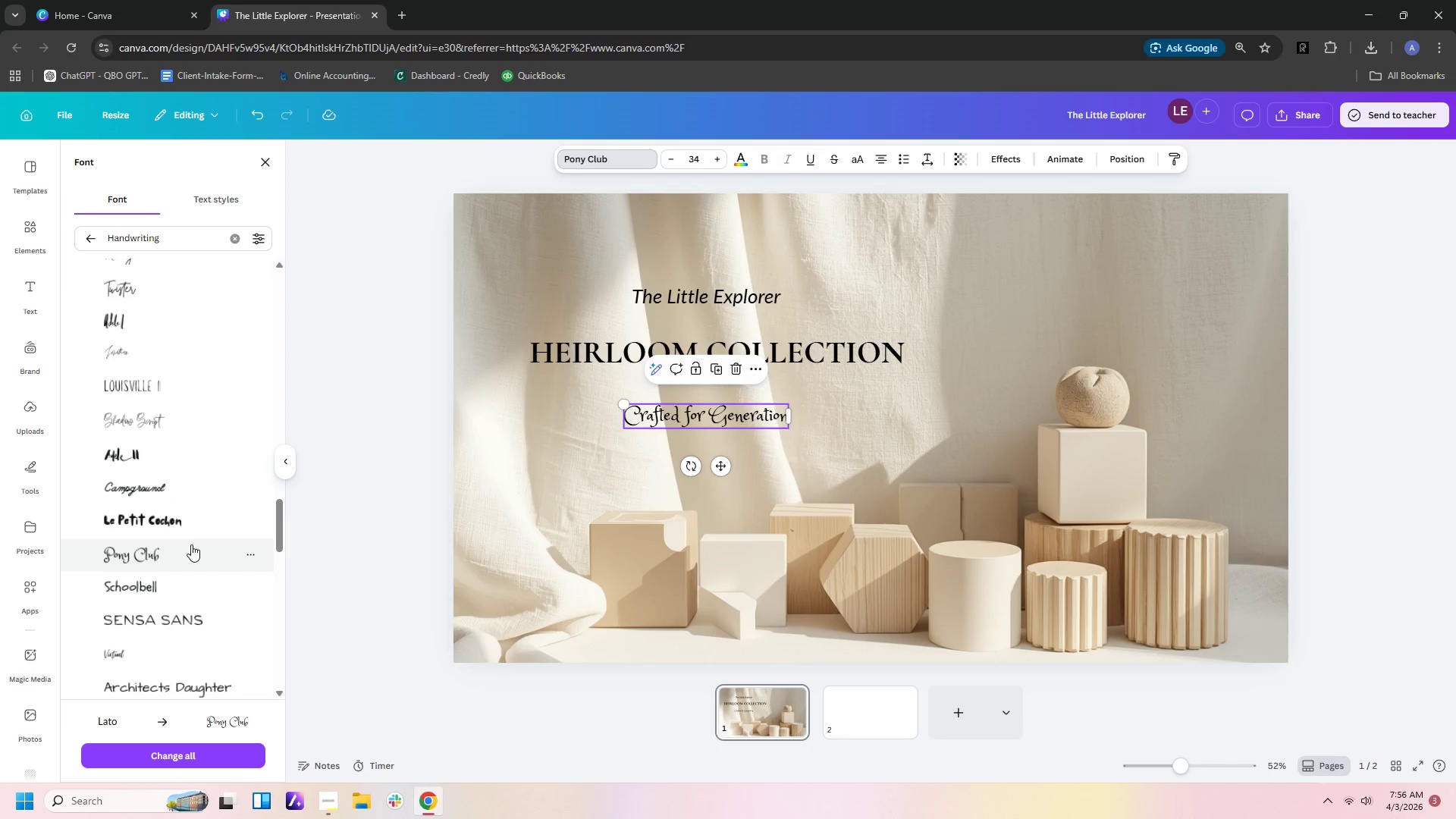 
scroll: coordinate [191, 544], scroll_direction: down, amount: 3.0
 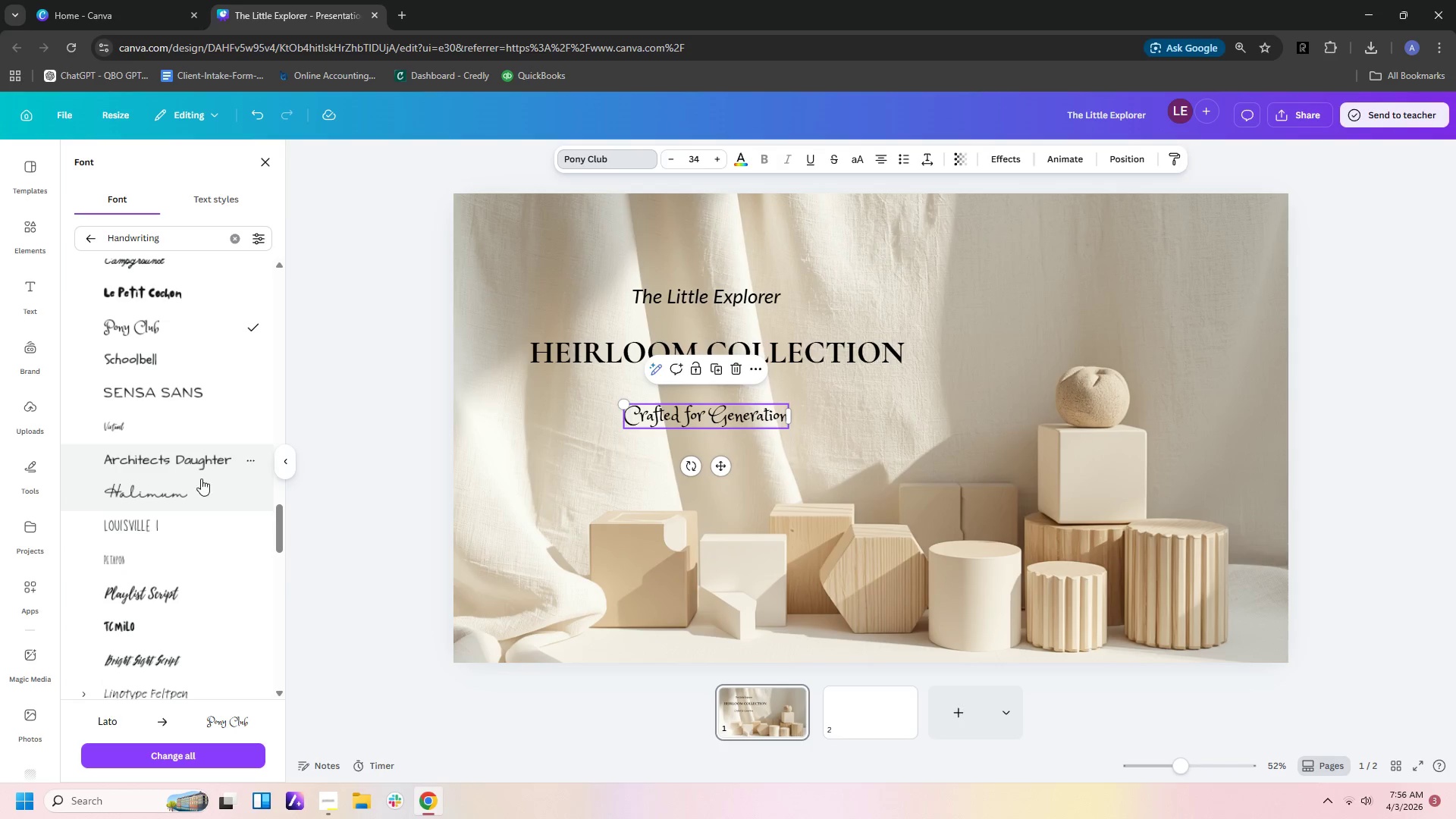 
left_click([200, 493])
 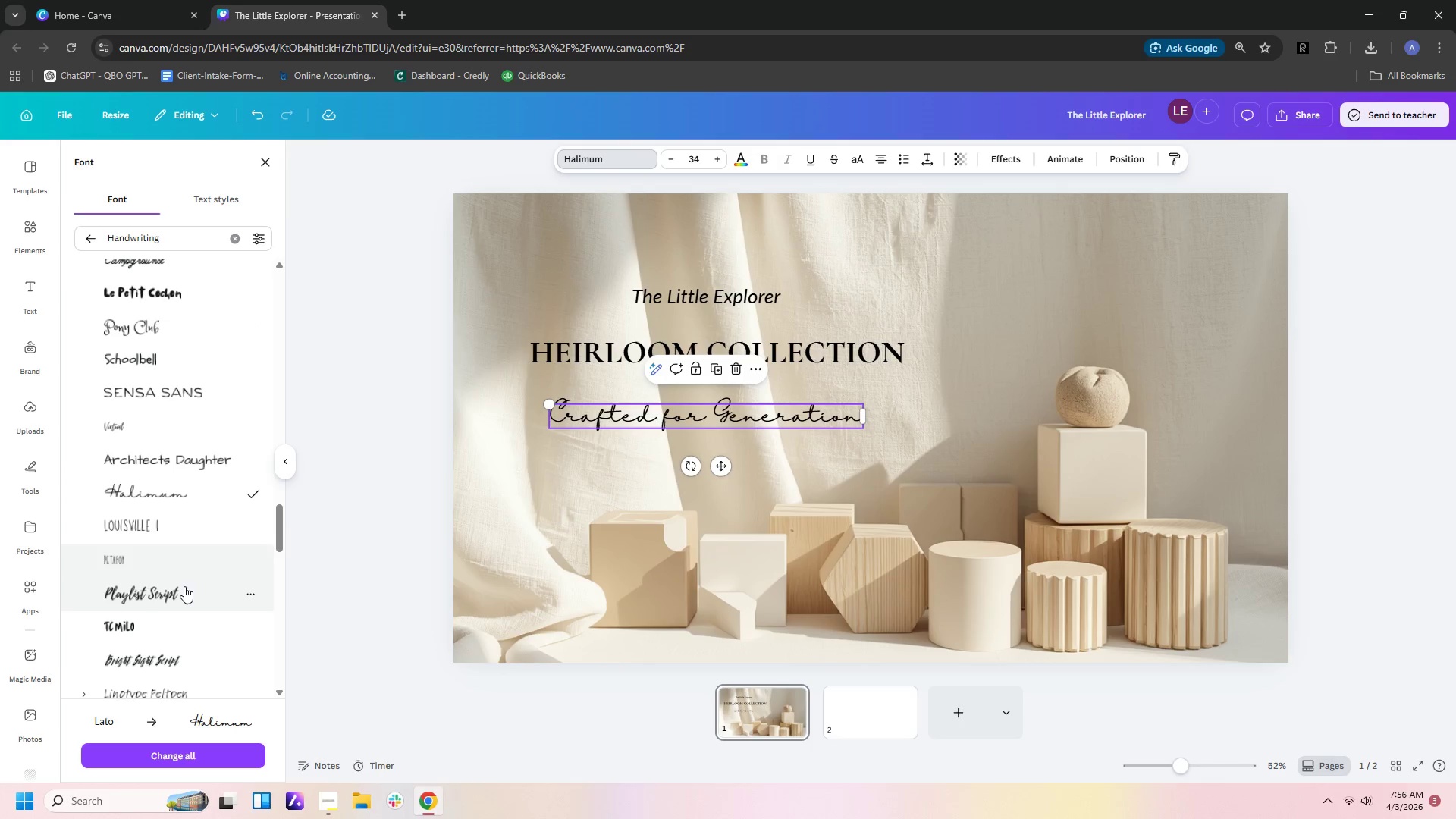 
left_click([184, 586])
 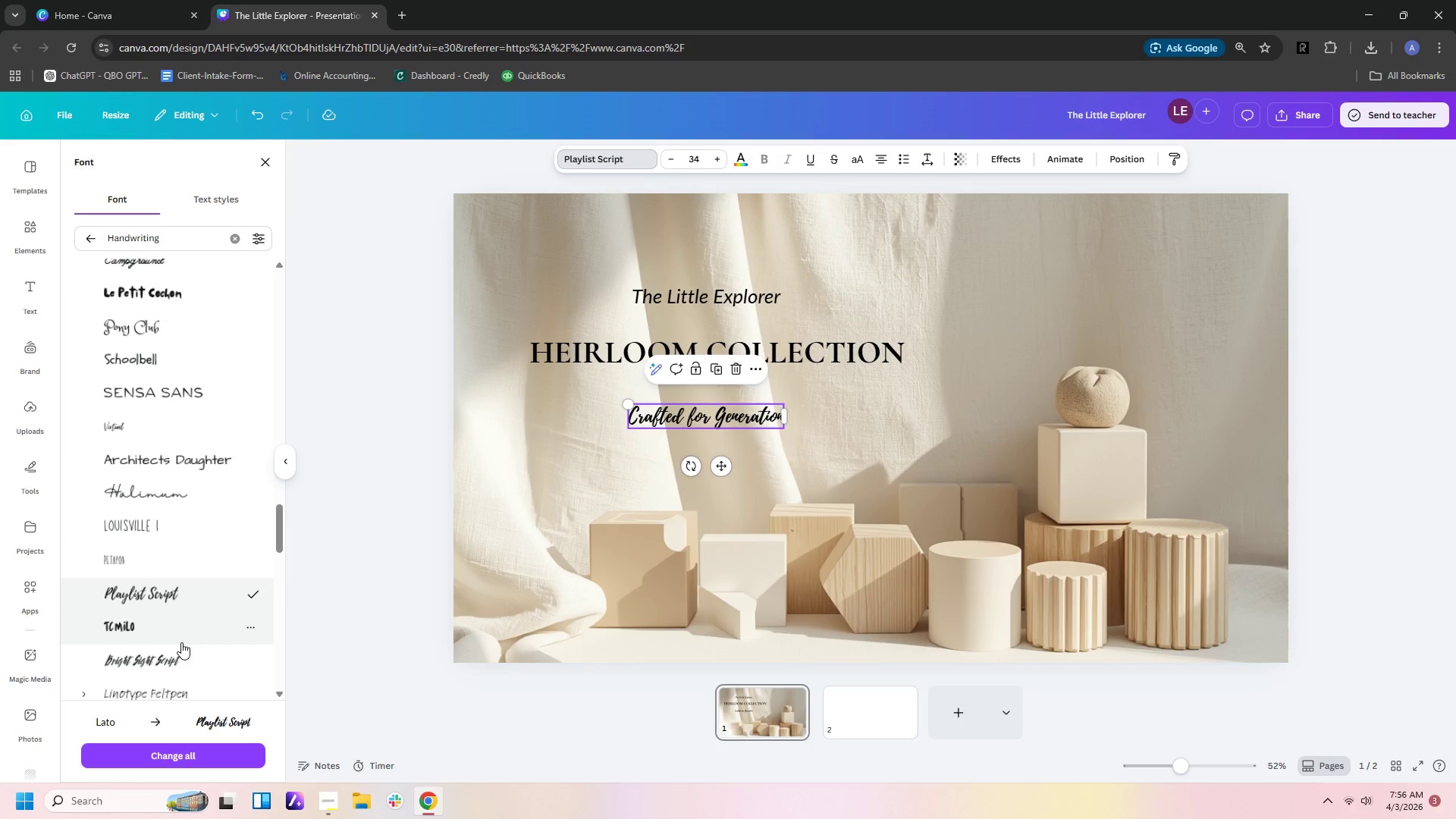 
wait(7.81)
 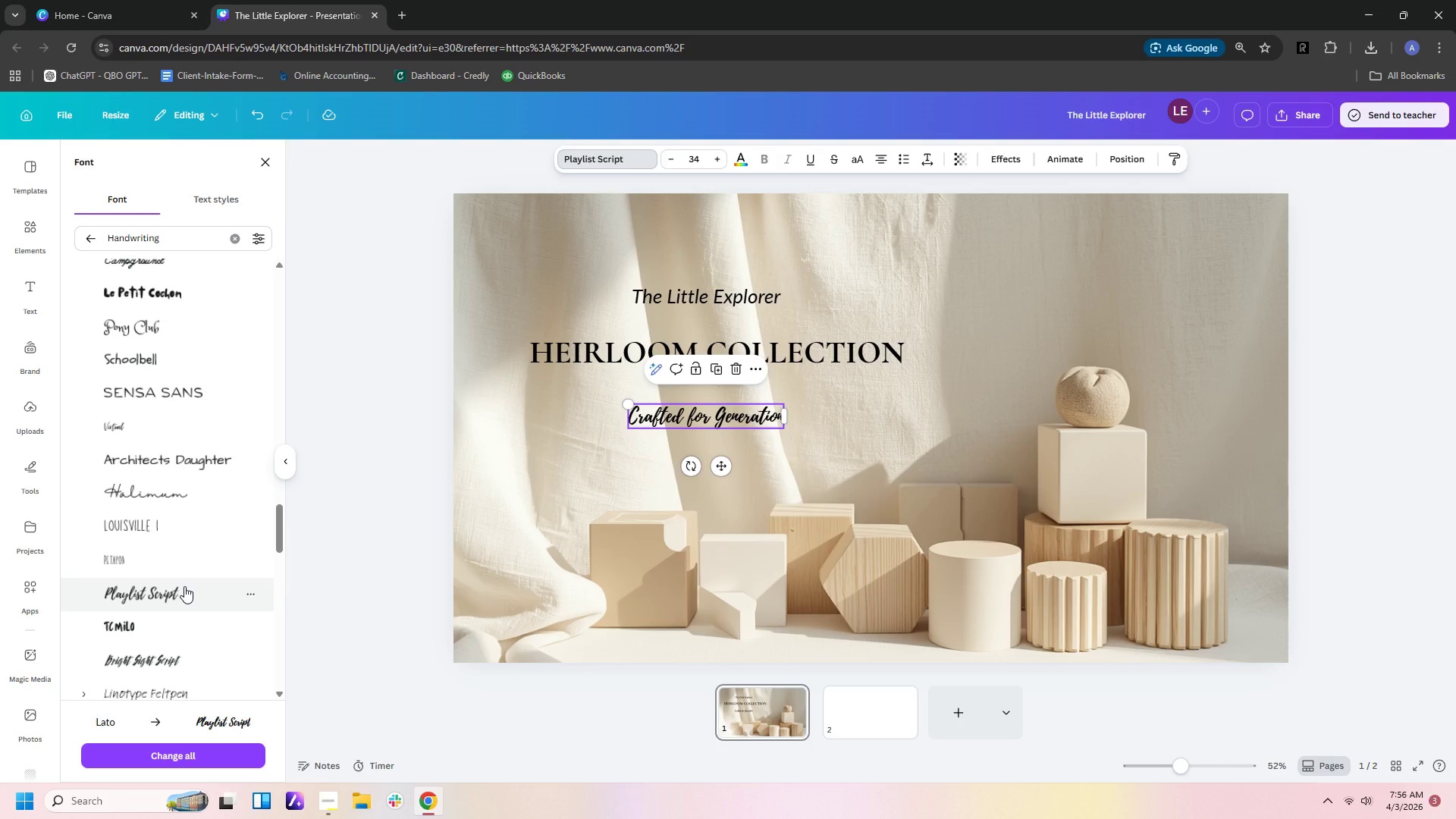 
left_click([777, 570])
 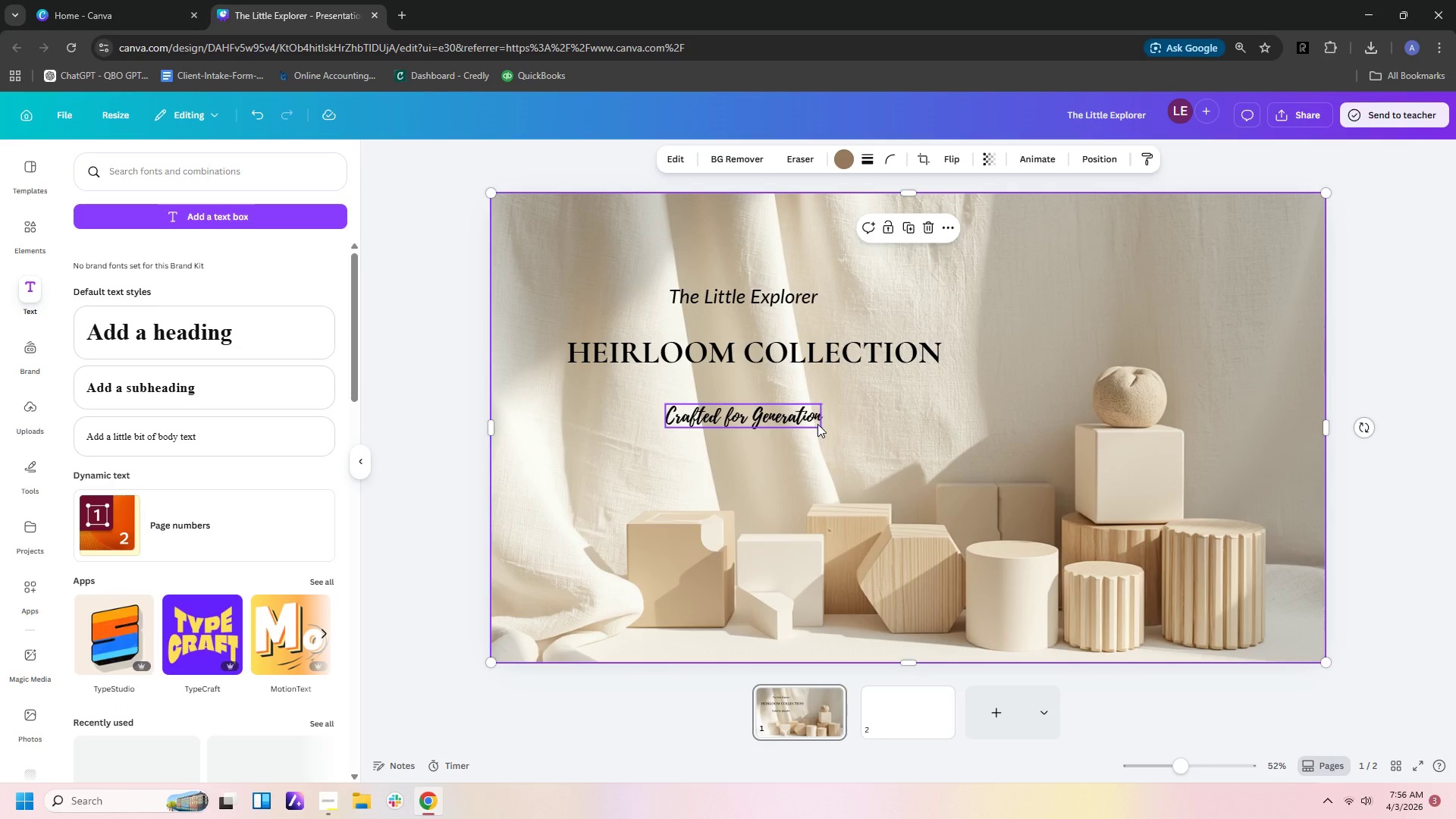 
double_click([818, 421])
 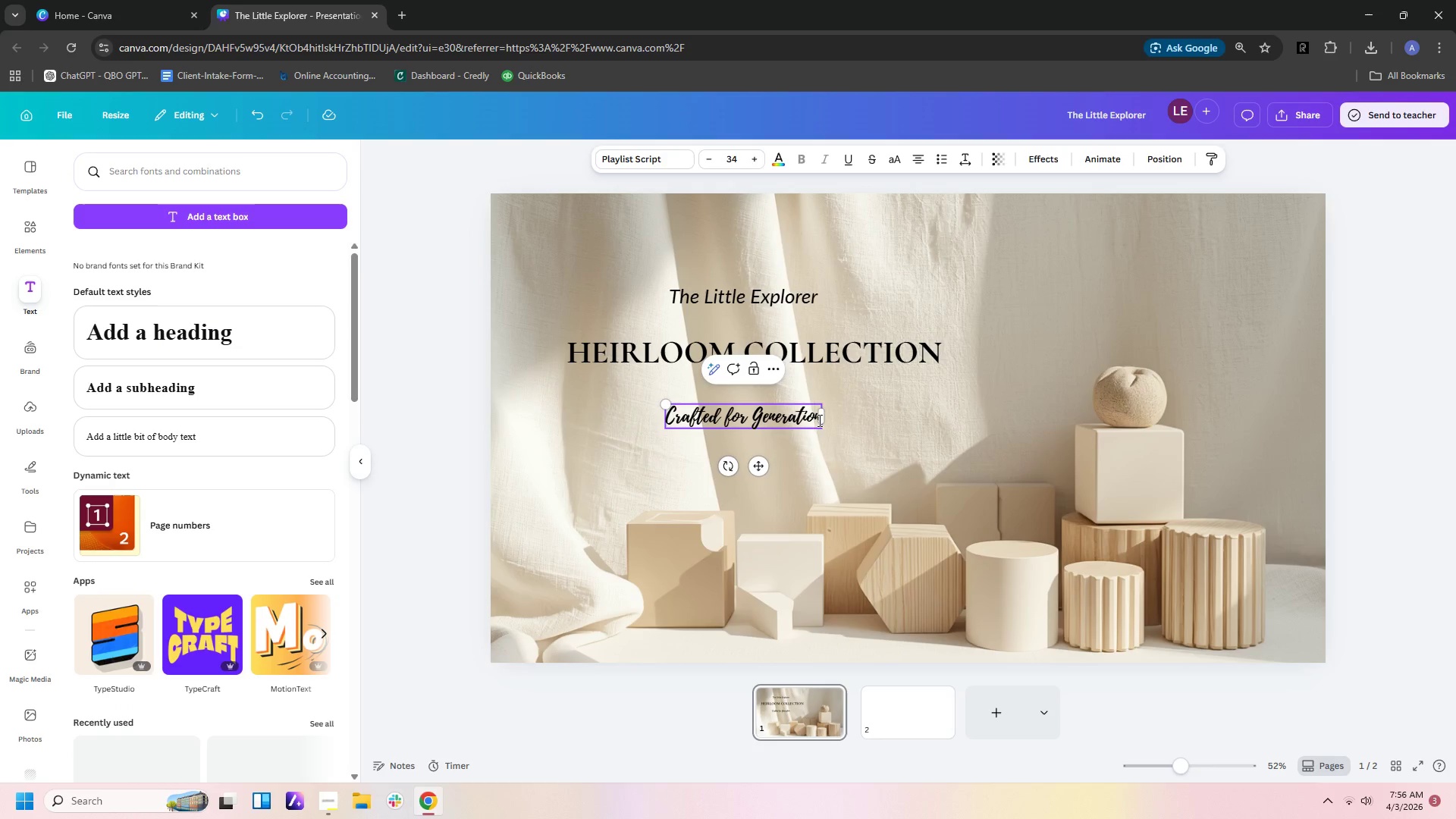 
key(ArrowRight)
 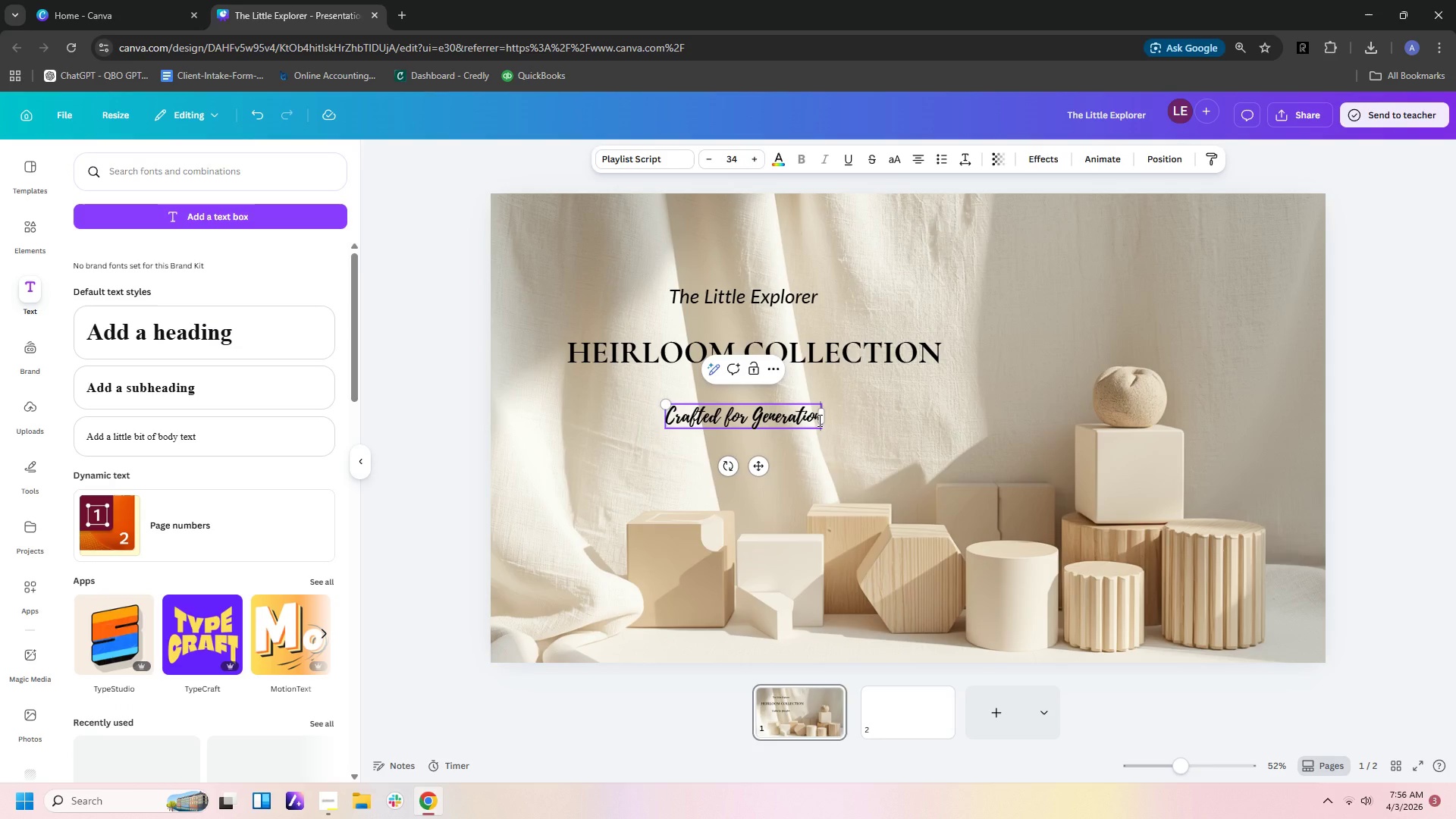 
key(ArrowRight)
 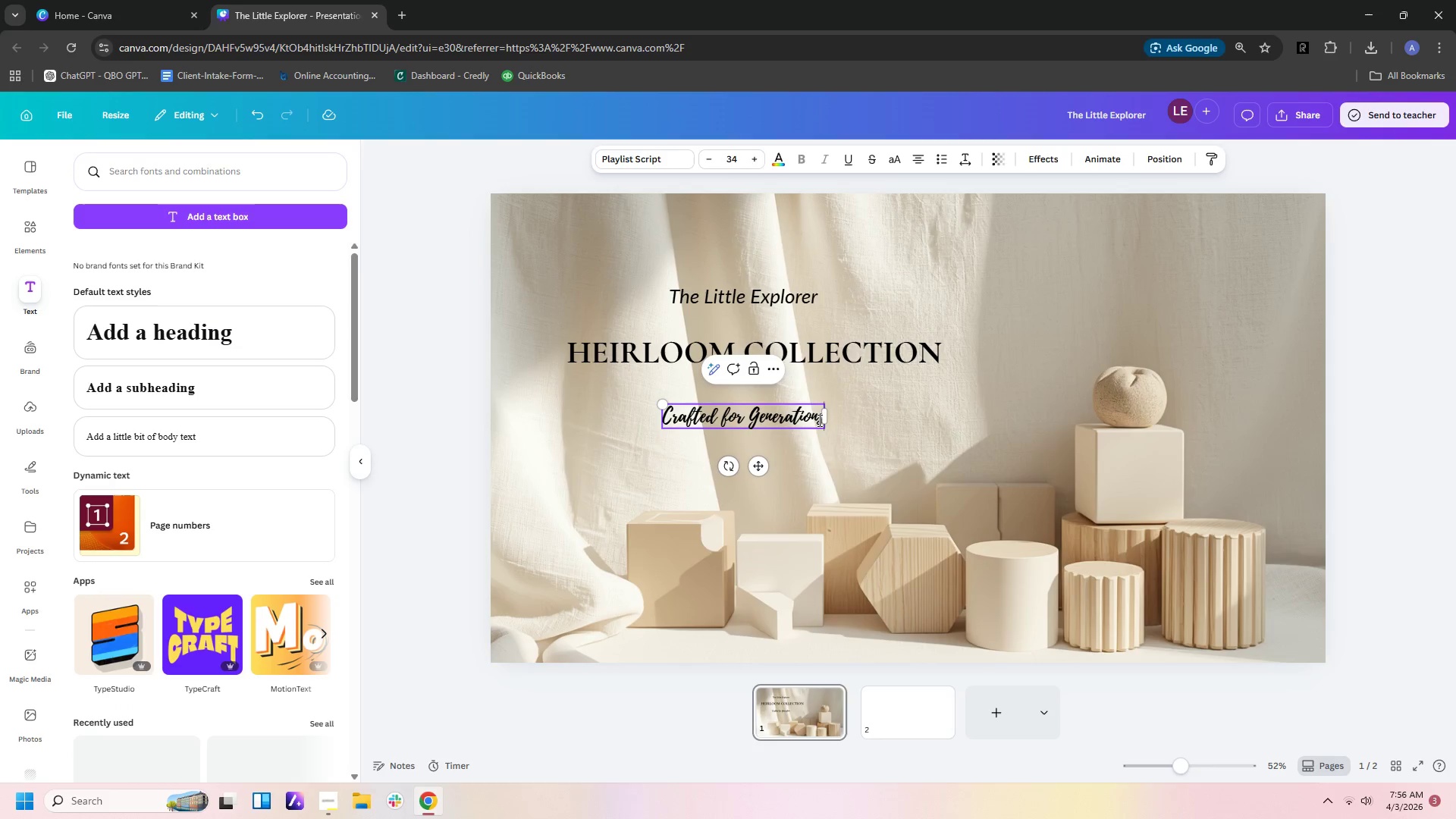 
key(S)
 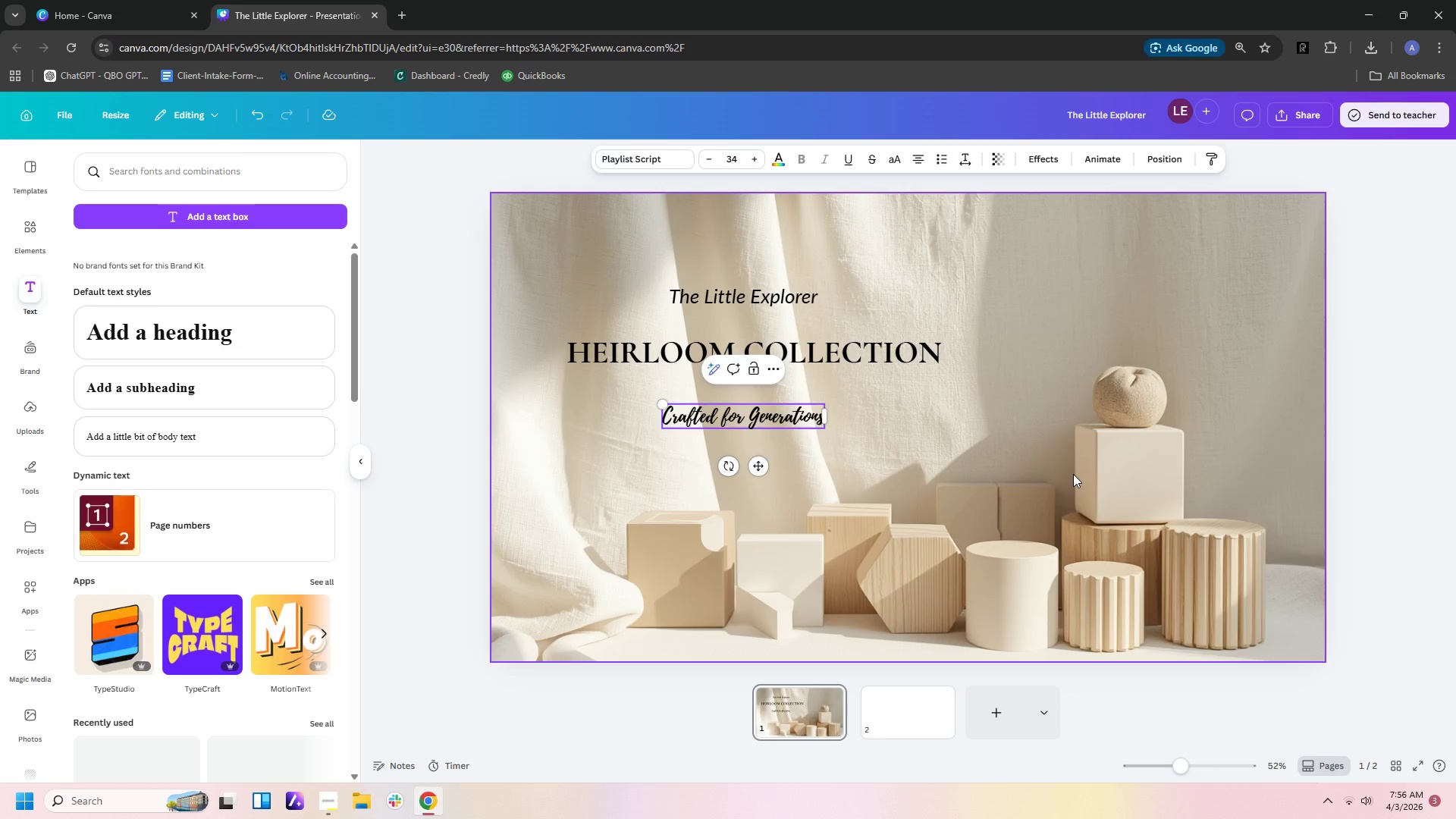 
wait(12.27)
 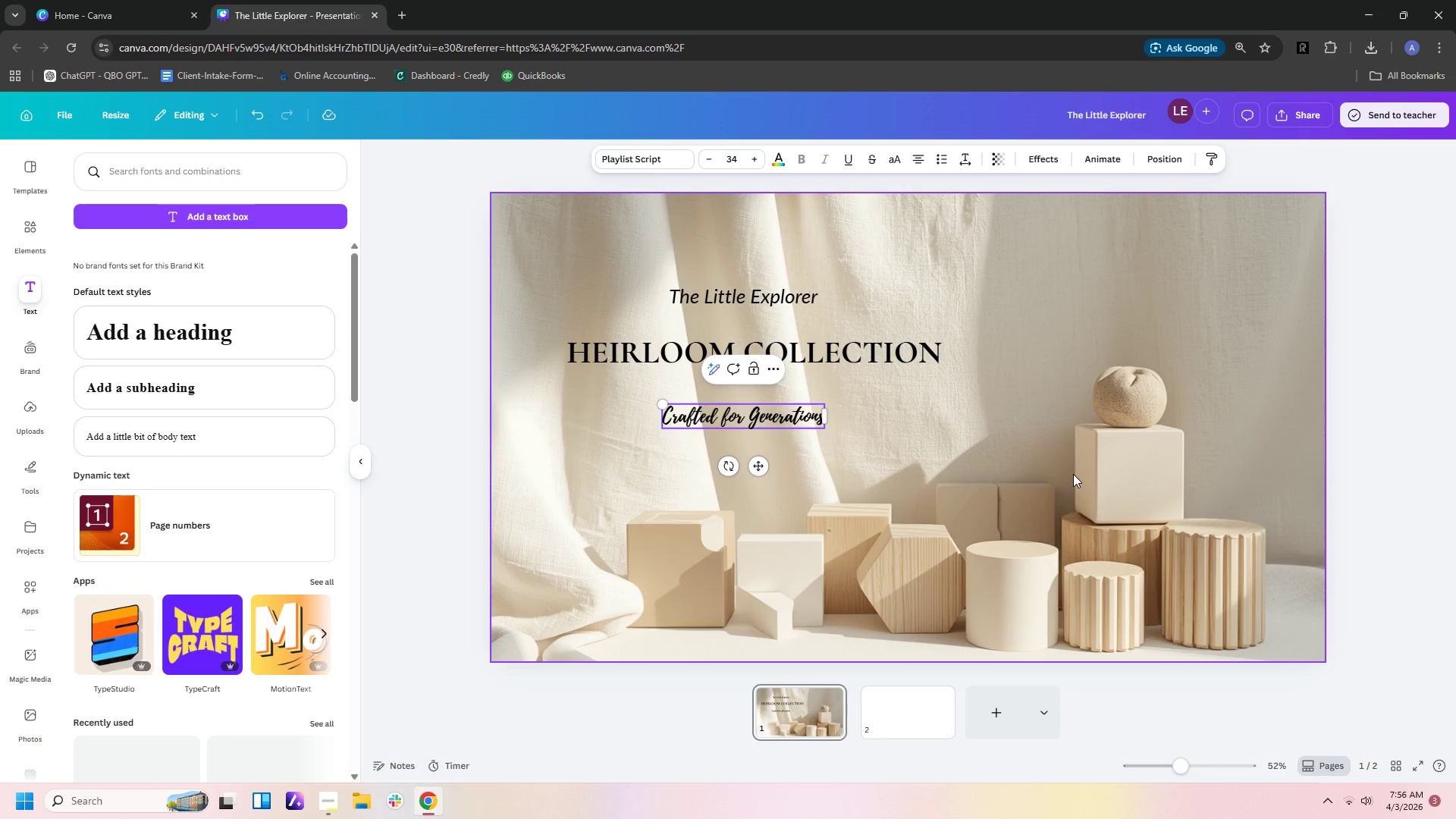 
left_click([654, 152])
 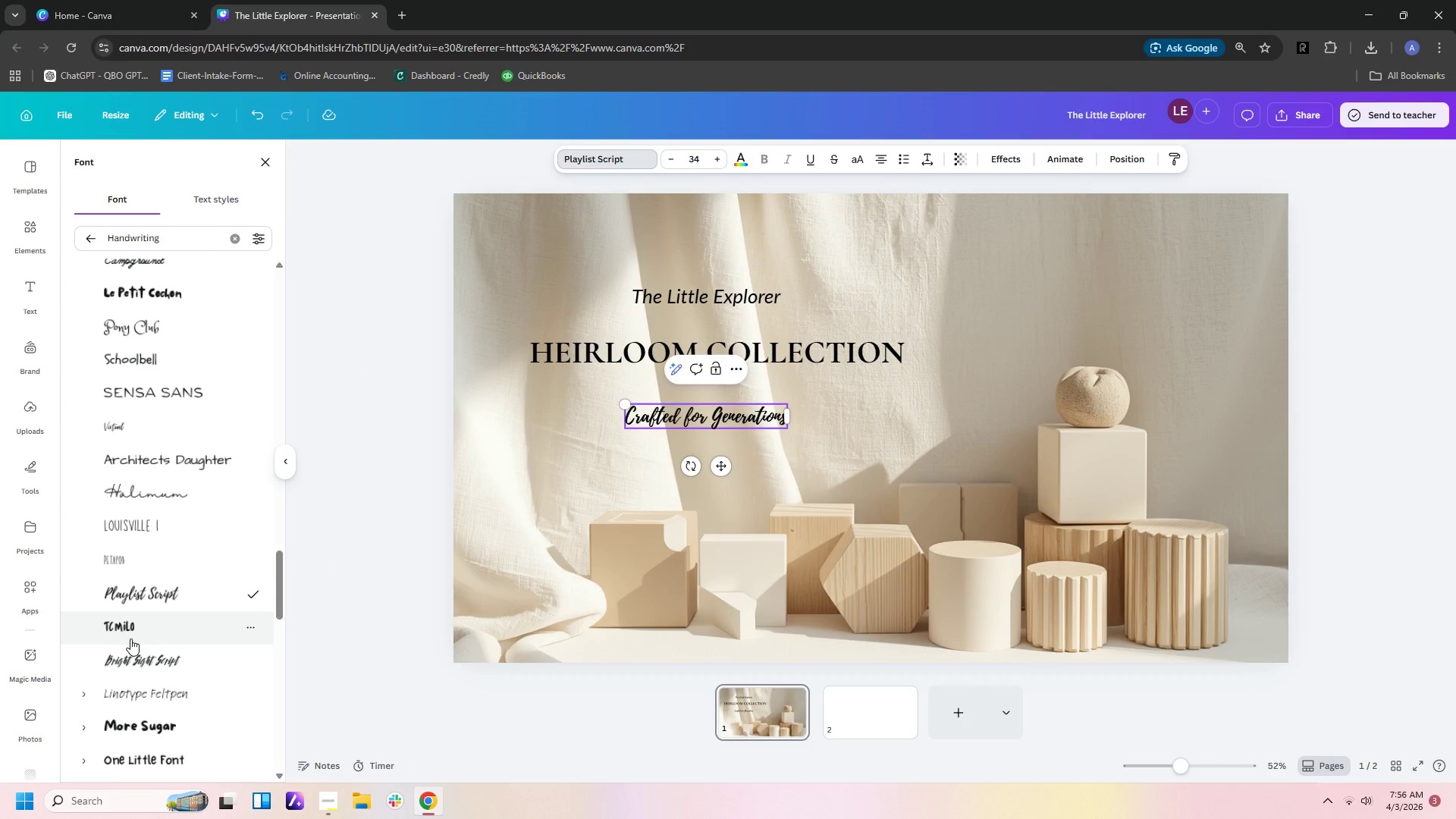 
scroll: coordinate [191, 586], scroll_direction: down, amount: 12.0
 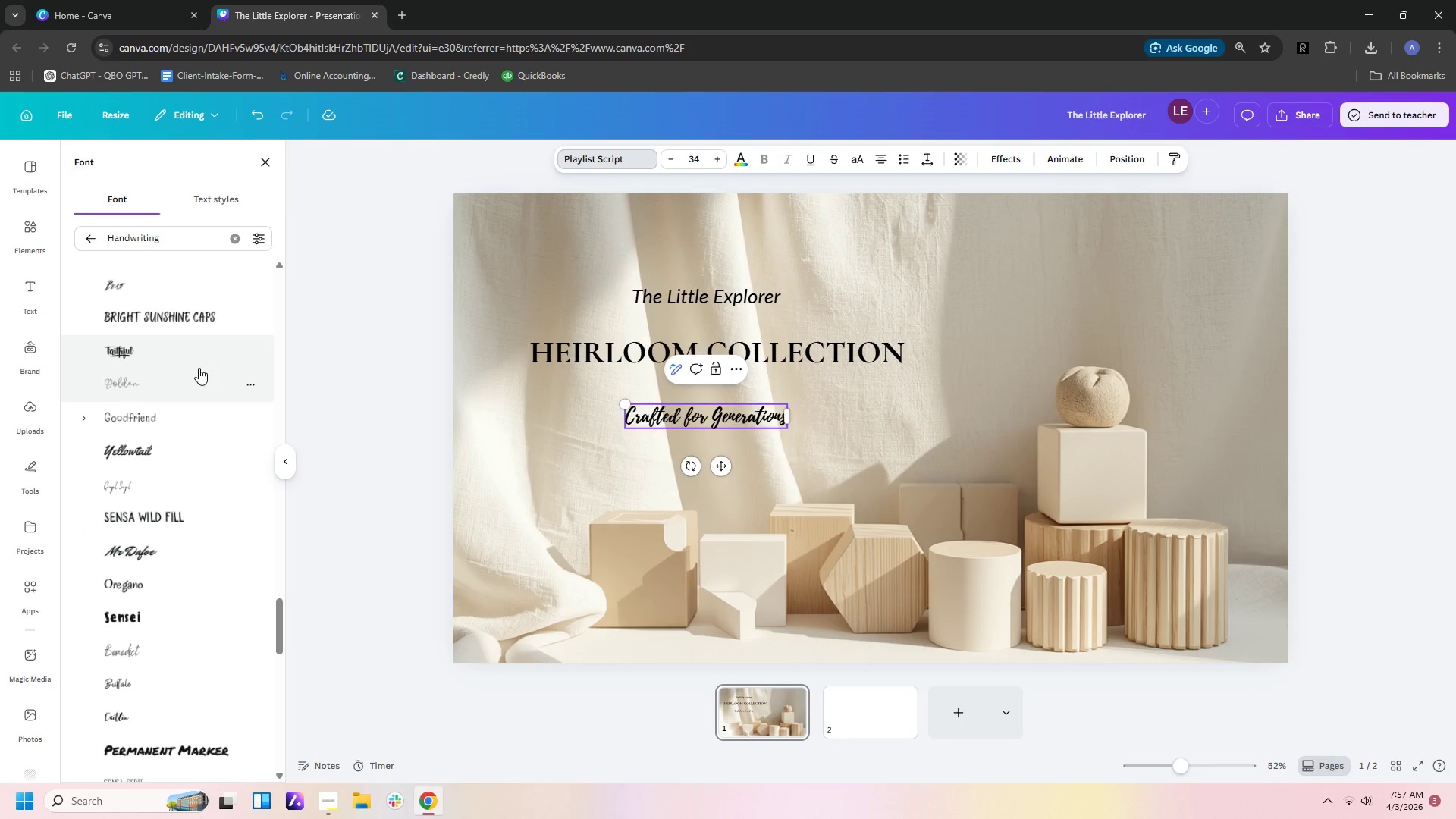 
left_click([200, 349])
 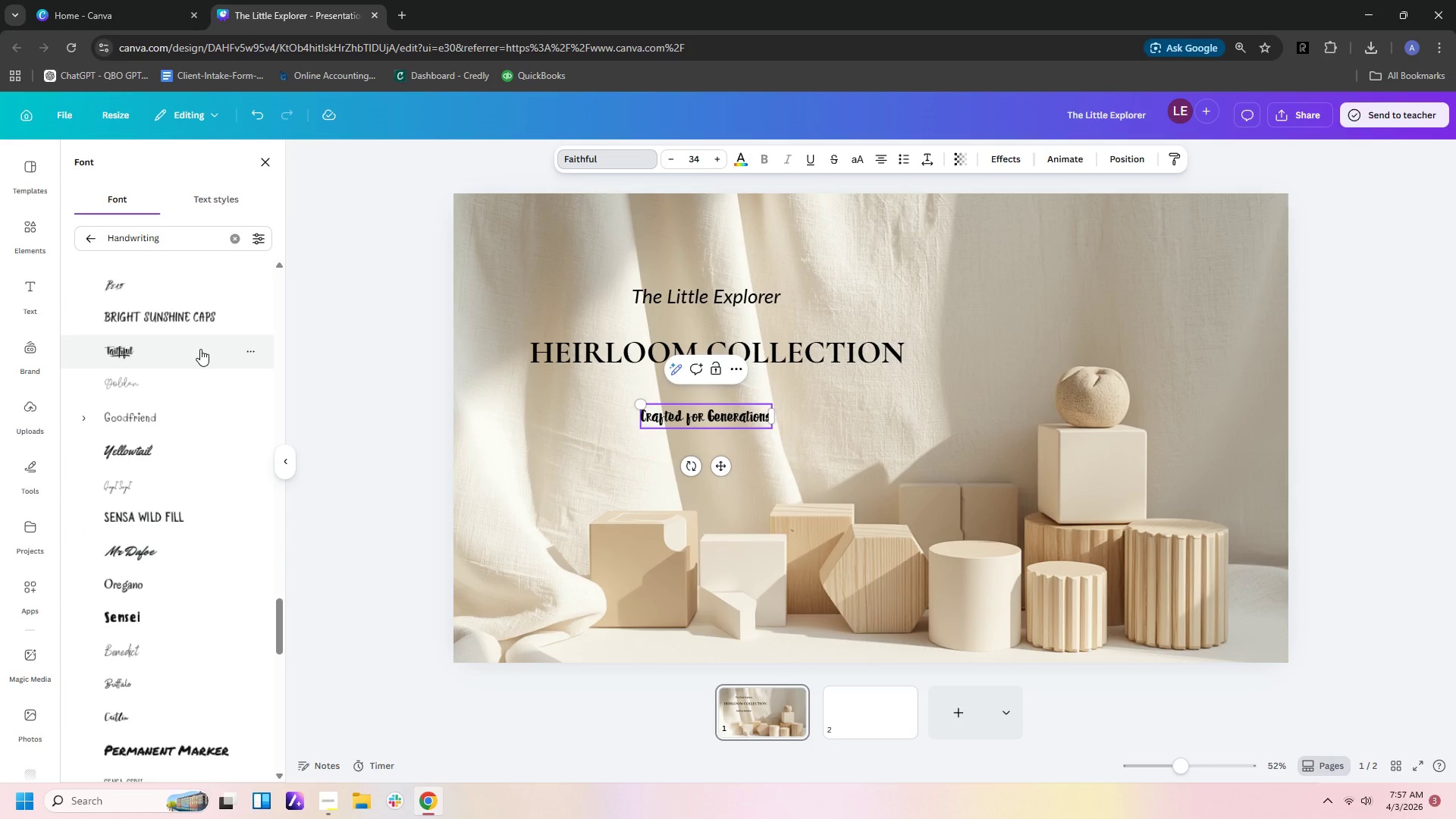 
scroll: coordinate [205, 416], scroll_direction: down, amount: 1.0
 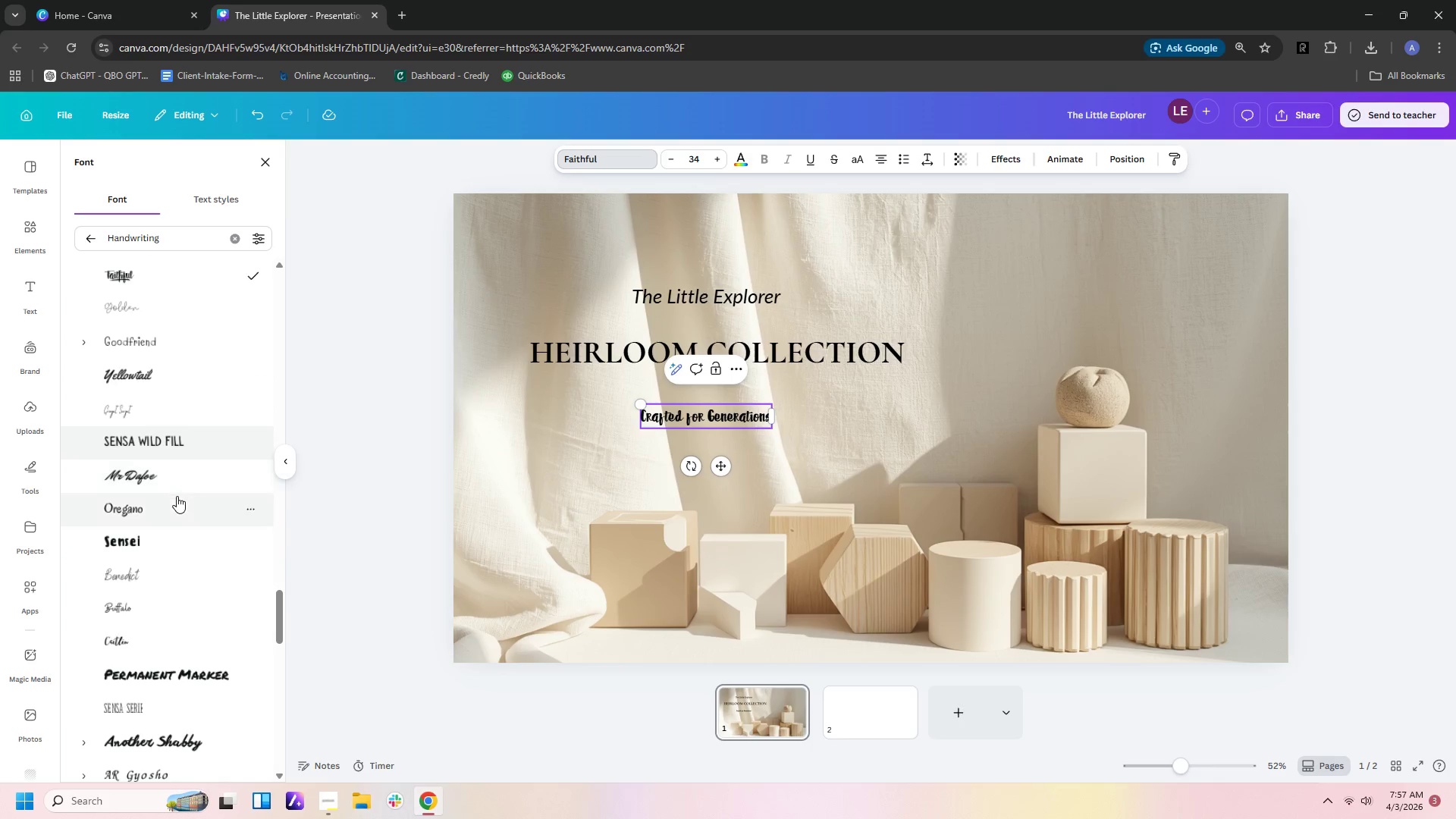 
left_click([186, 472])
 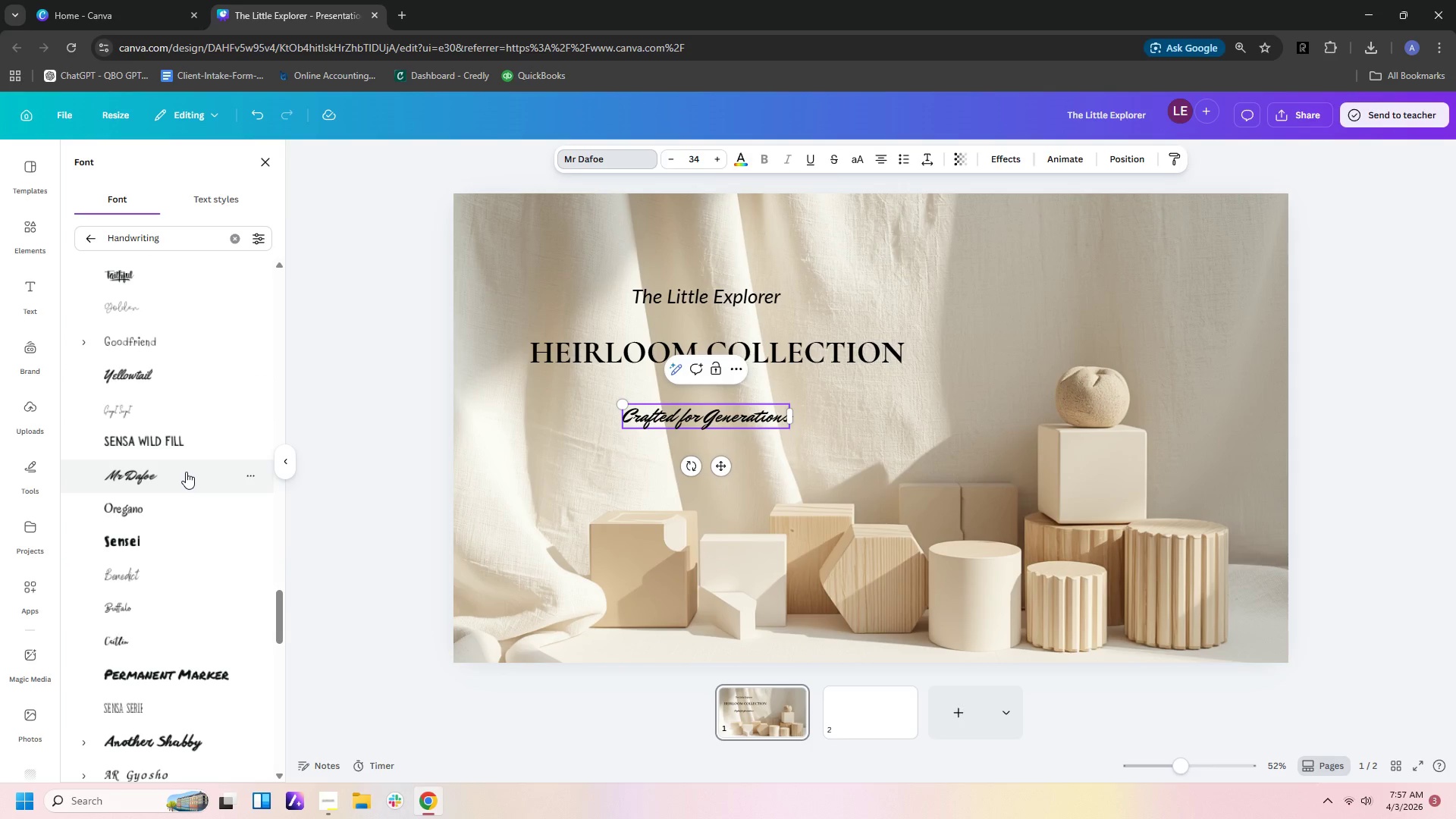 
left_click([182, 479])
 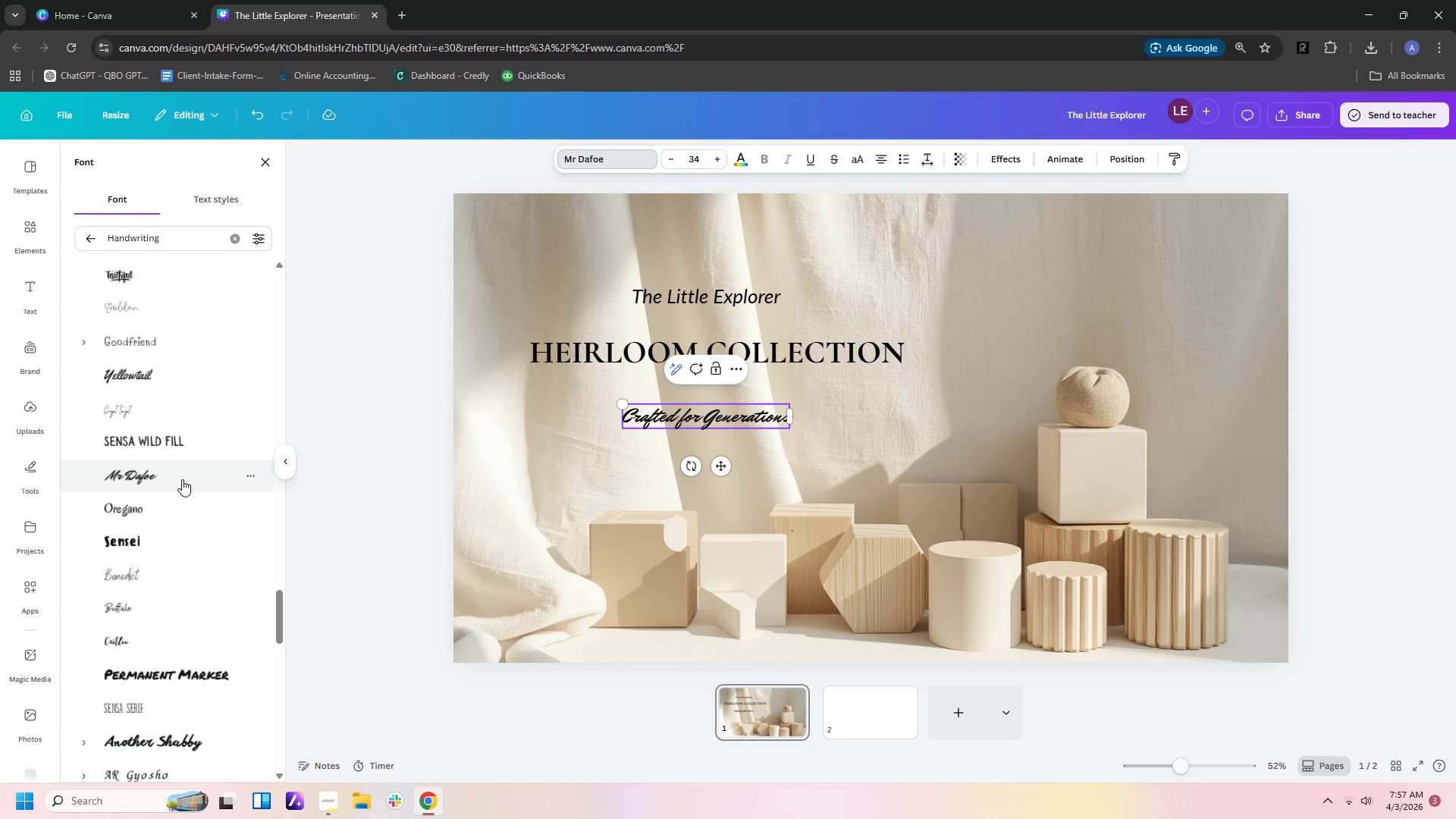 
scroll: coordinate [182, 479], scroll_direction: down, amount: 3.0
 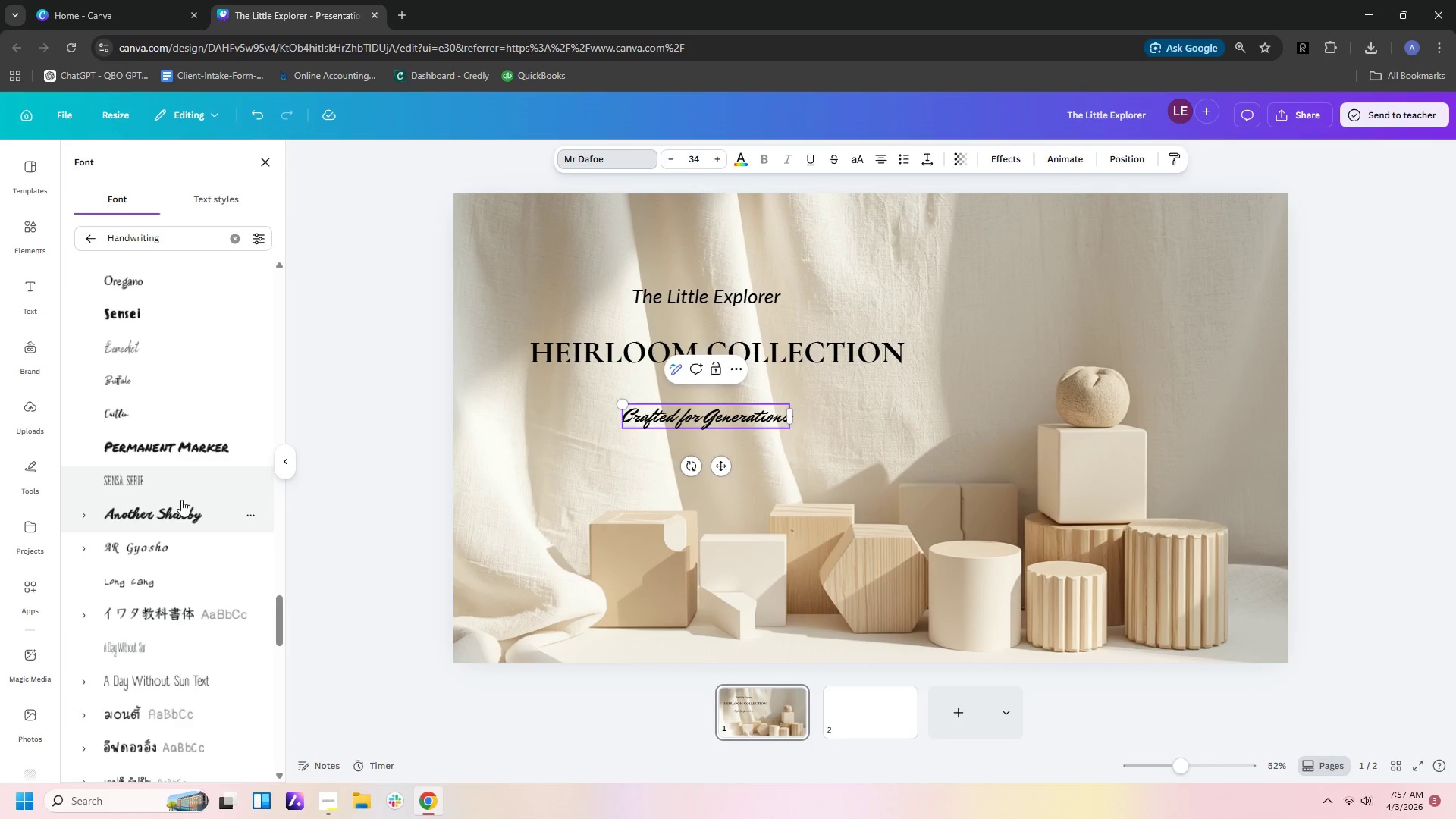 
left_click([181, 515])
 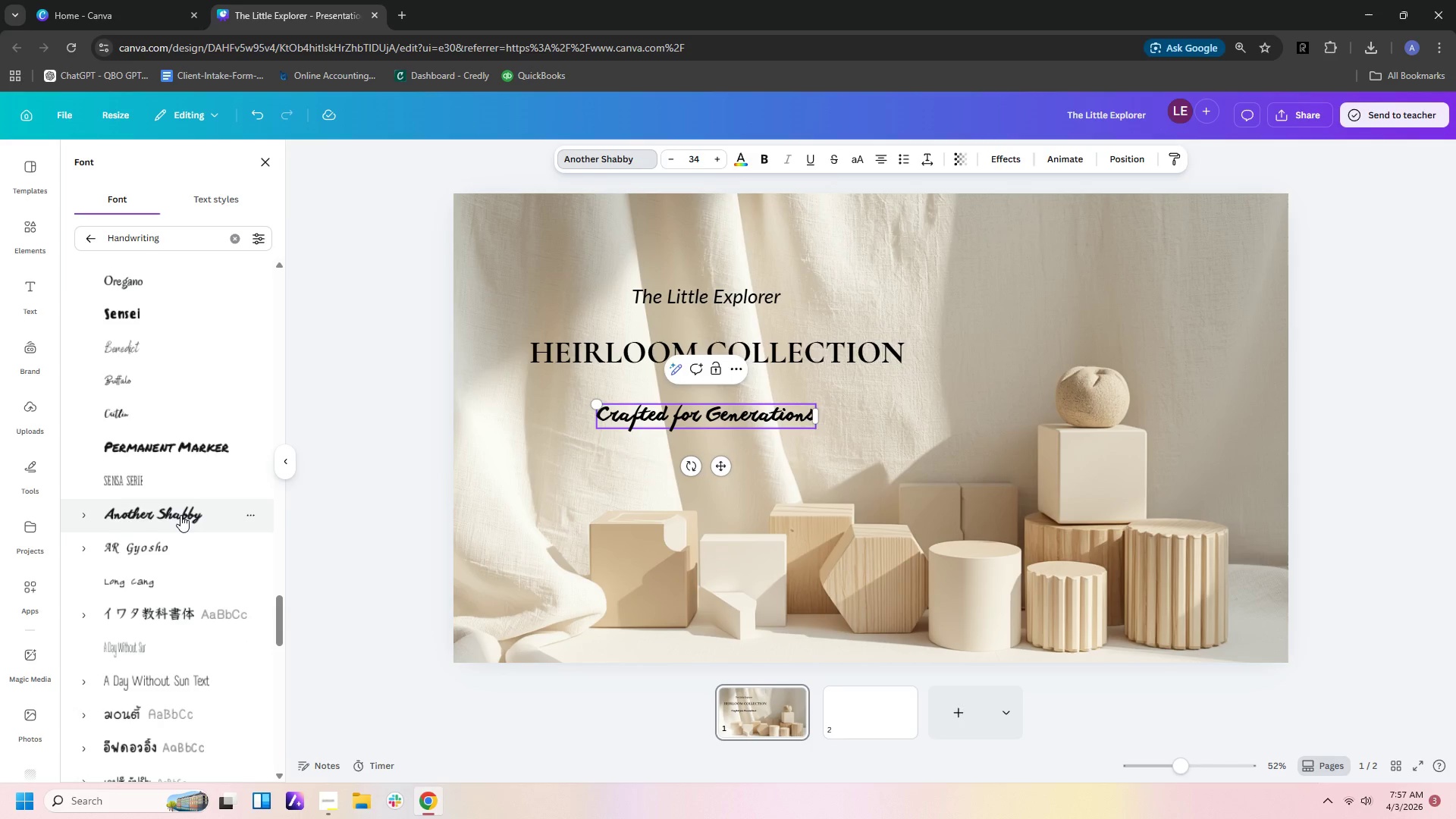 
scroll: coordinate [172, 523], scroll_direction: down, amount: 9.0
 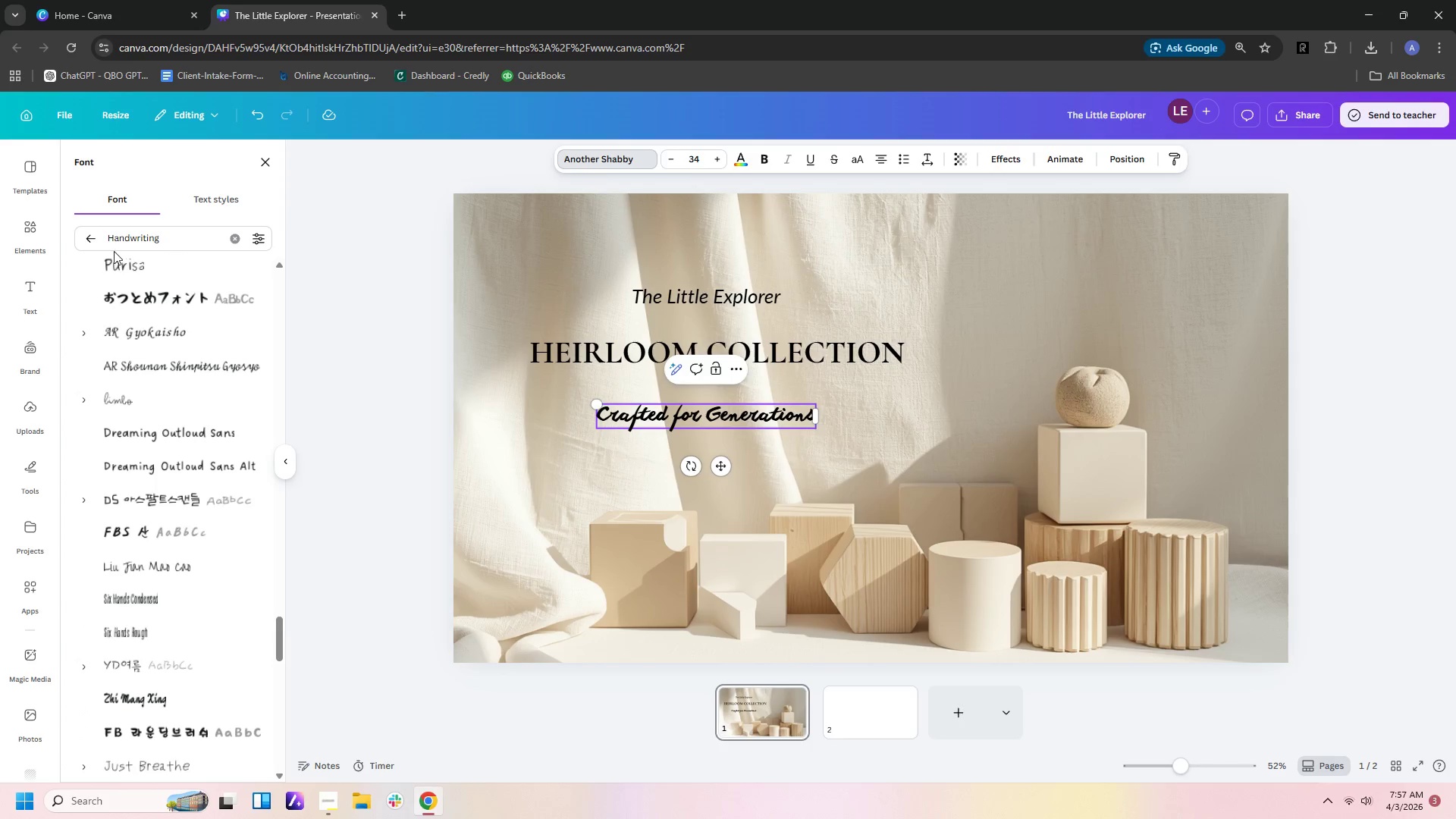 
left_click([86, 239])
 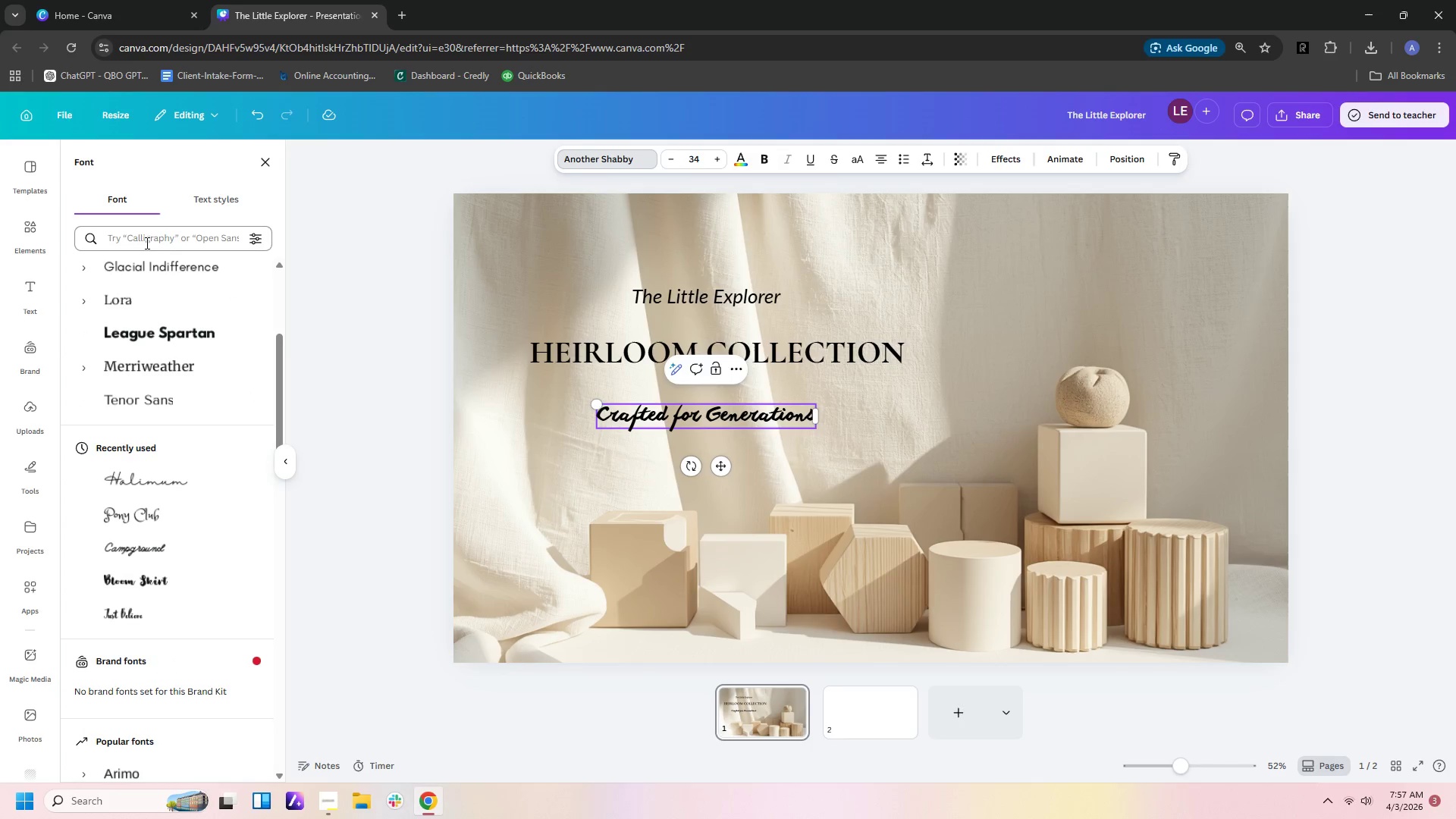 
left_click([146, 243])
 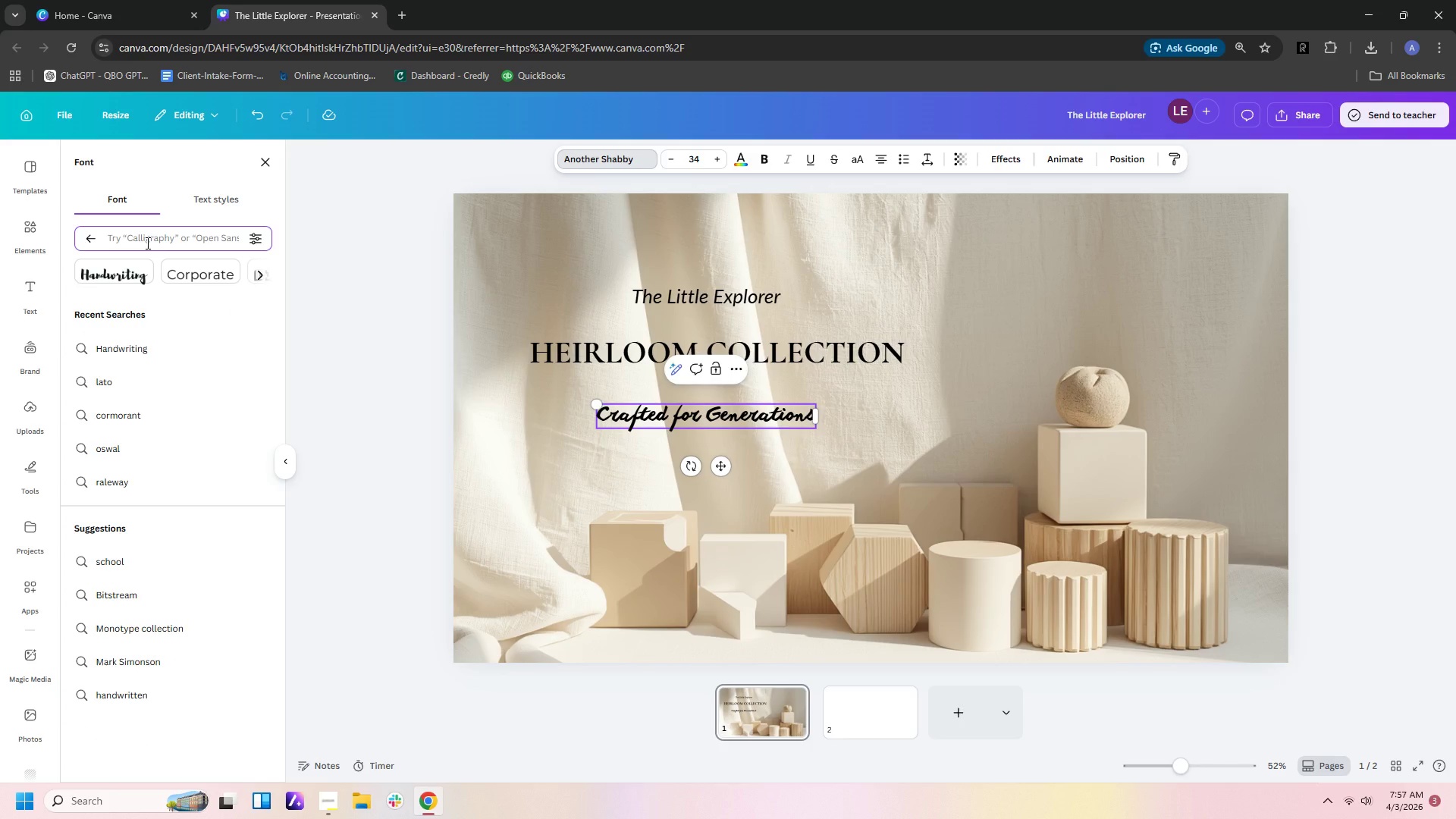 
type(cursive)
 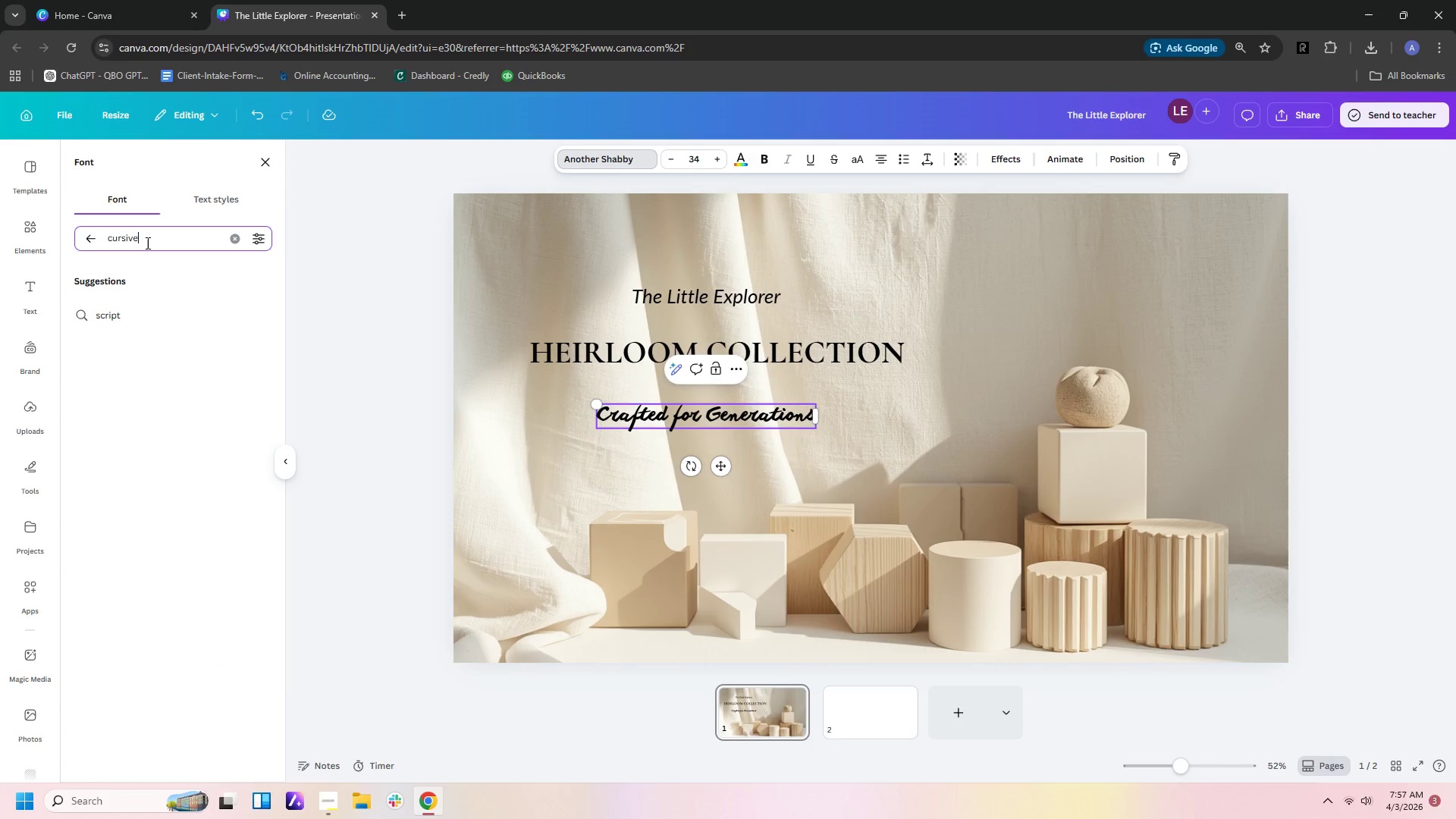 
key(Enter)
 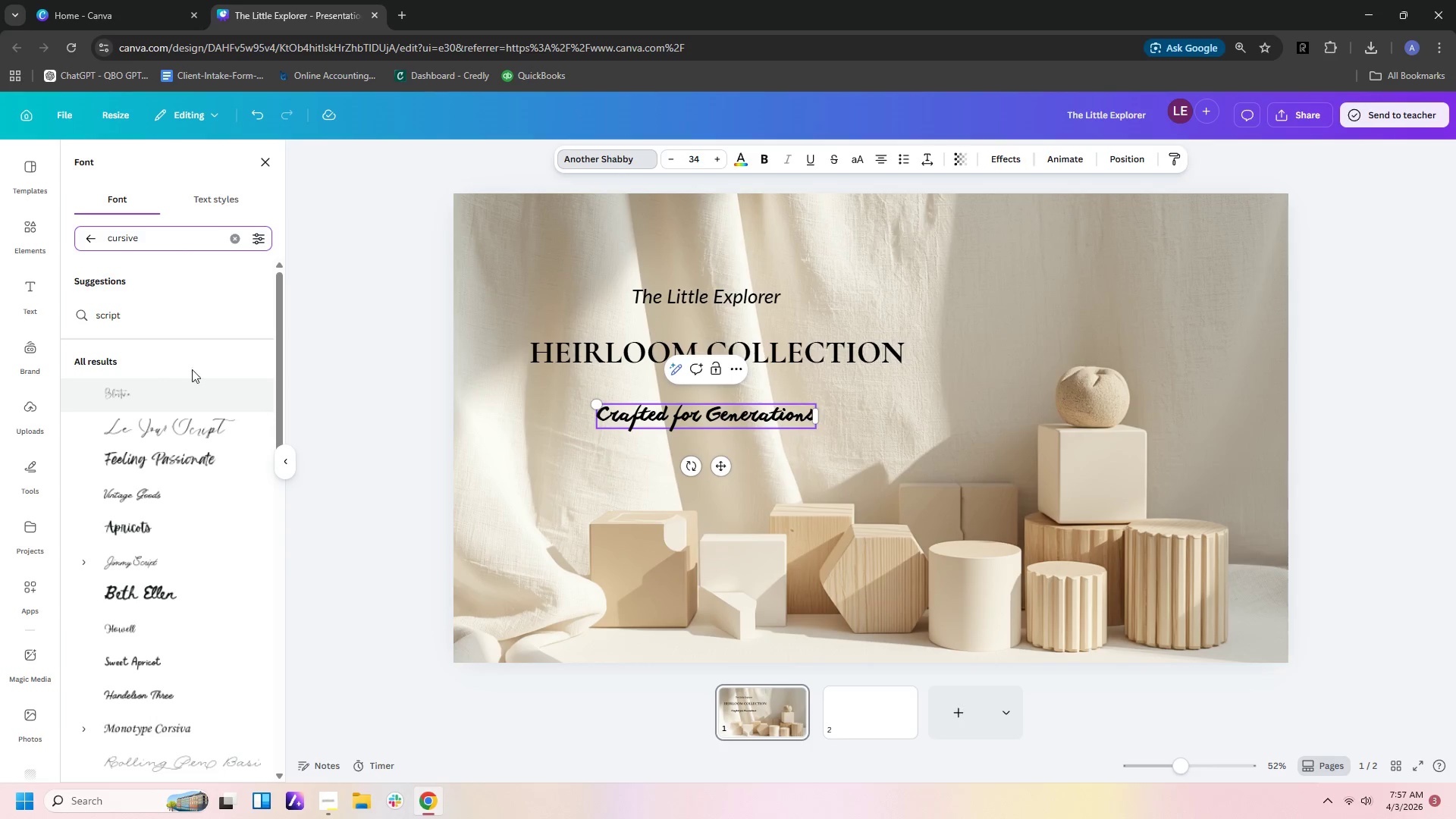 
left_click([206, 433])
 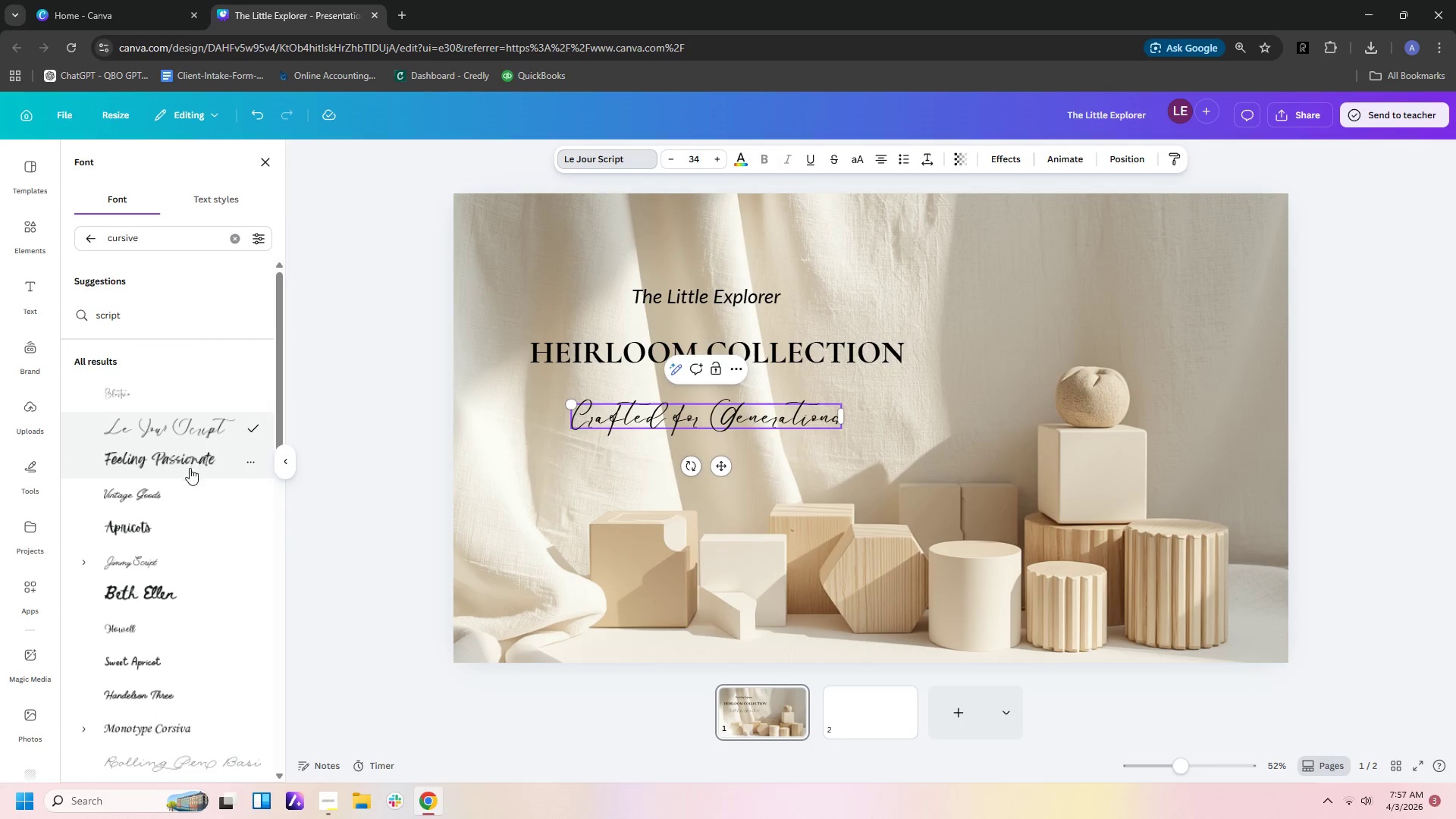 
left_click([189, 461])
 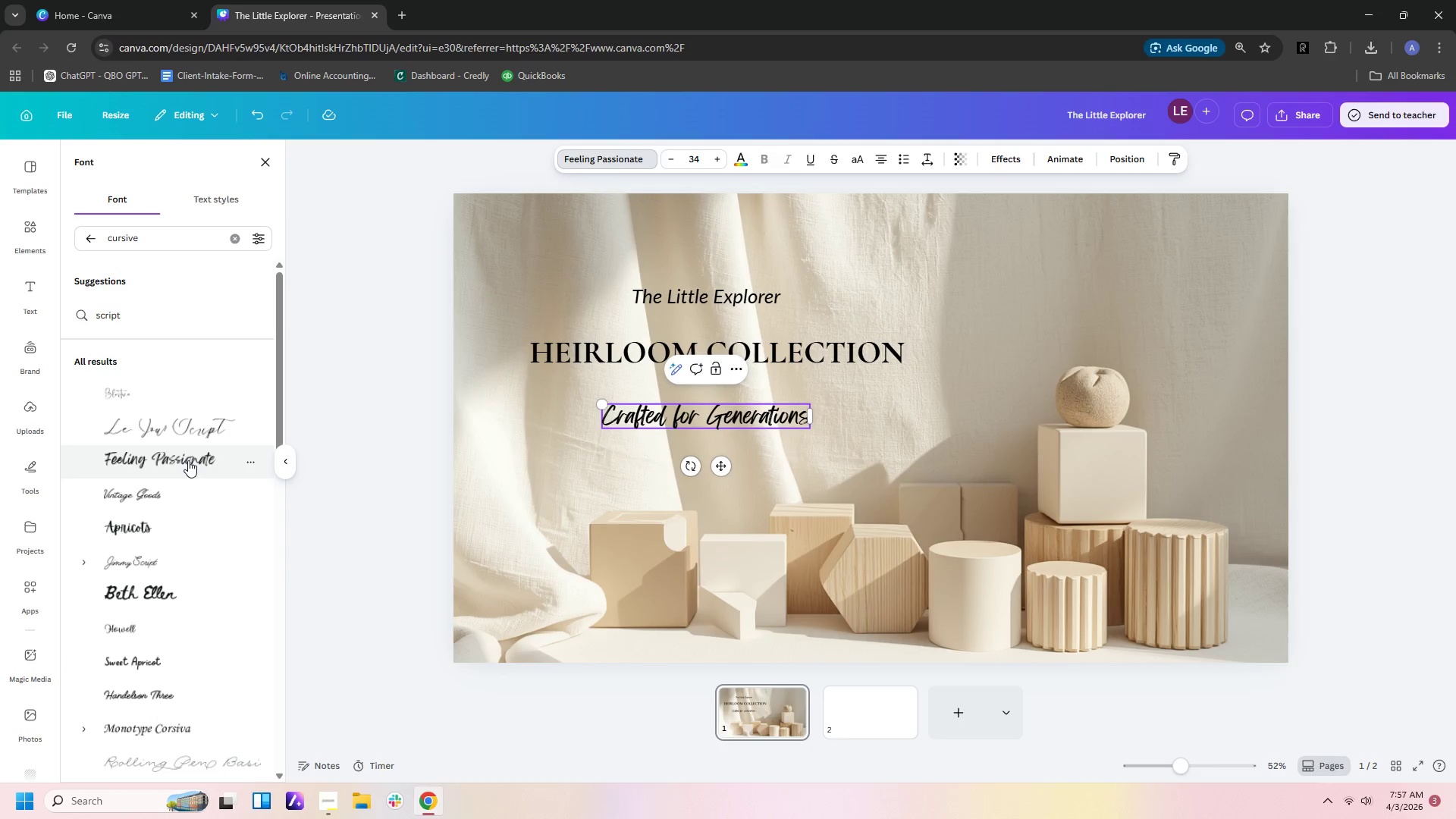 
scroll: coordinate [188, 460], scroll_direction: down, amount: 1.0
 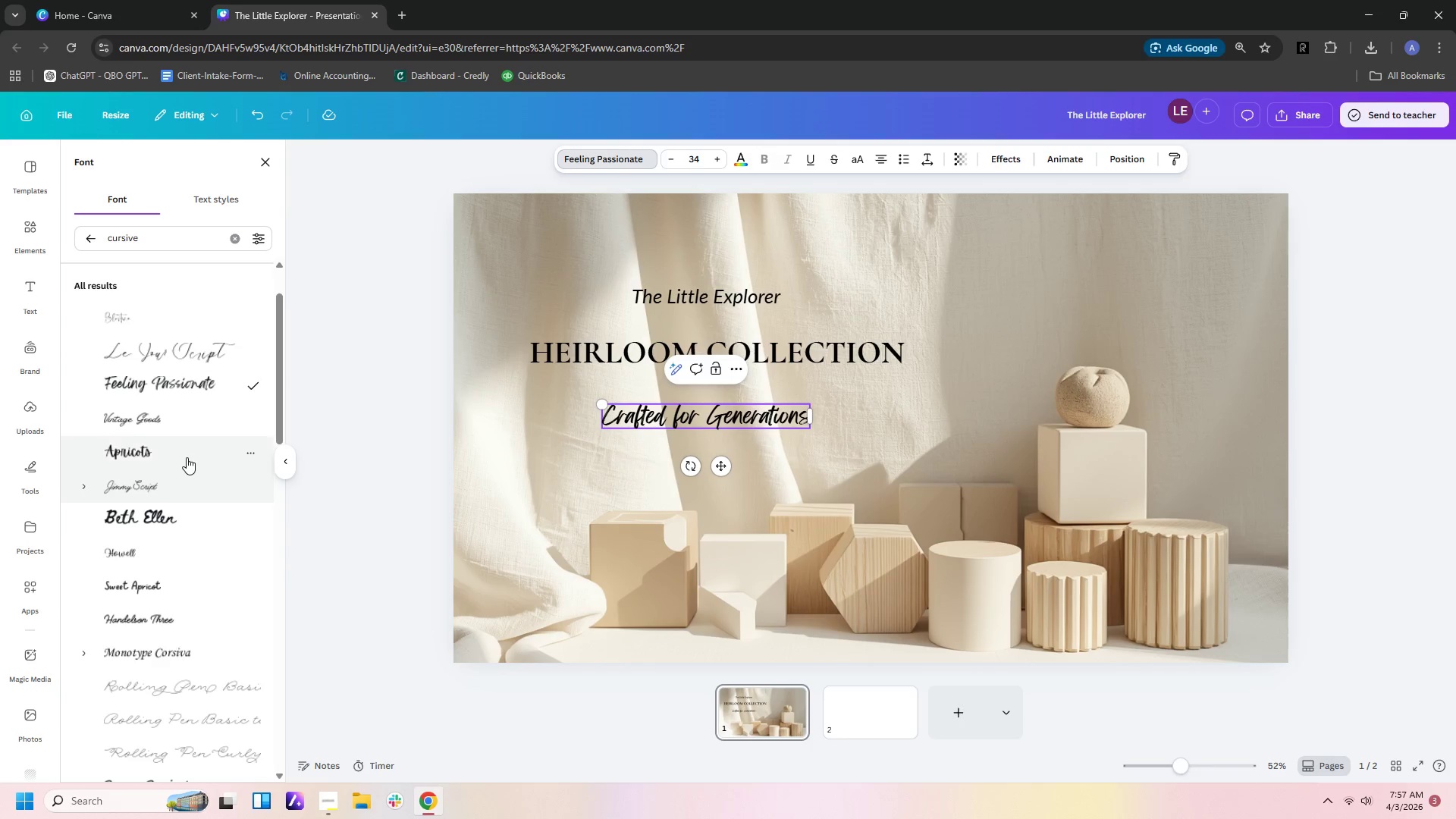 
left_click([187, 456])
 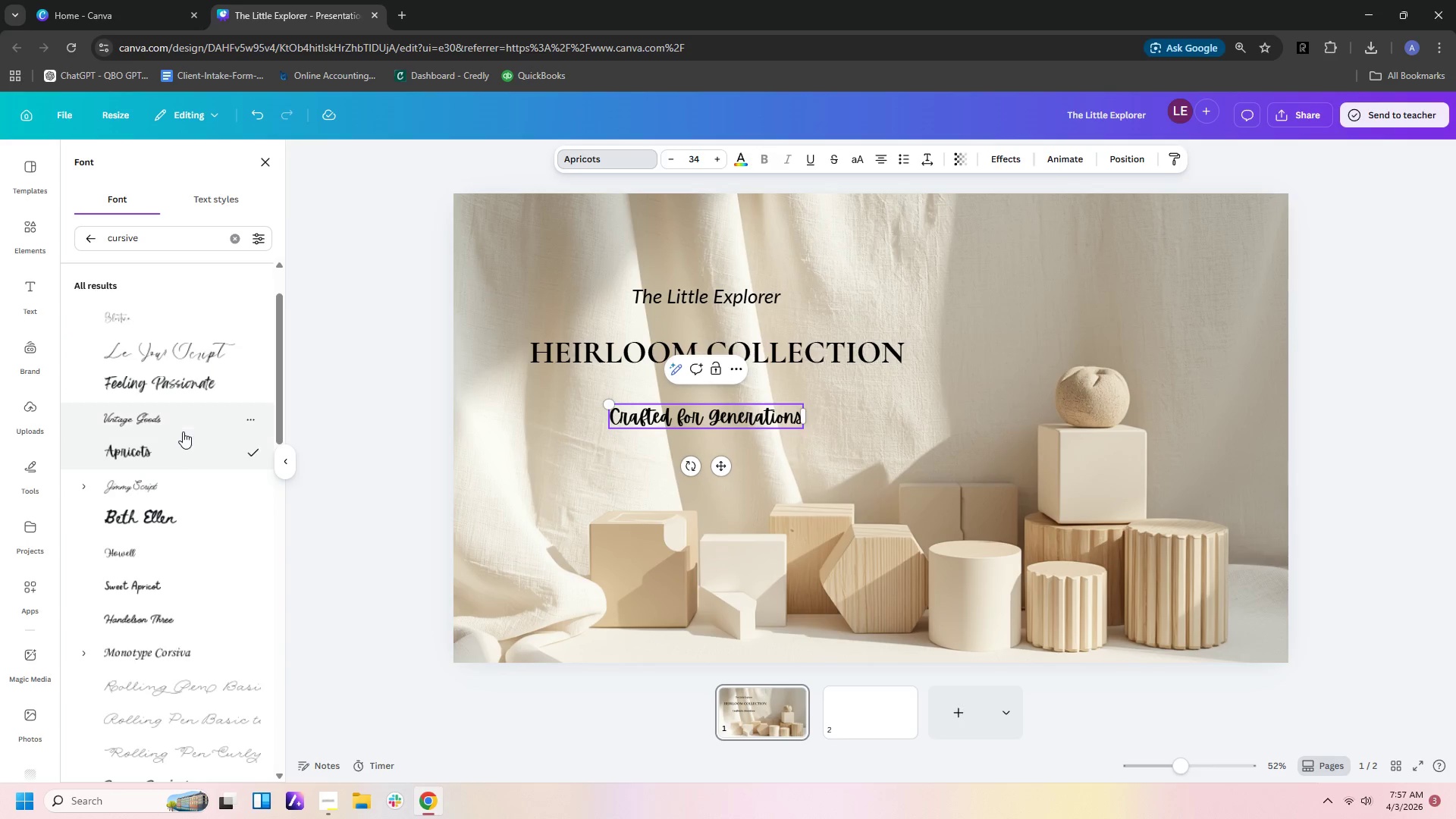 
left_click([180, 414])
 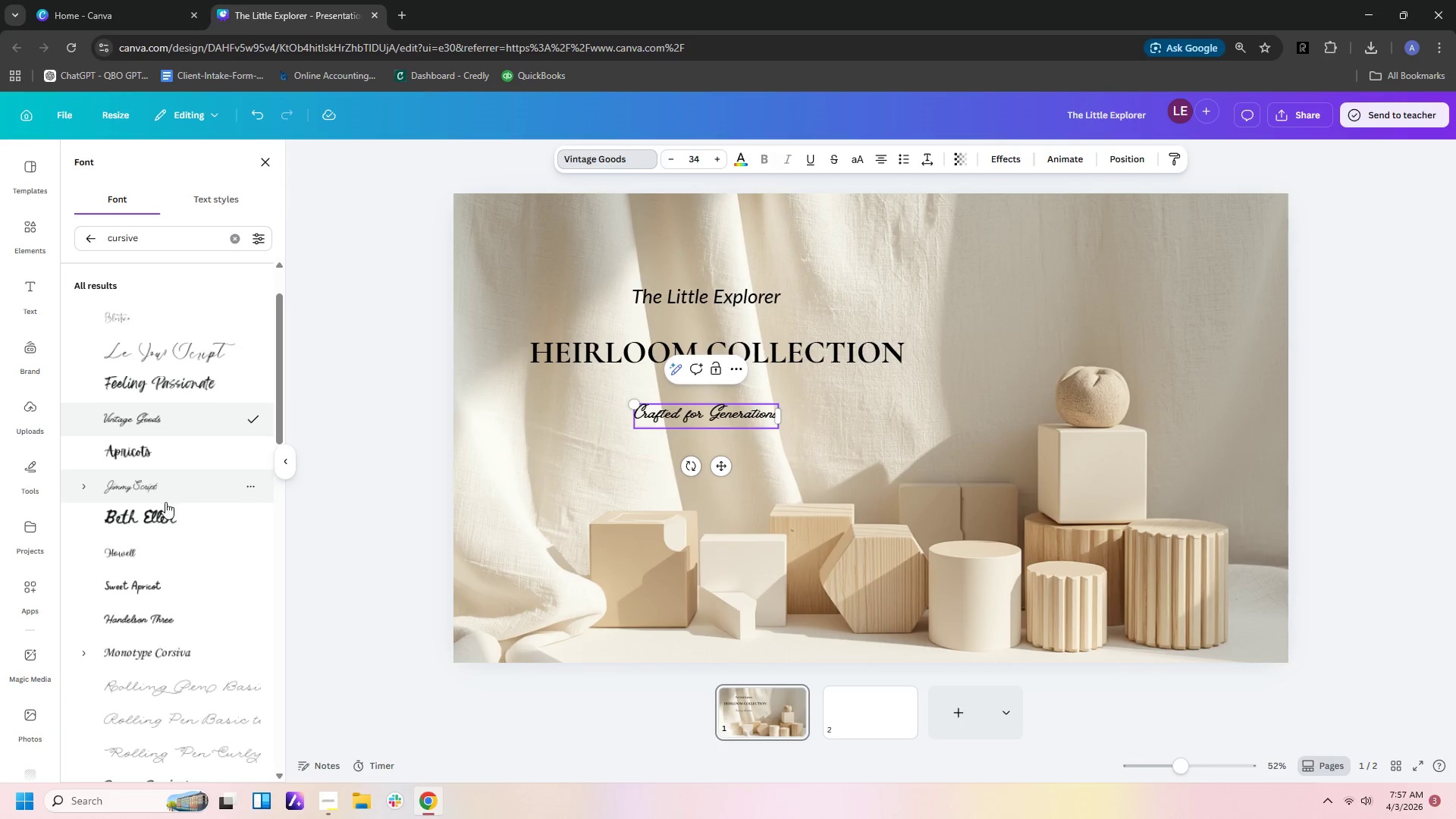 
left_click([165, 508])
 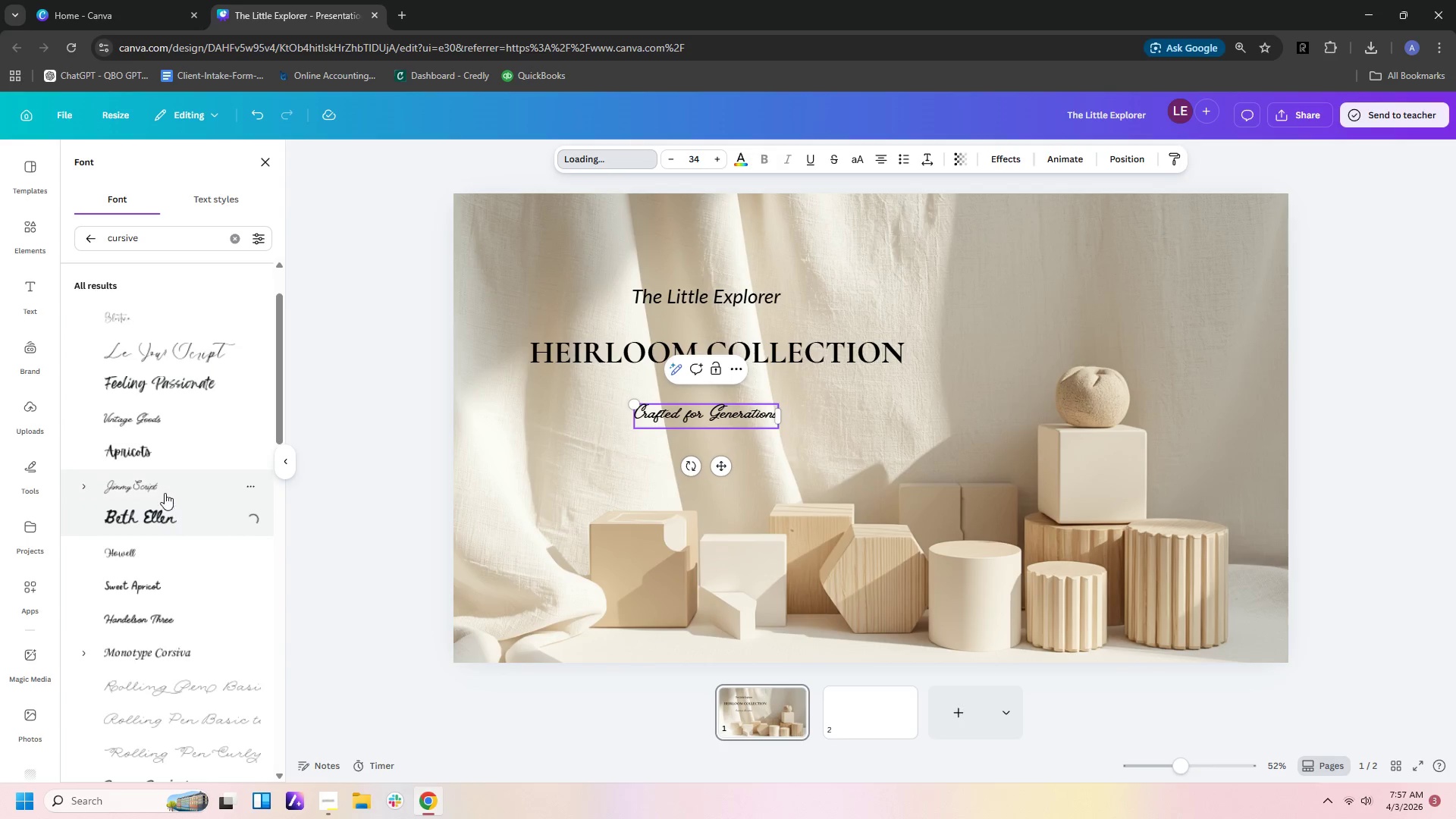 
mouse_move([181, 505])
 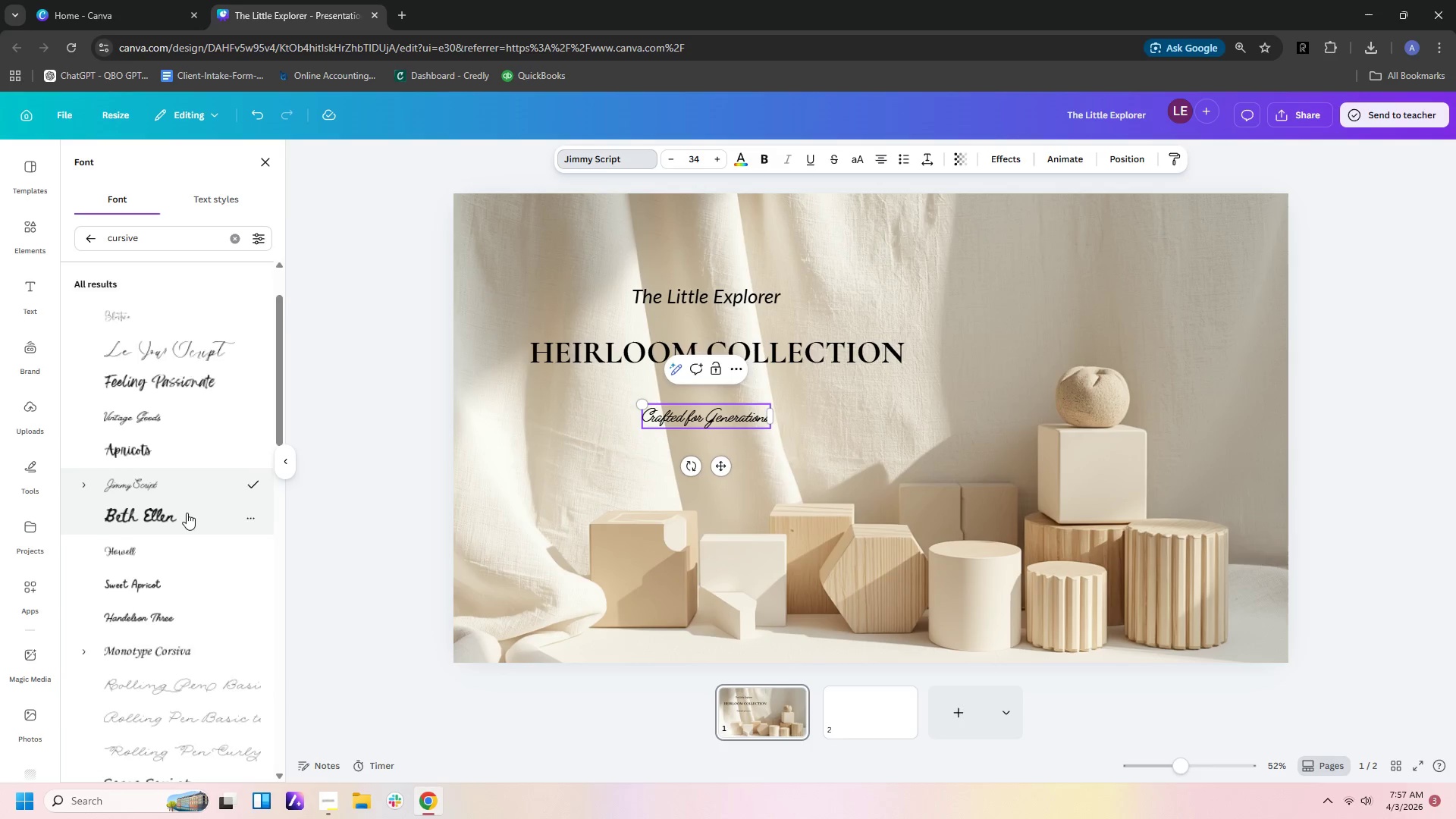 
scroll: coordinate [184, 579], scroll_direction: down, amount: 5.0
 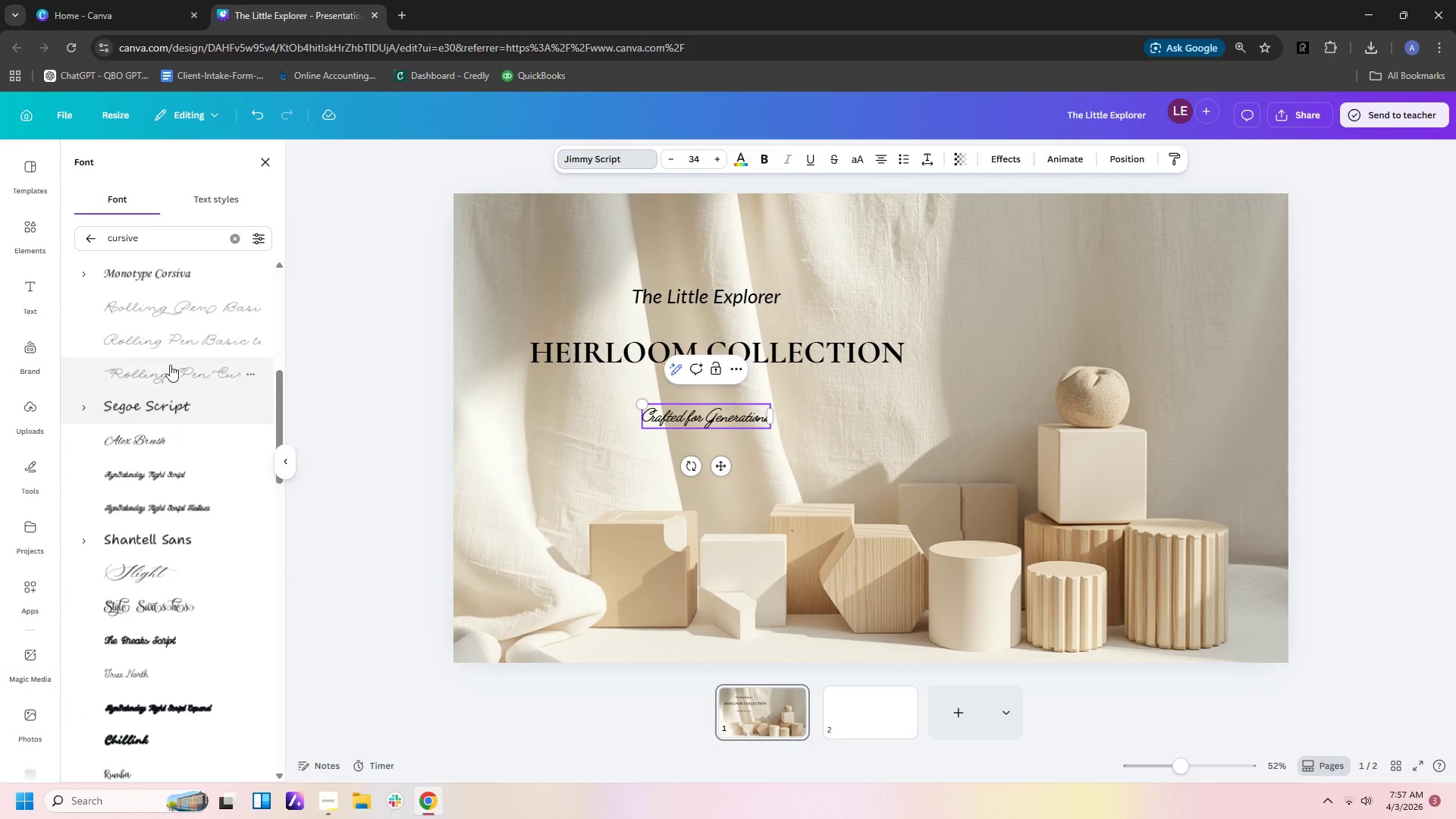 
left_click([171, 313])
 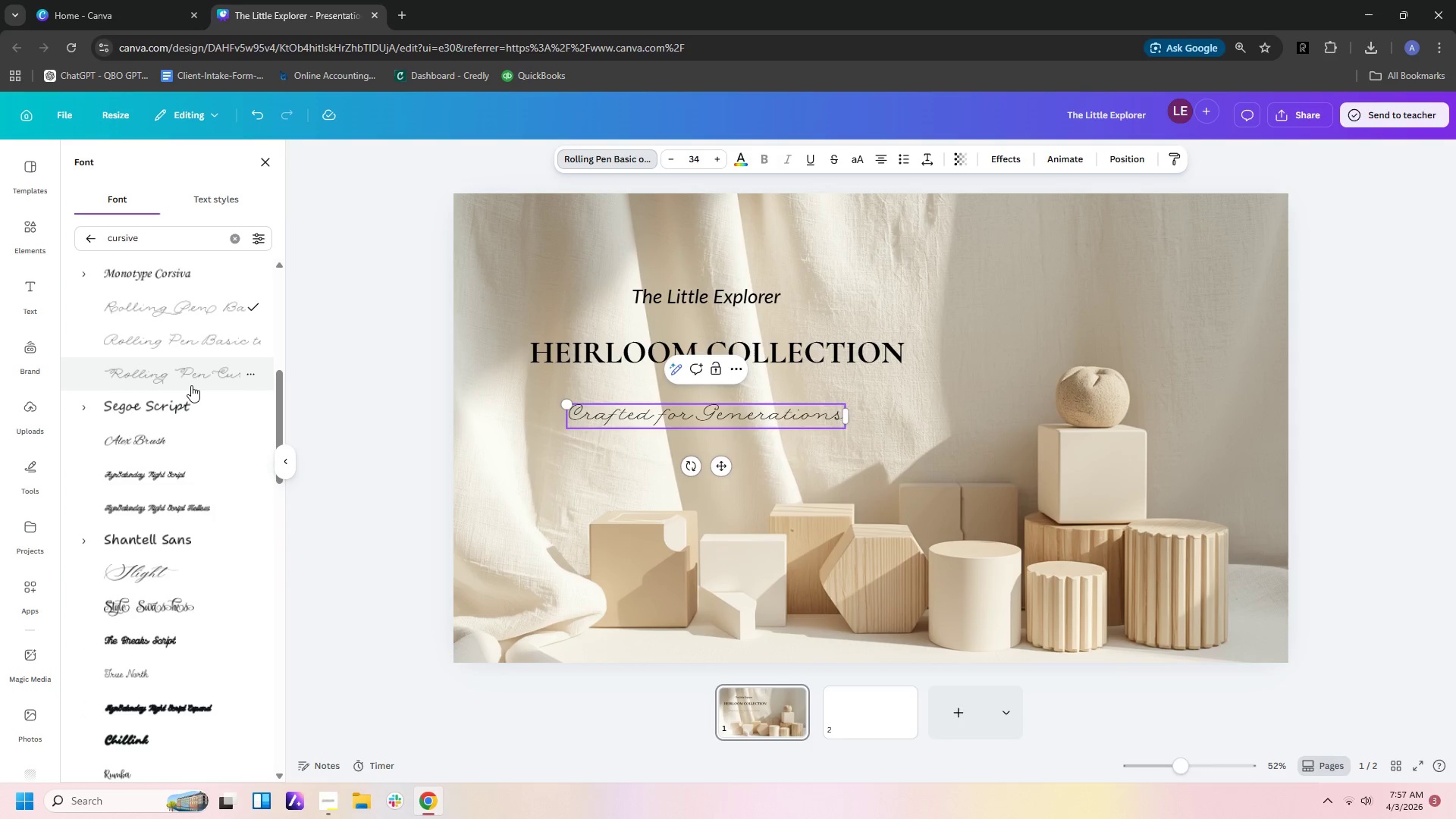 
scroll: coordinate [191, 385], scroll_direction: down, amount: 1.0
 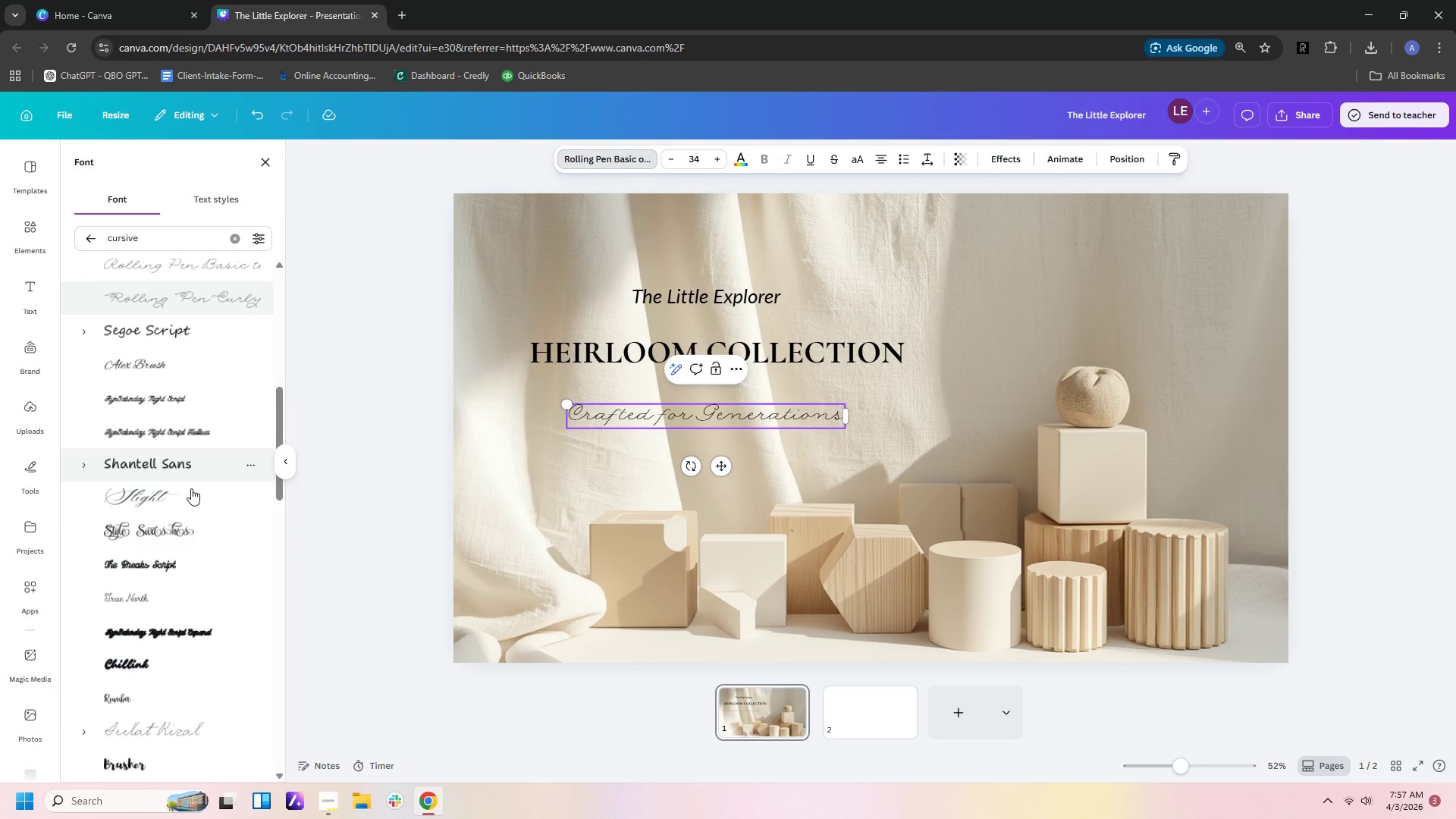 
left_click([191, 490])
 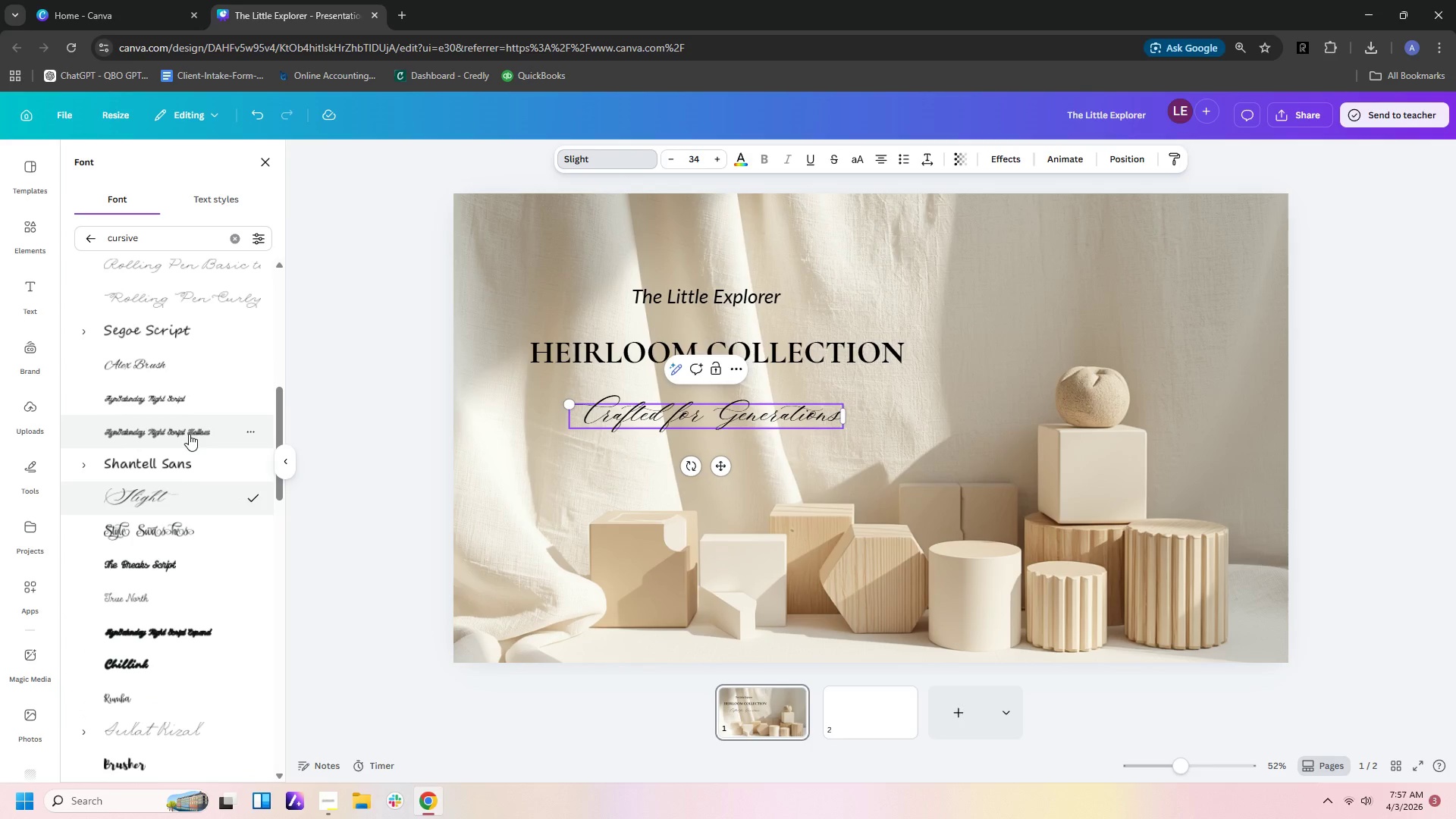 
left_click([224, 560])
 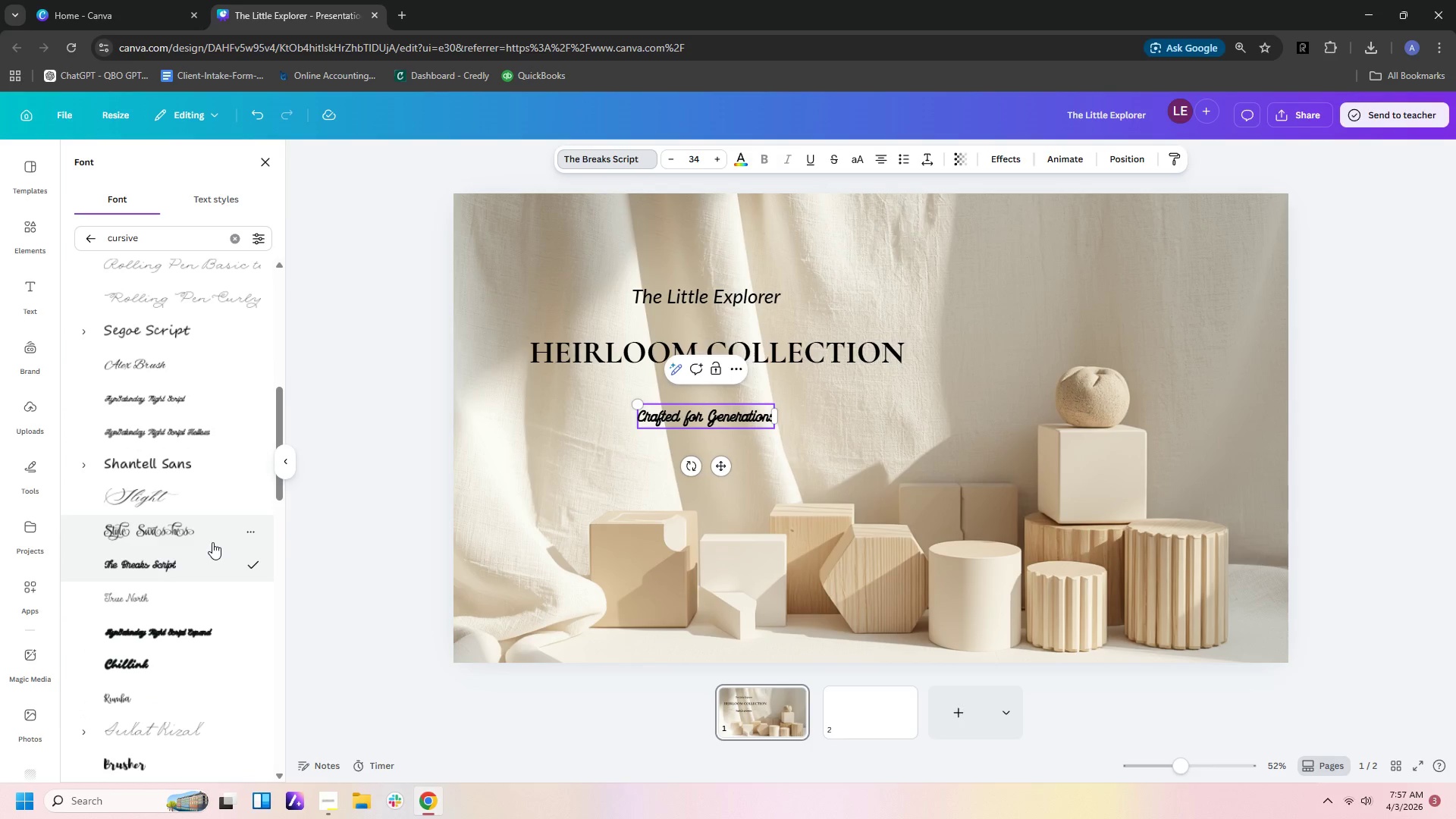 
left_click([212, 541])
 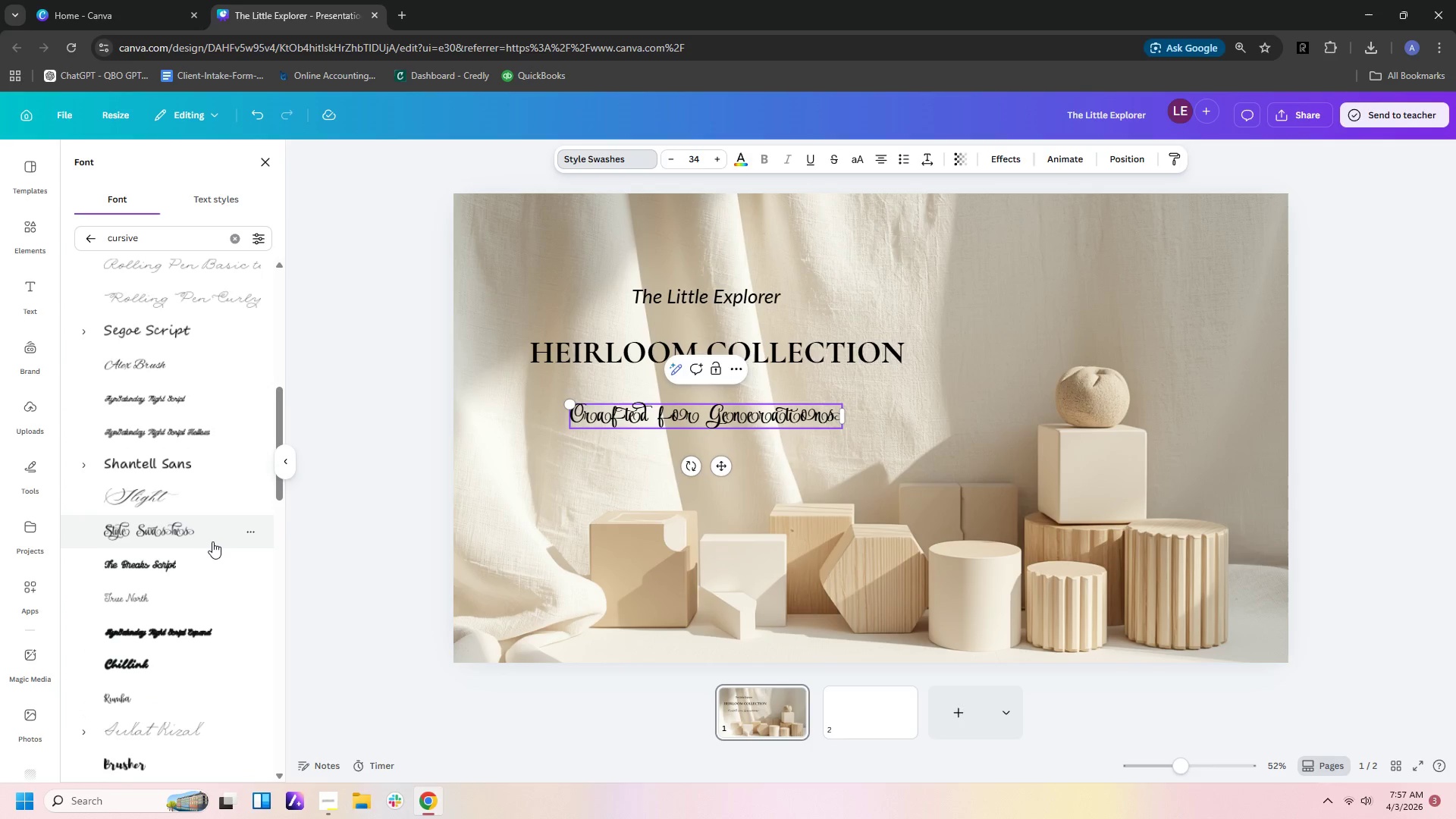 
scroll: coordinate [212, 541], scroll_direction: down, amount: 2.0
 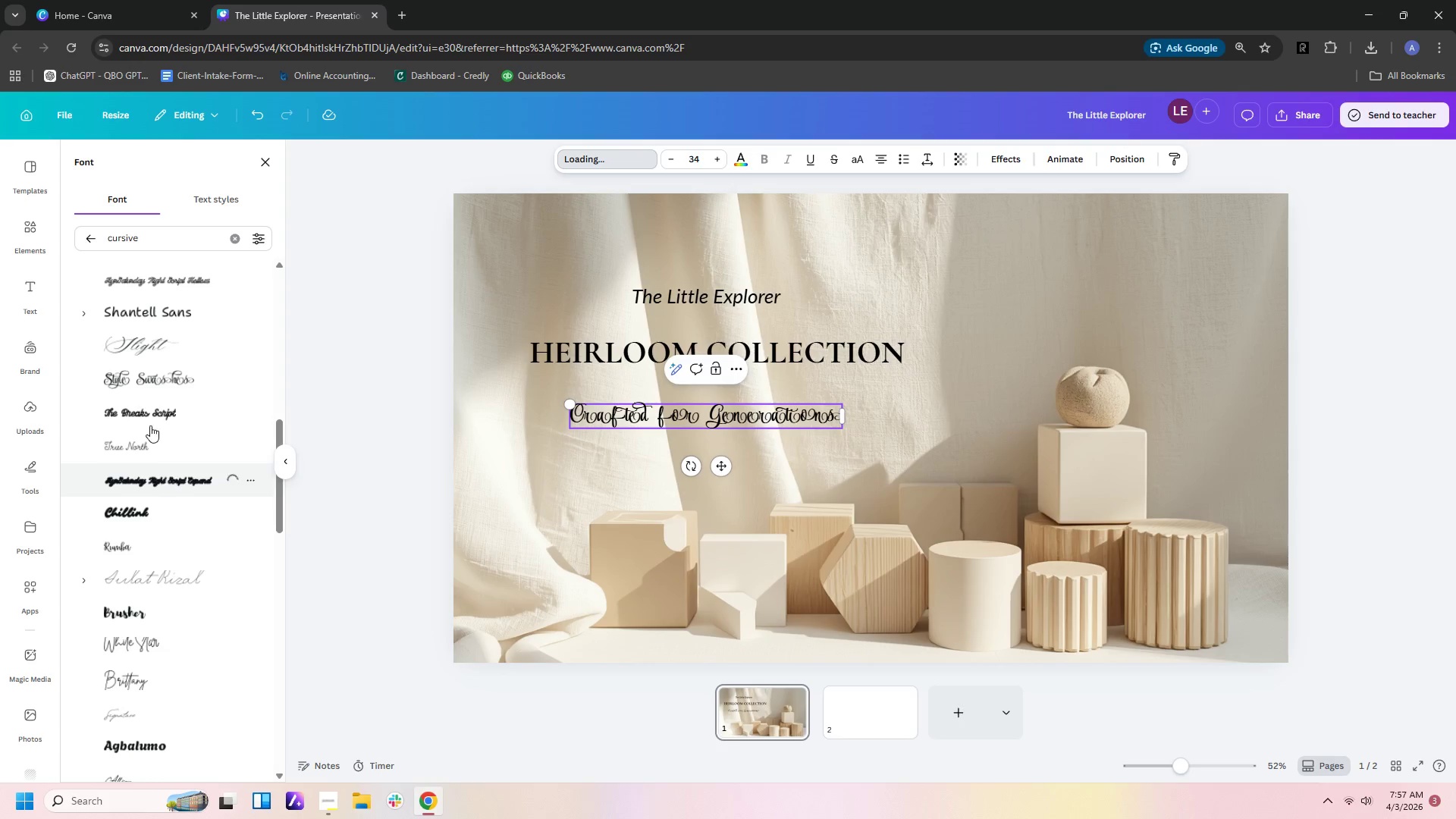 
left_click([152, 414])
 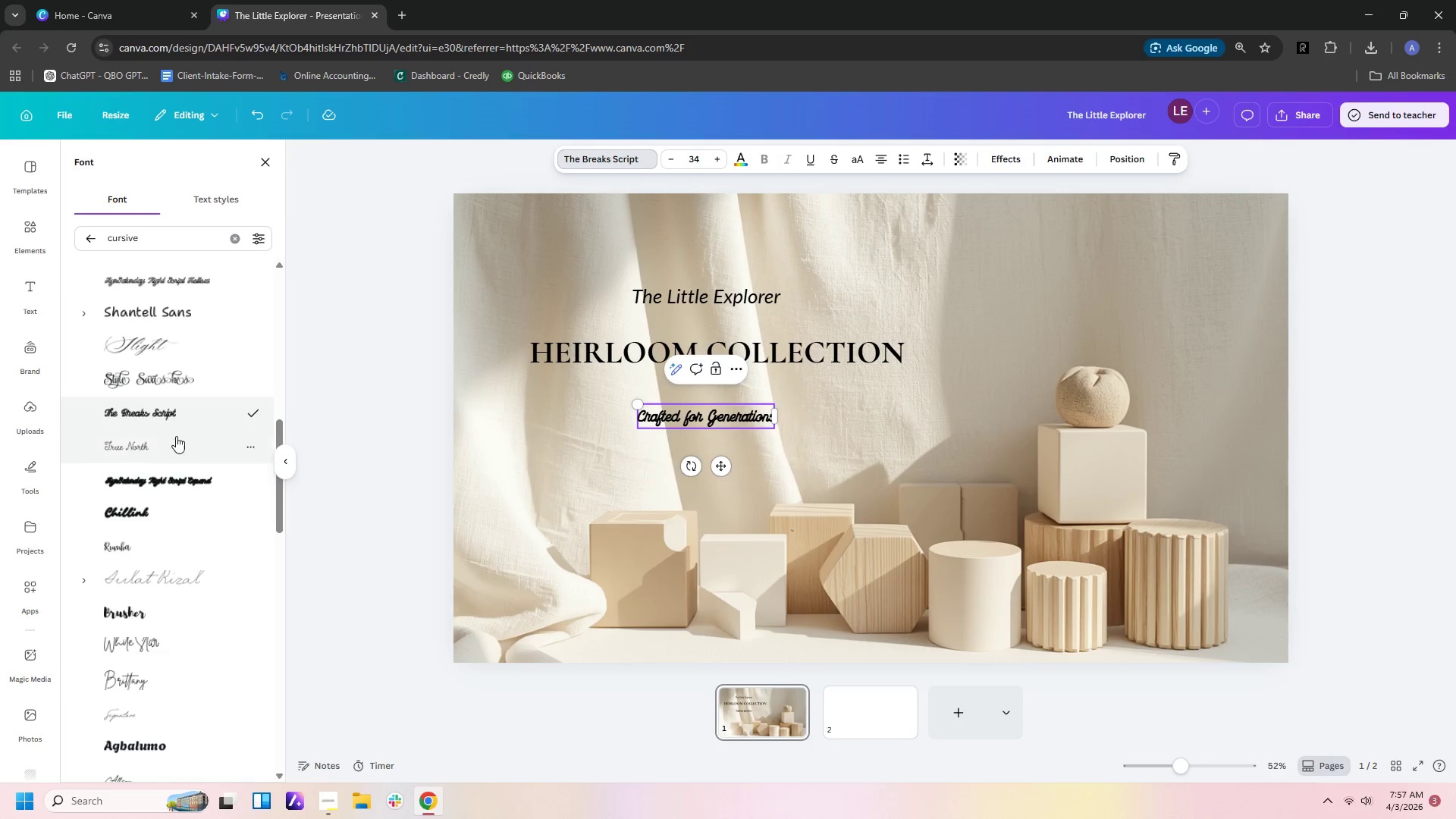 
scroll: coordinate [187, 463], scroll_direction: down, amount: 1.0
 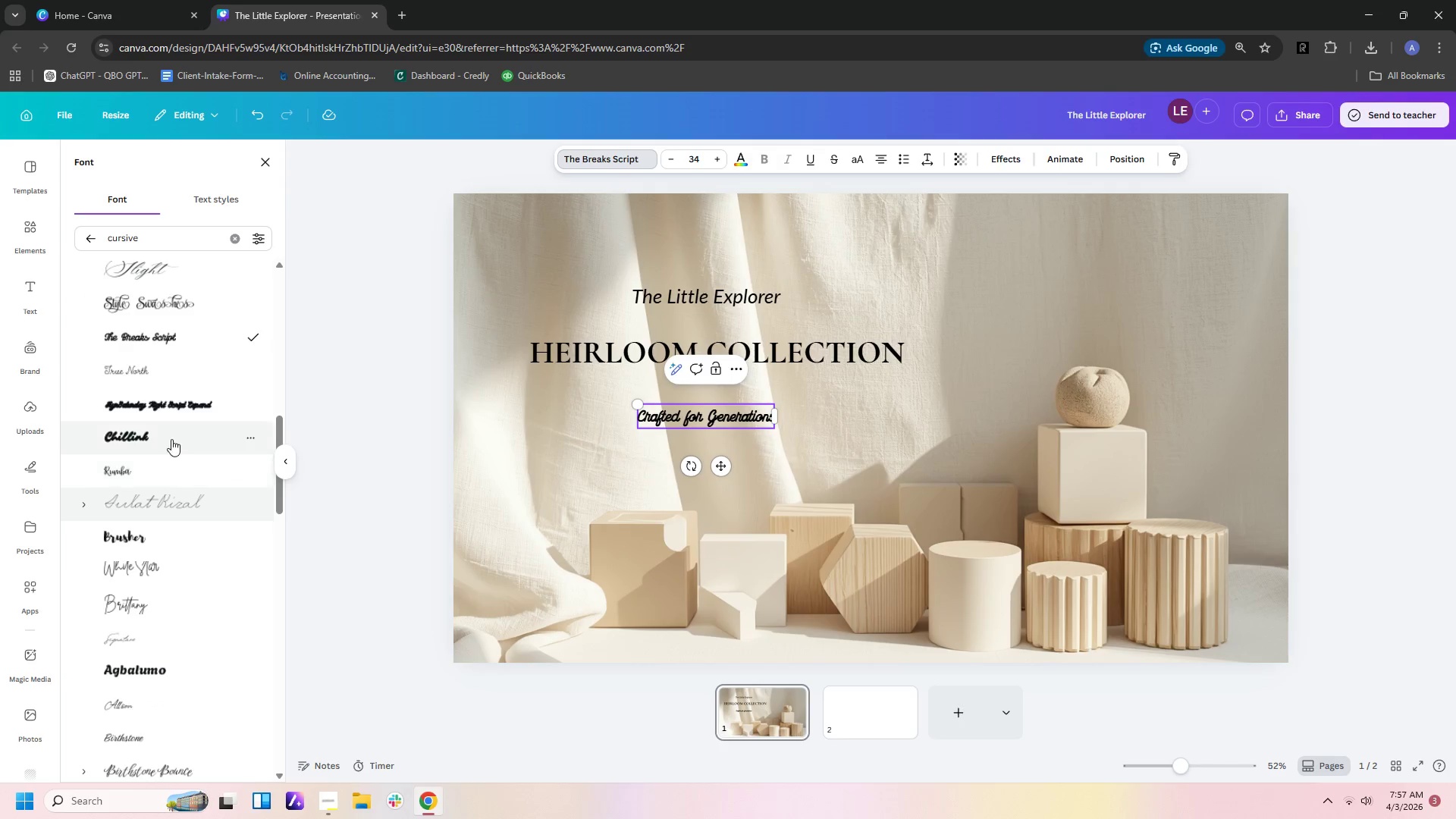 
left_click([171, 435])
 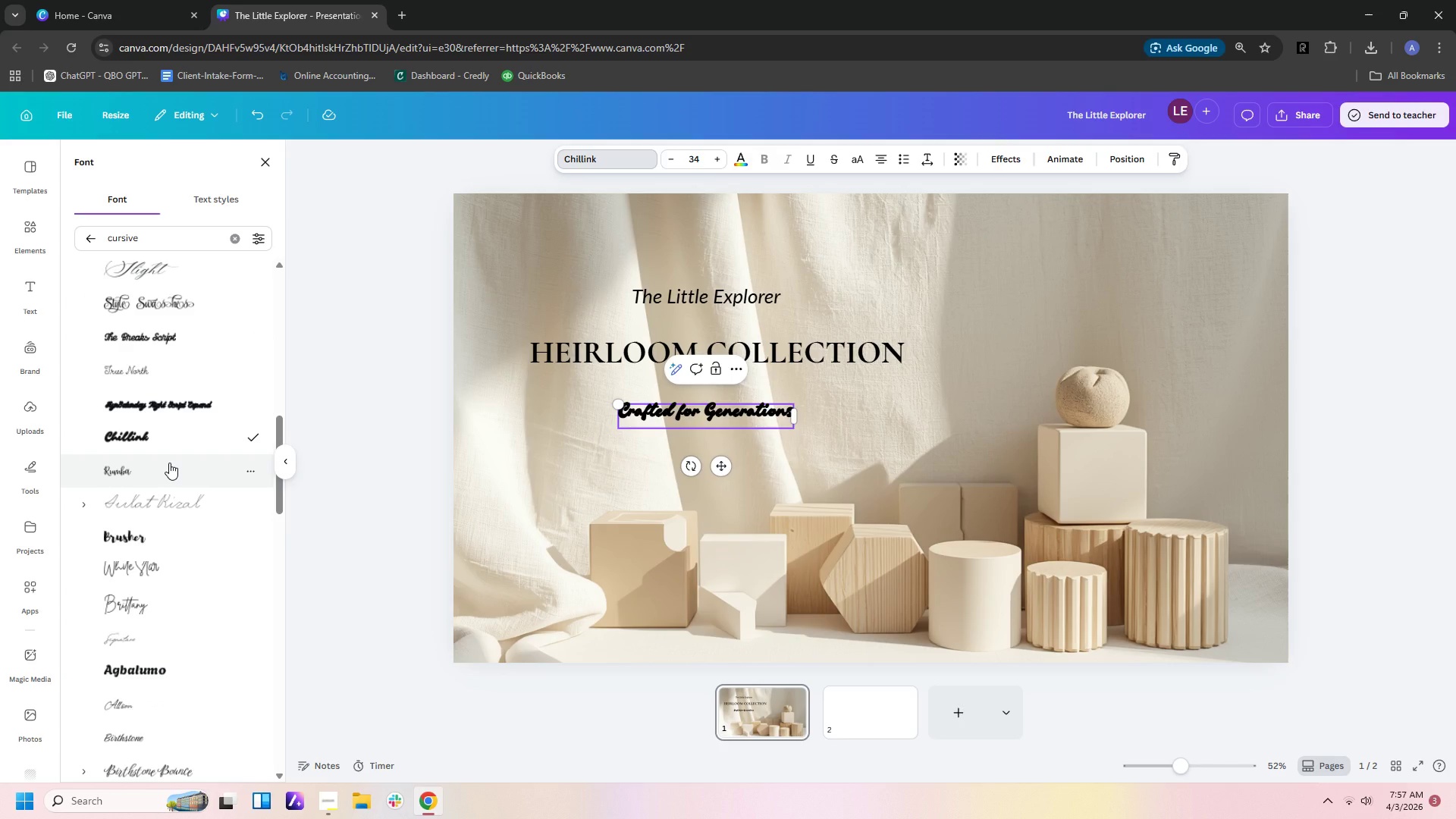 
scroll: coordinate [169, 463], scroll_direction: down, amount: 1.0
 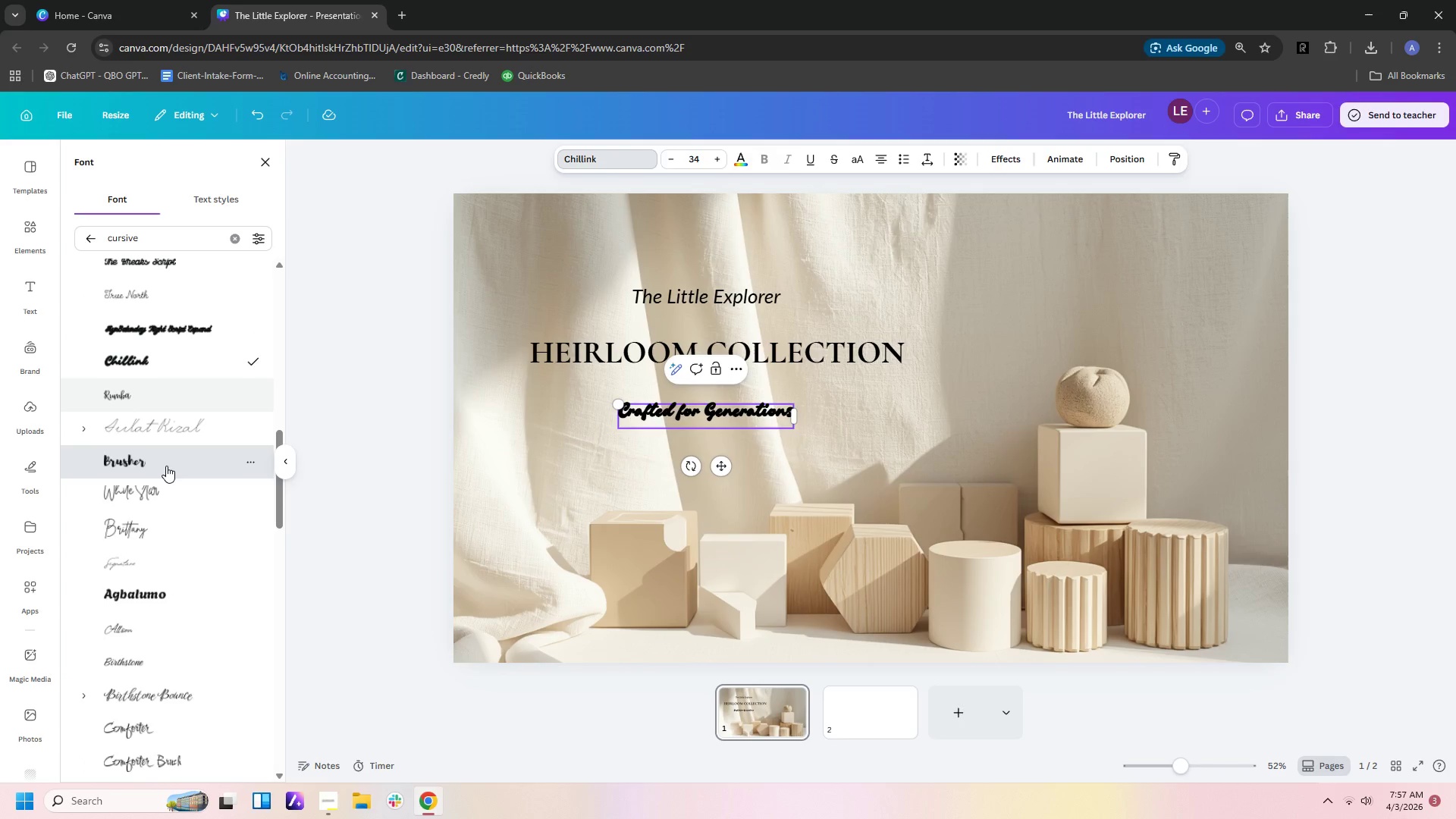 
left_click([166, 466])
 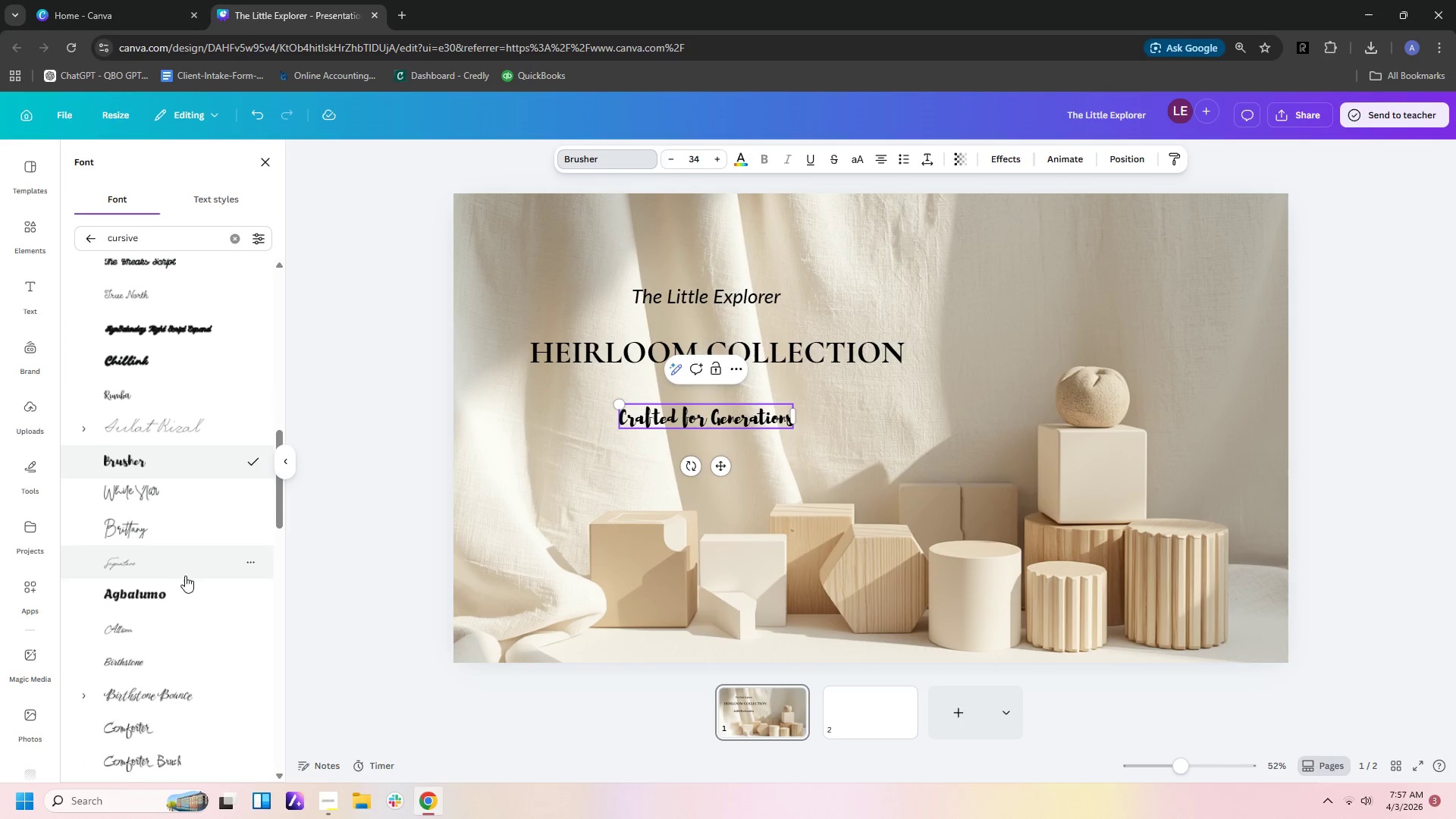 
left_click([185, 529])
 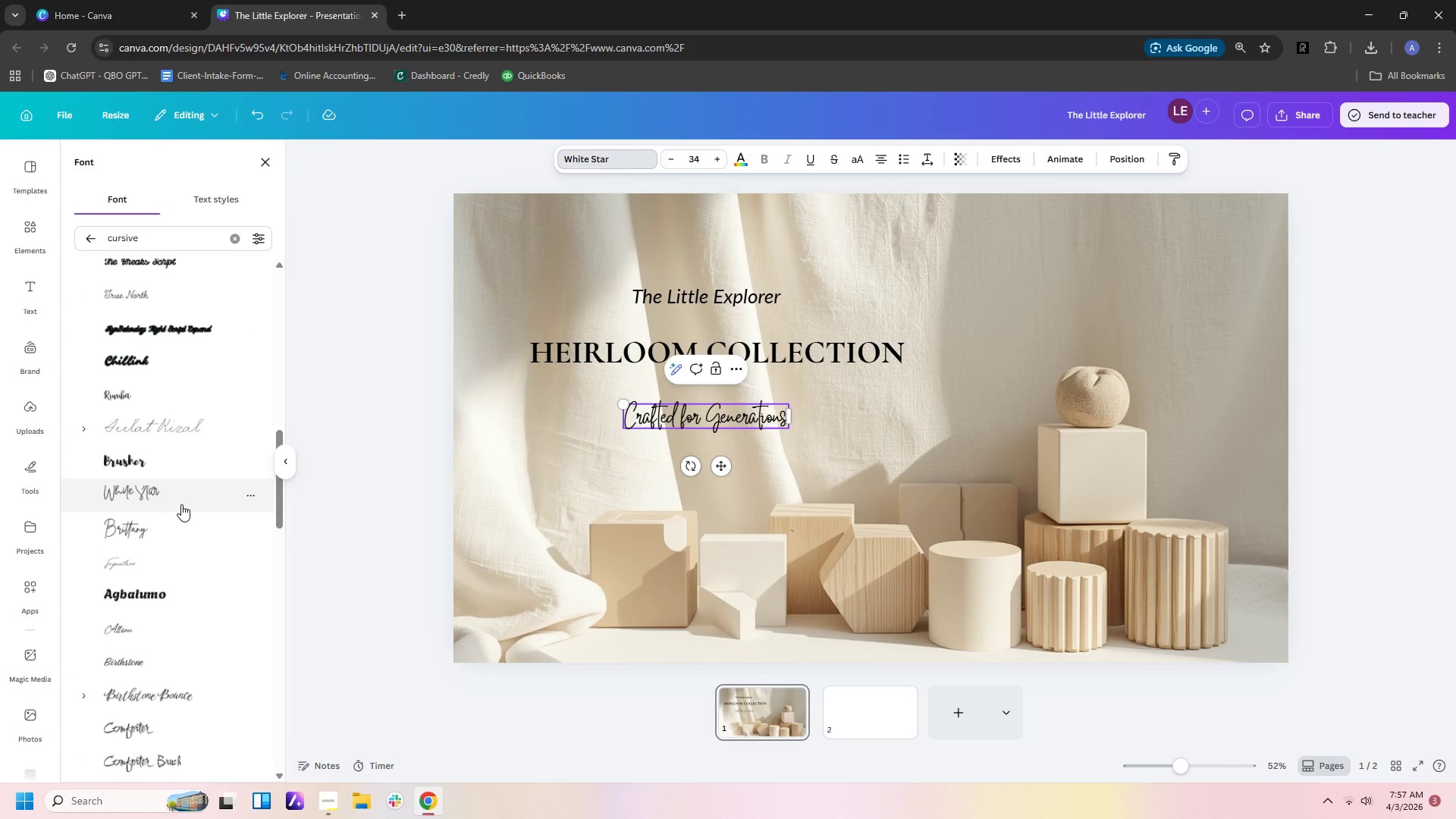 
scroll: coordinate [181, 504], scroll_direction: down, amount: 3.0
 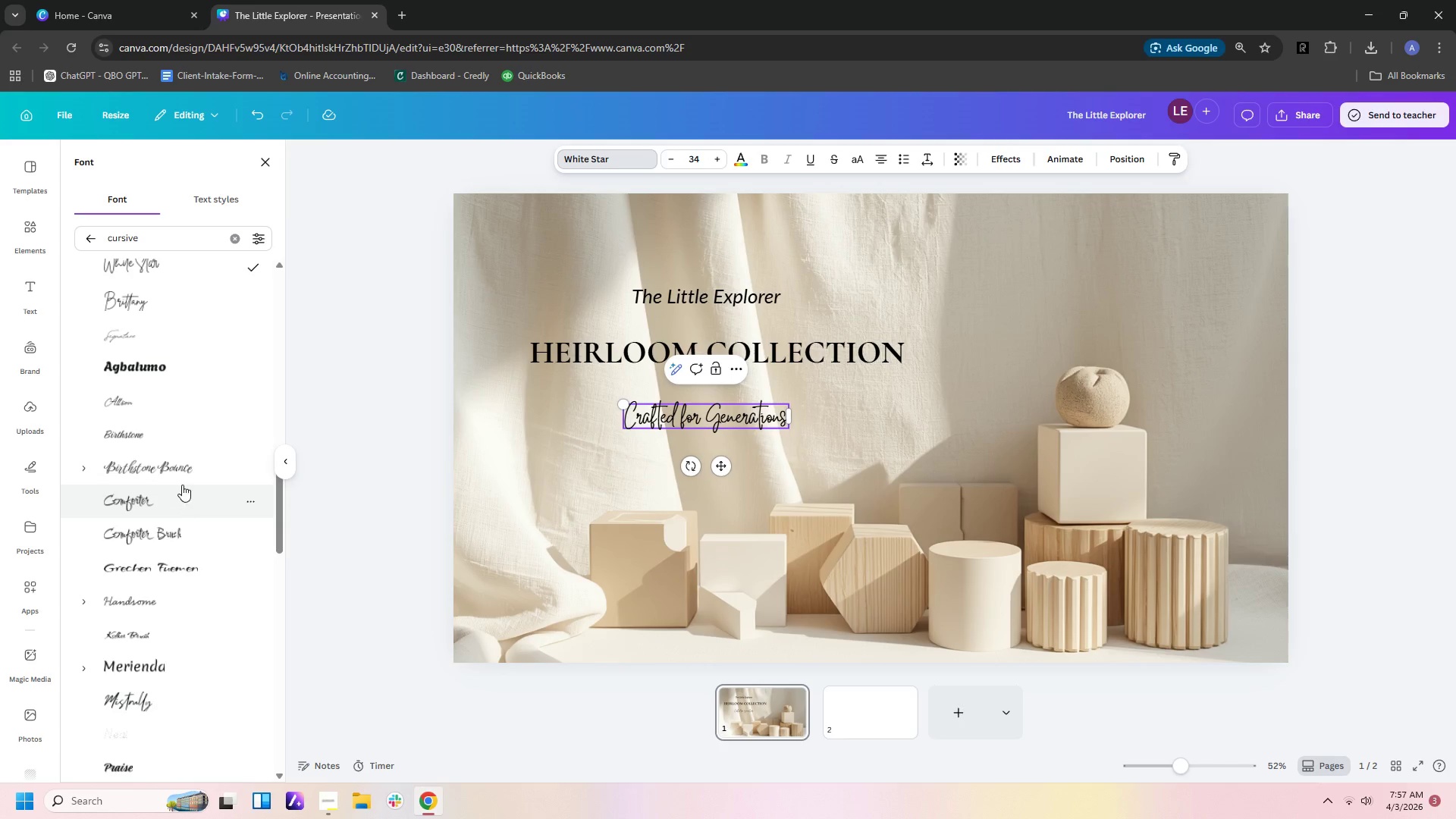 
left_click([184, 472])
 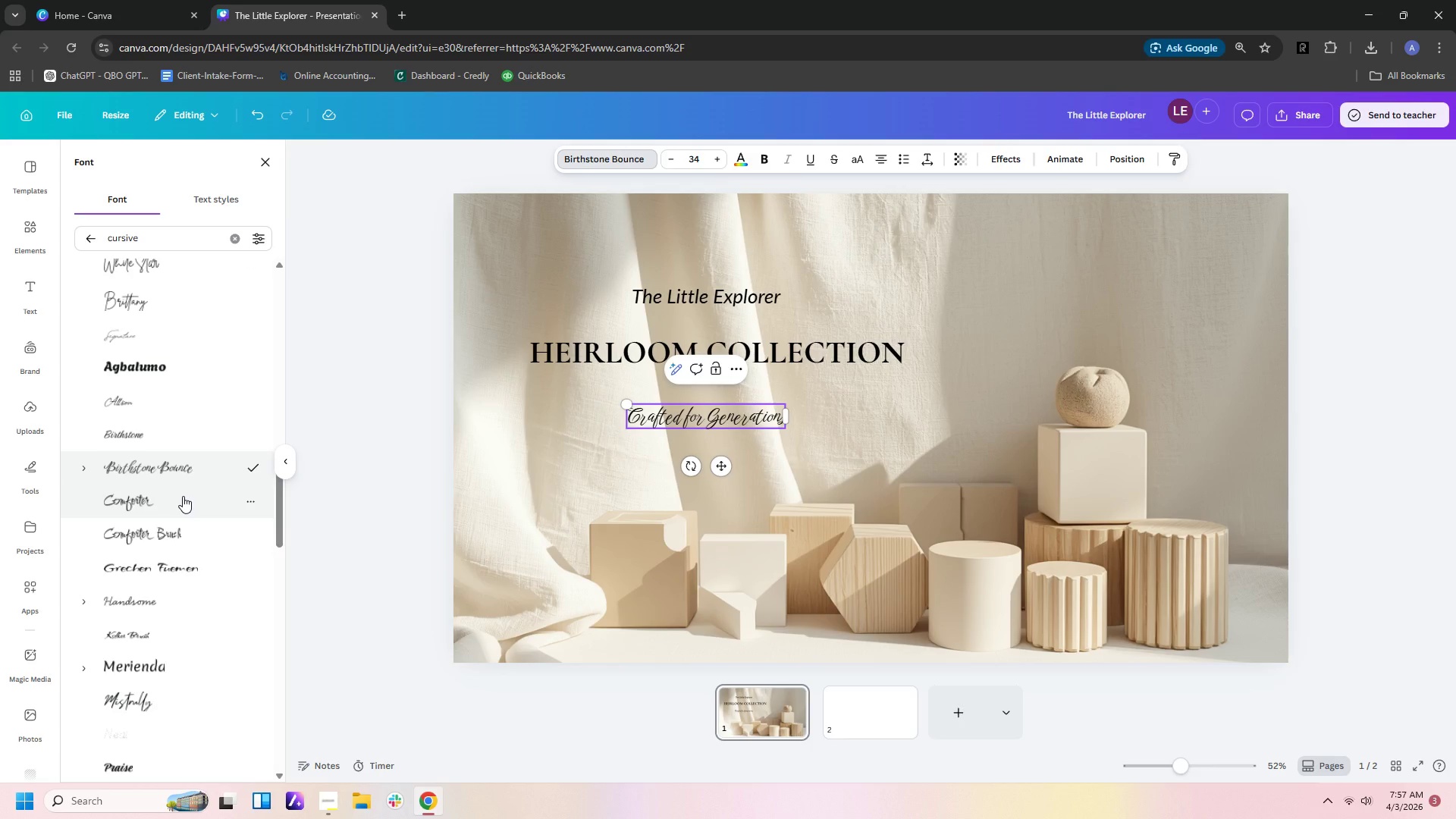 
left_click([183, 496])
 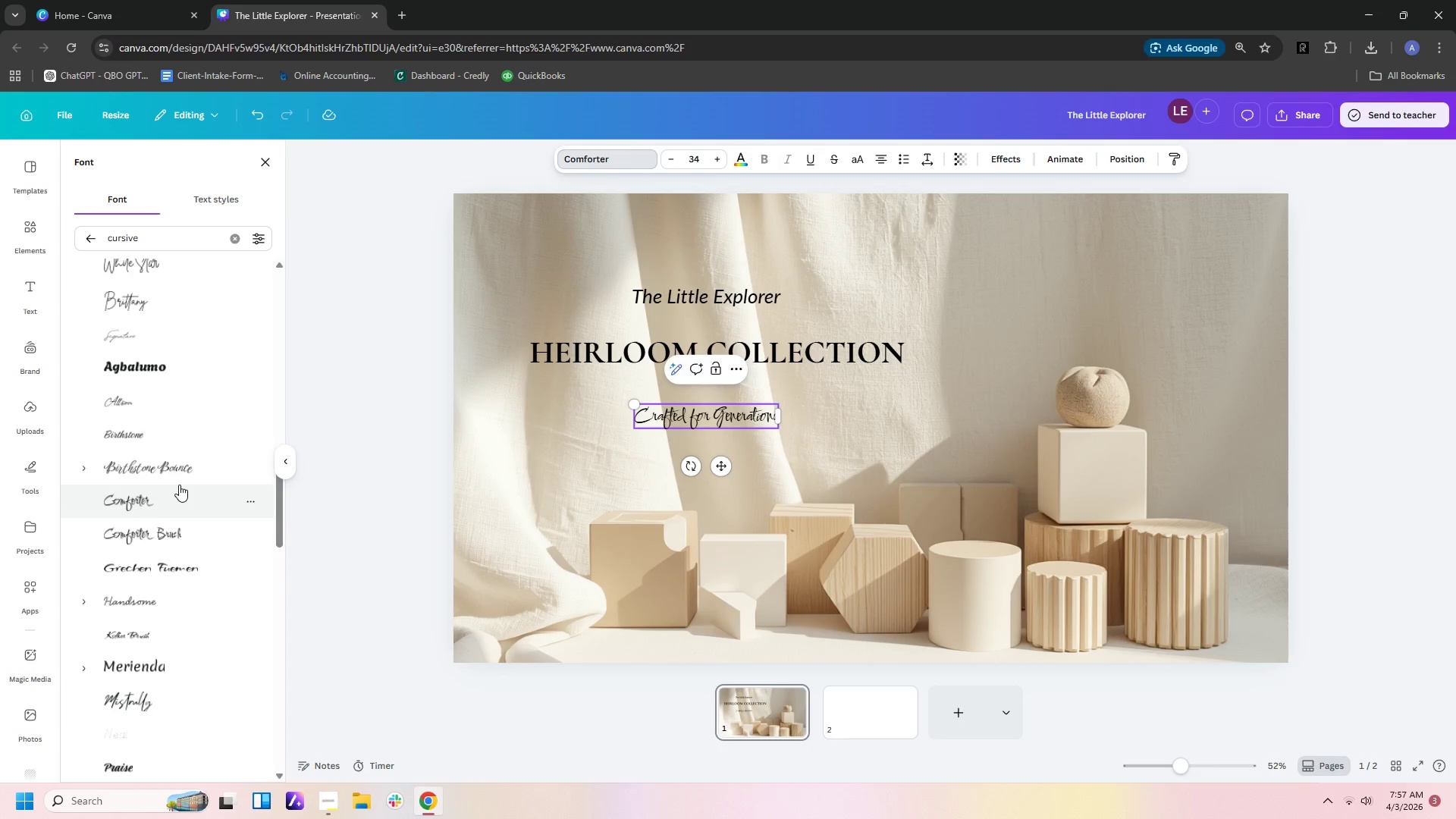 
left_click([183, 466])
 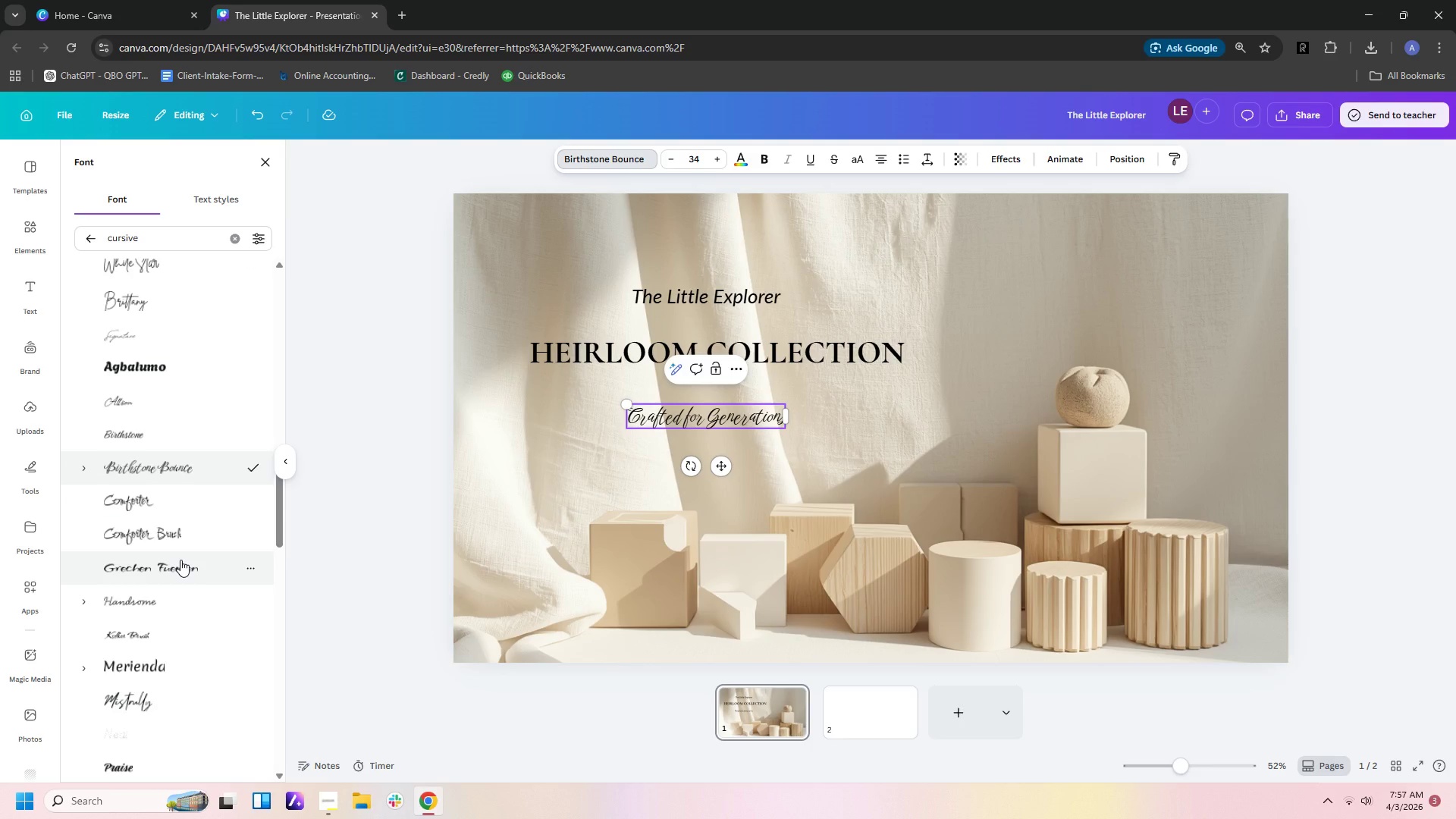 
scroll: coordinate [180, 557], scroll_direction: down, amount: 1.0
 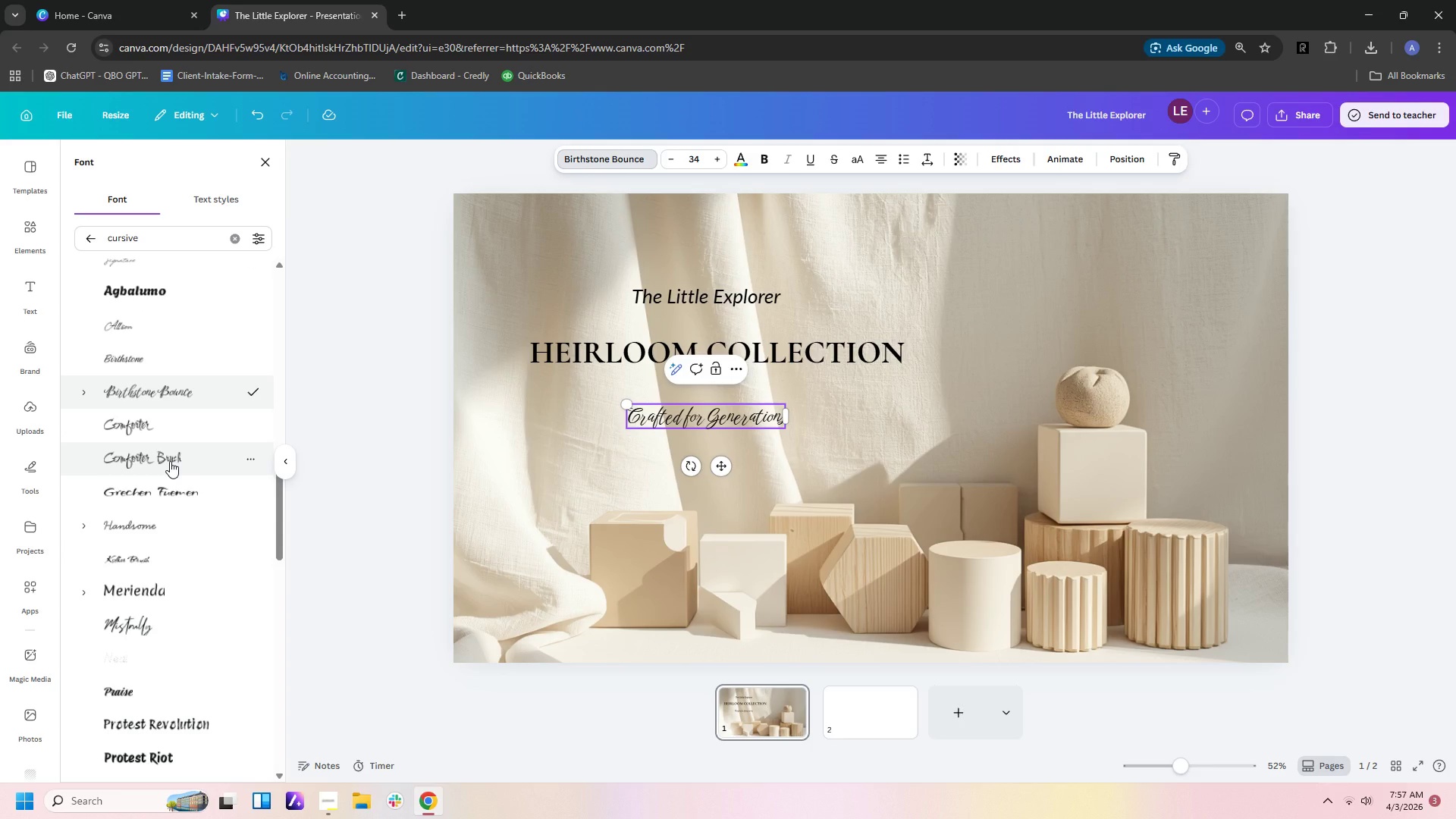 
left_click([170, 461])
 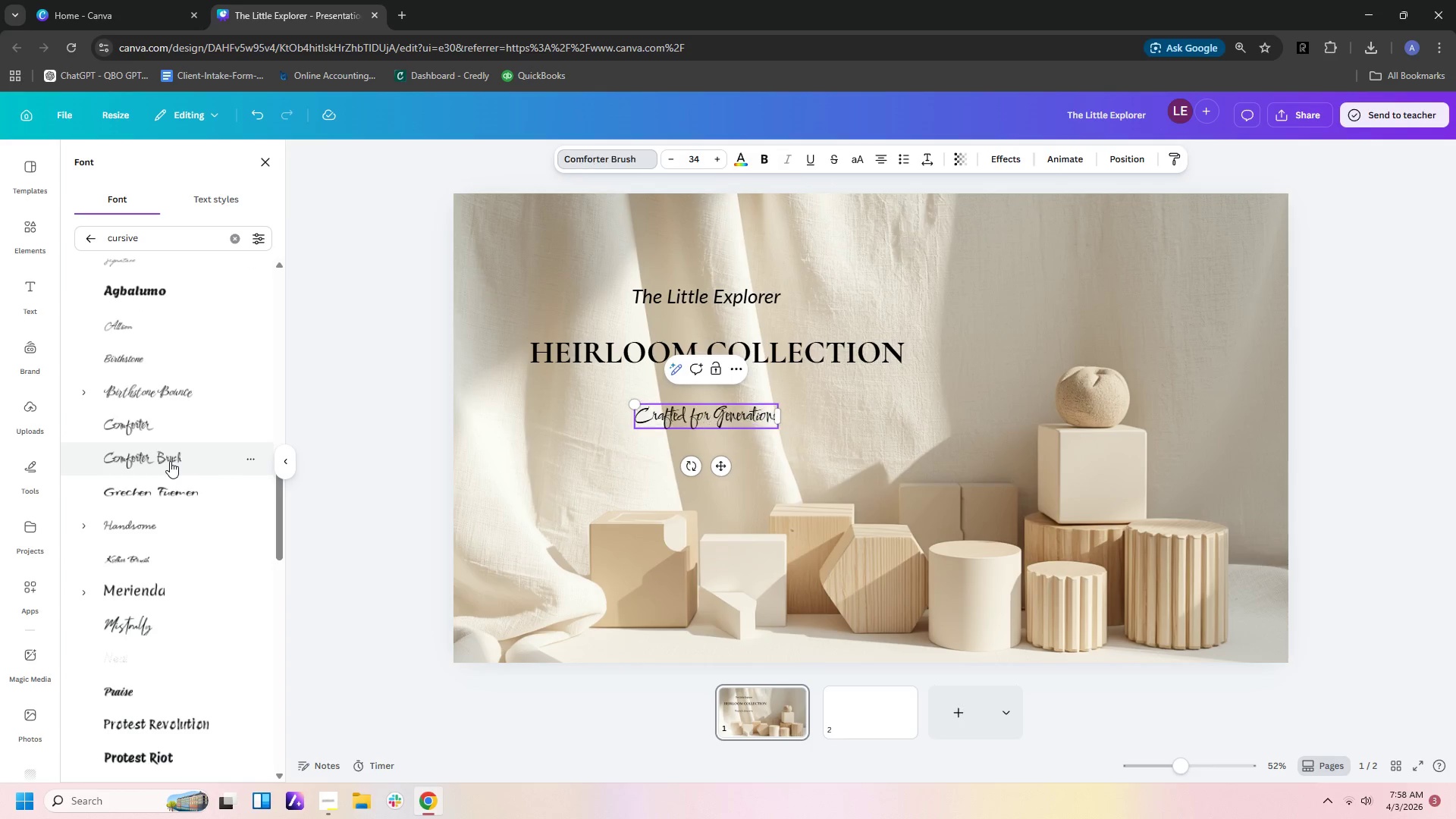 
scroll: coordinate [192, 540], scroll_direction: down, amount: 2.0
 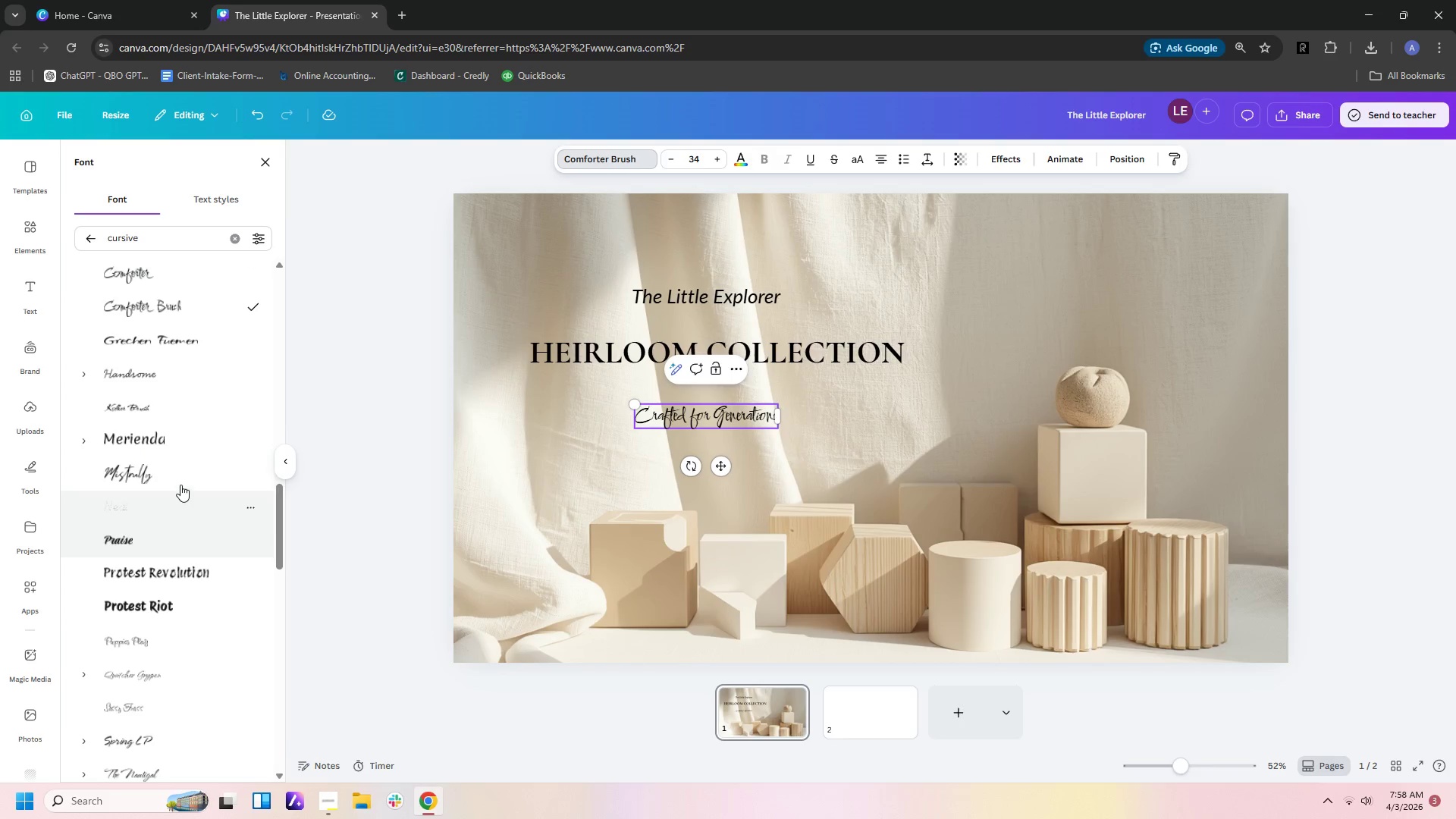 
left_click([180, 476])
 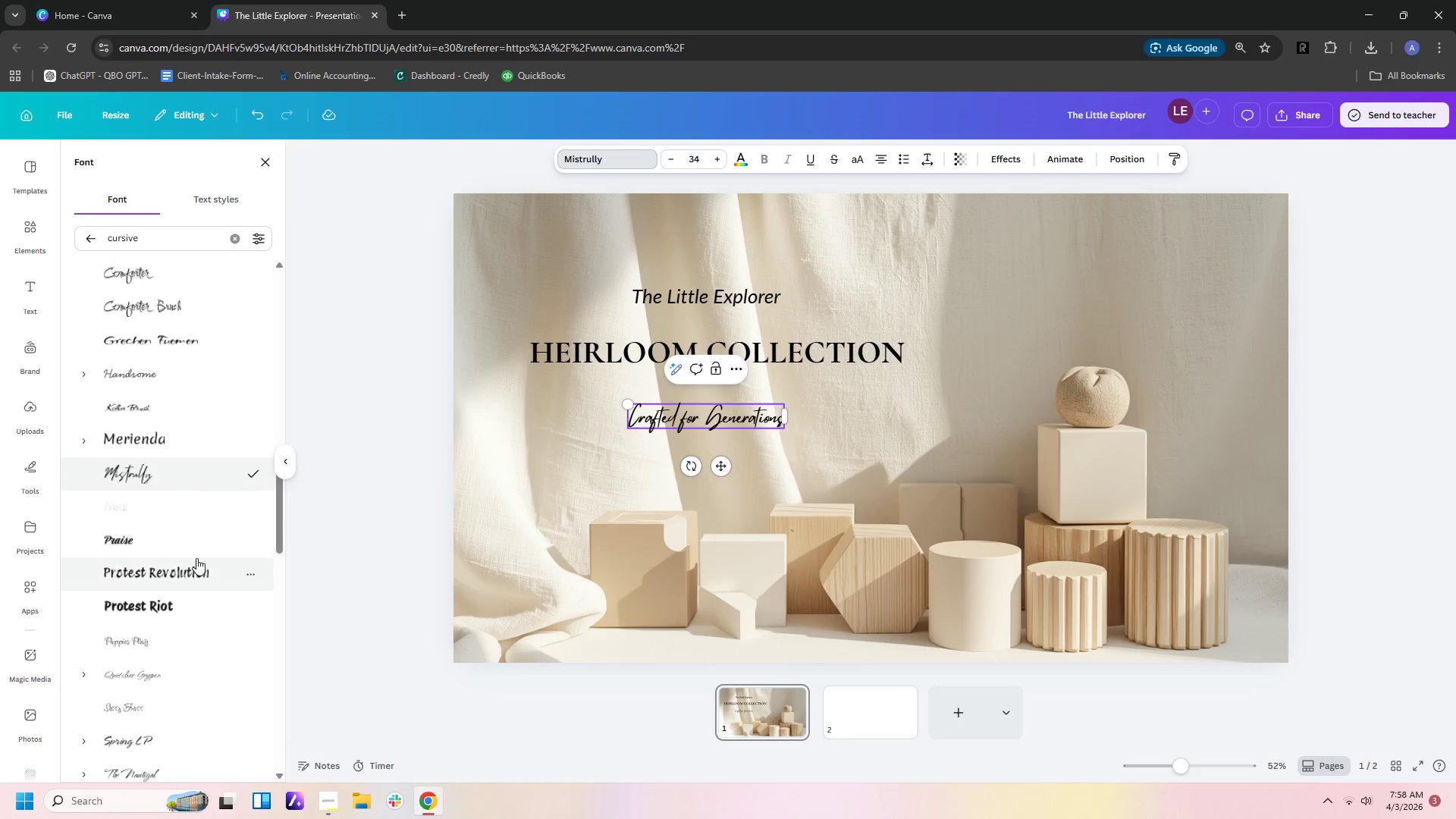 
scroll: coordinate [196, 558], scroll_direction: down, amount: 1.0
 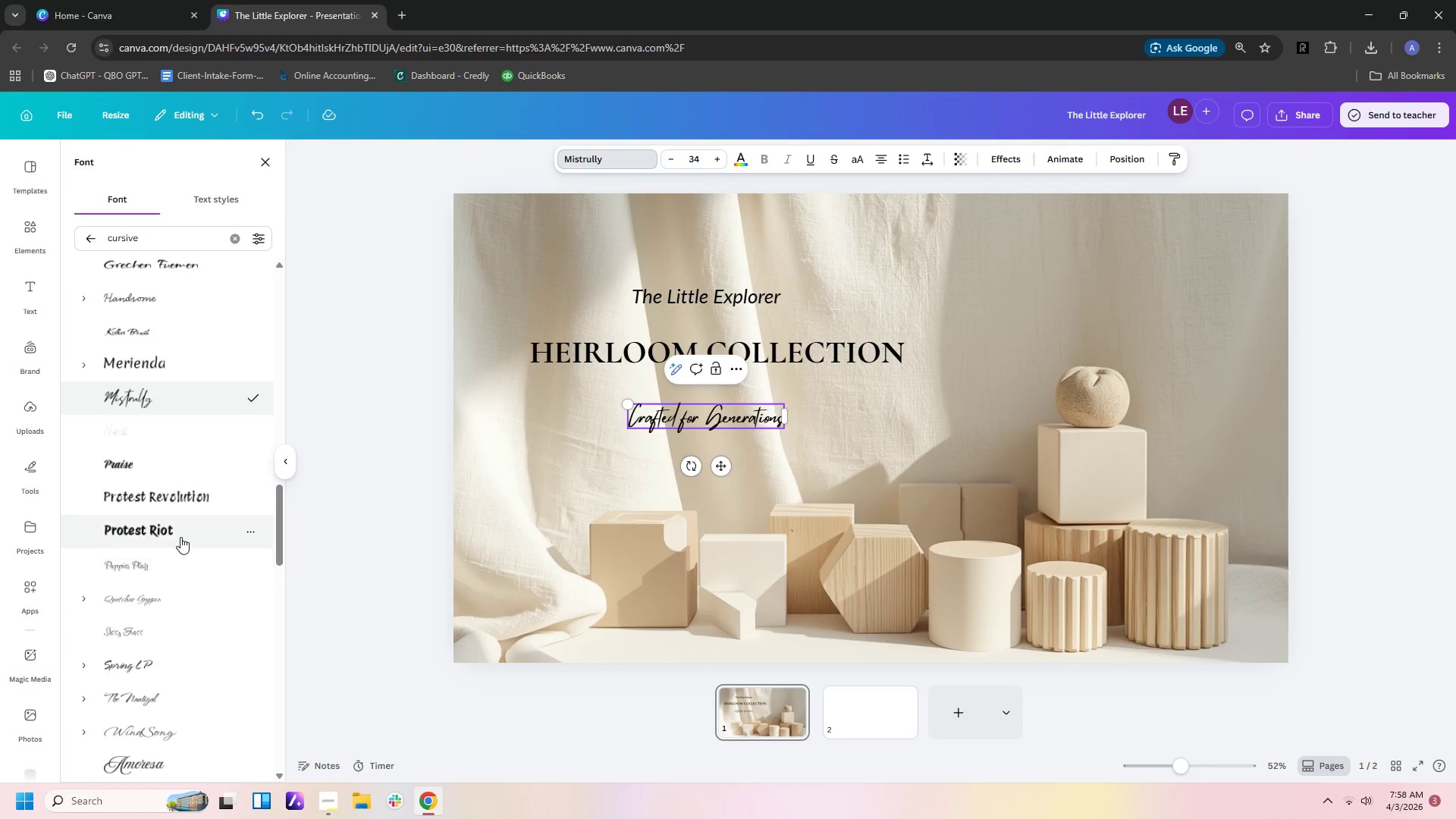 
left_click([179, 527])
 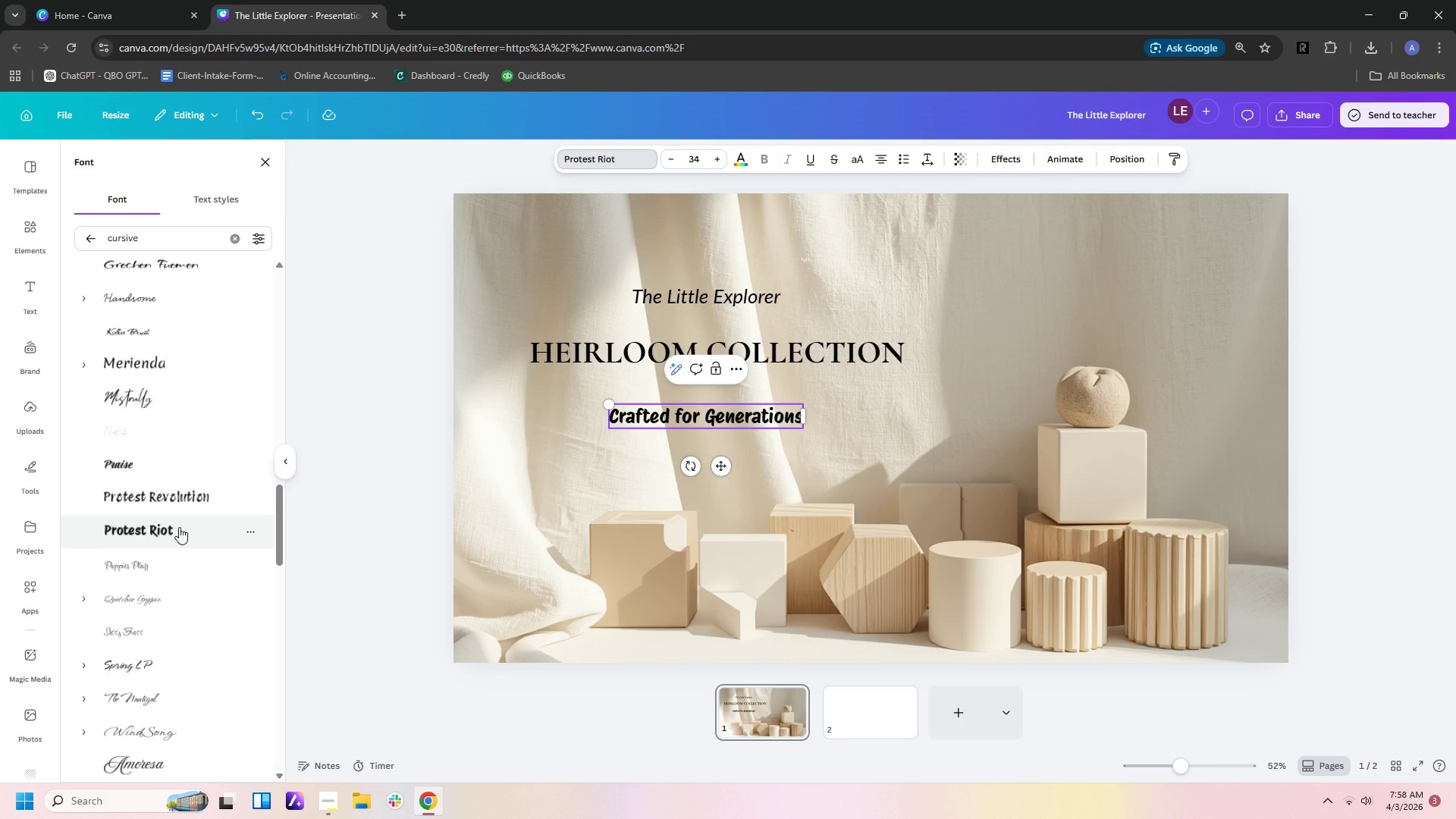 
scroll: coordinate [179, 540], scroll_direction: down, amount: 4.0
 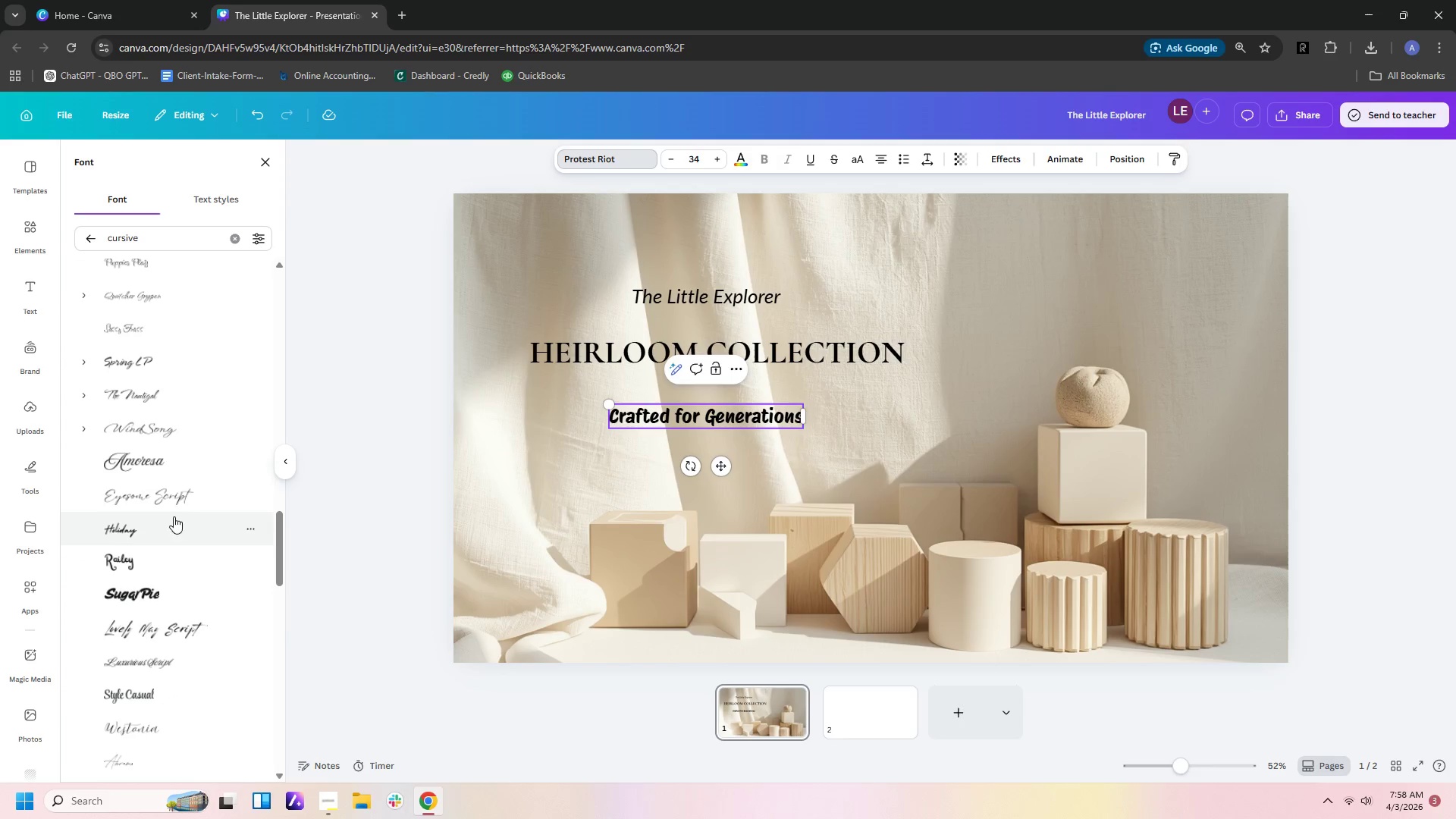 
left_click([177, 500])
 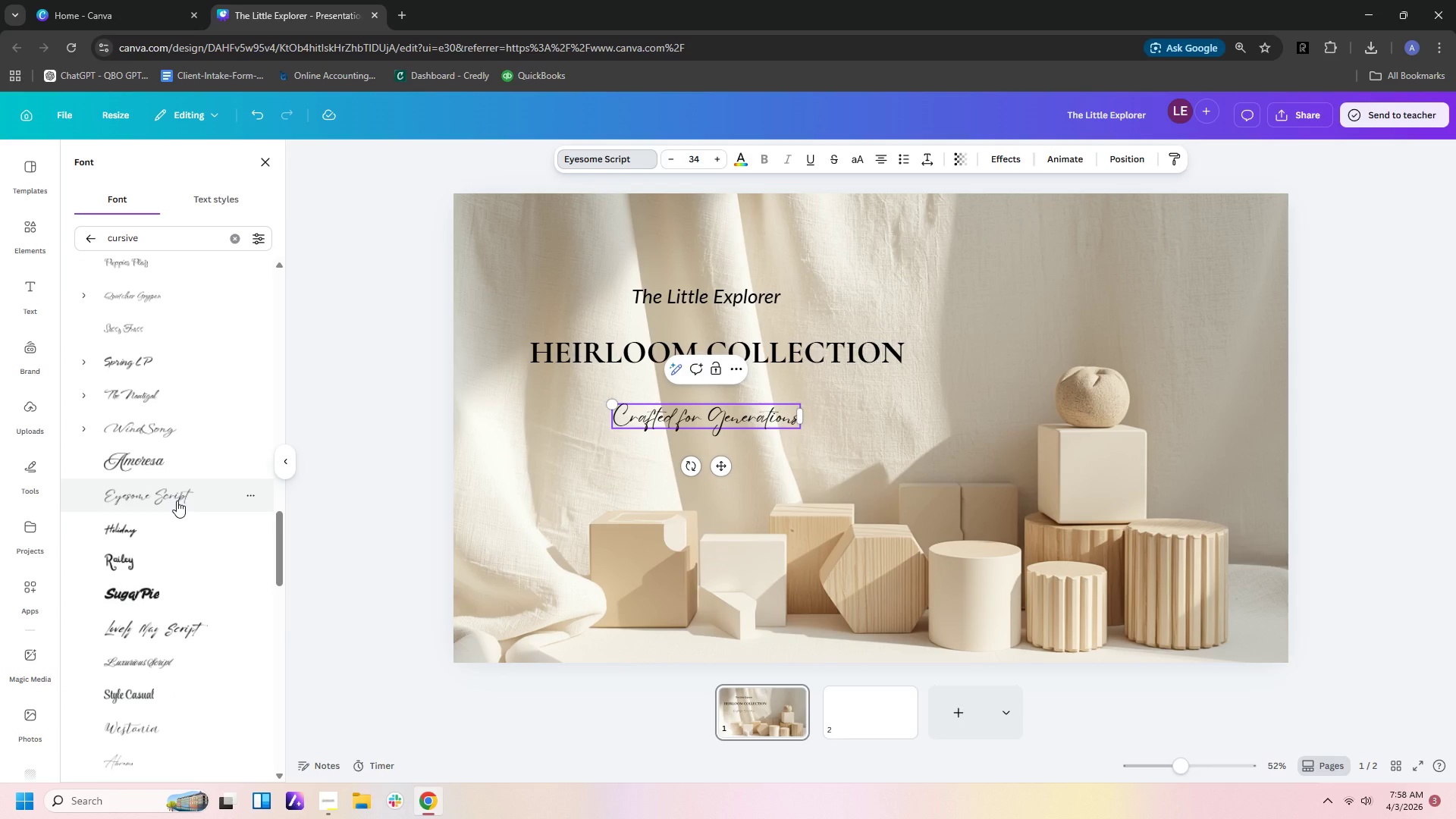 
left_click([166, 463])
 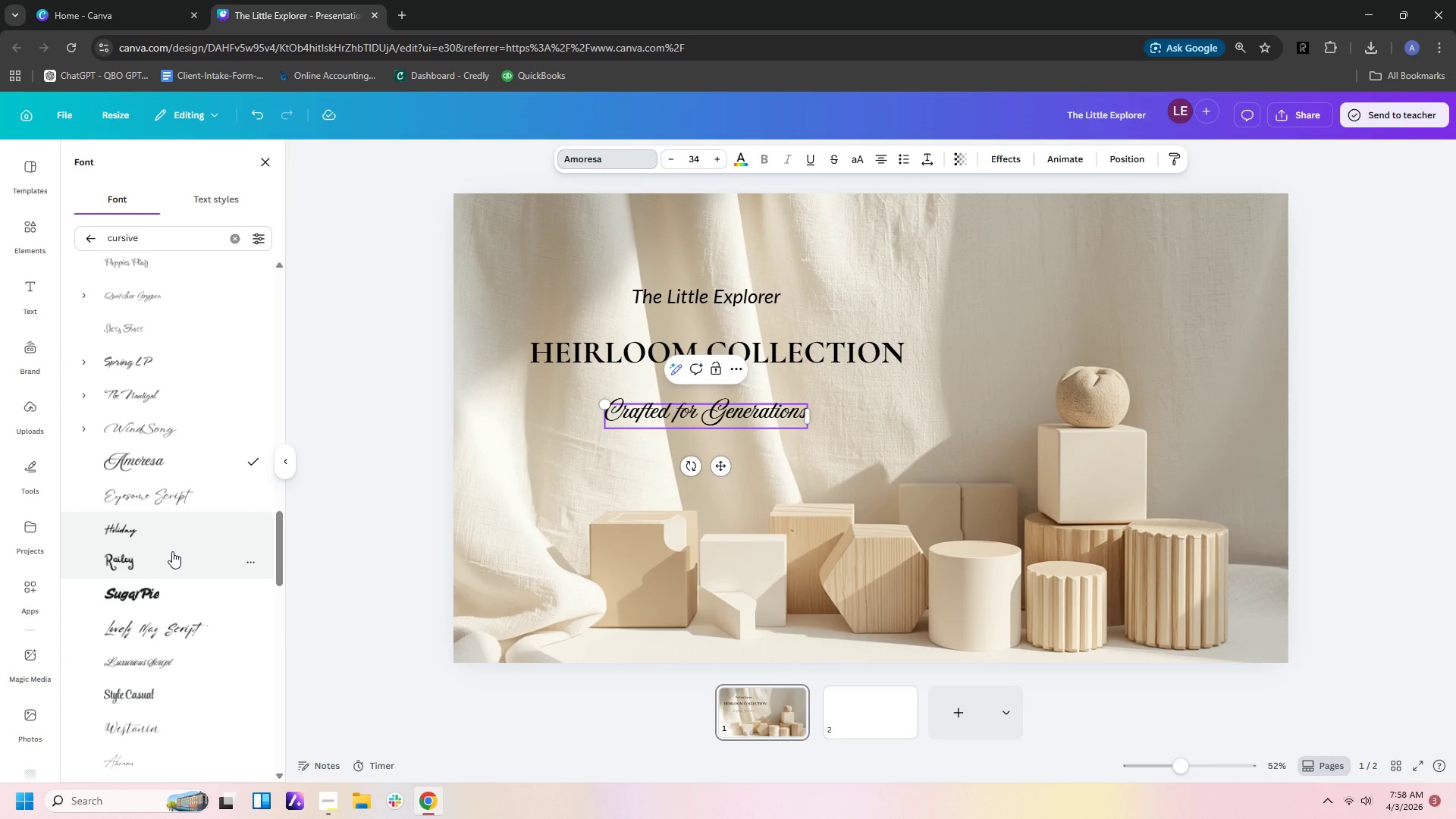 
left_click([172, 551])
 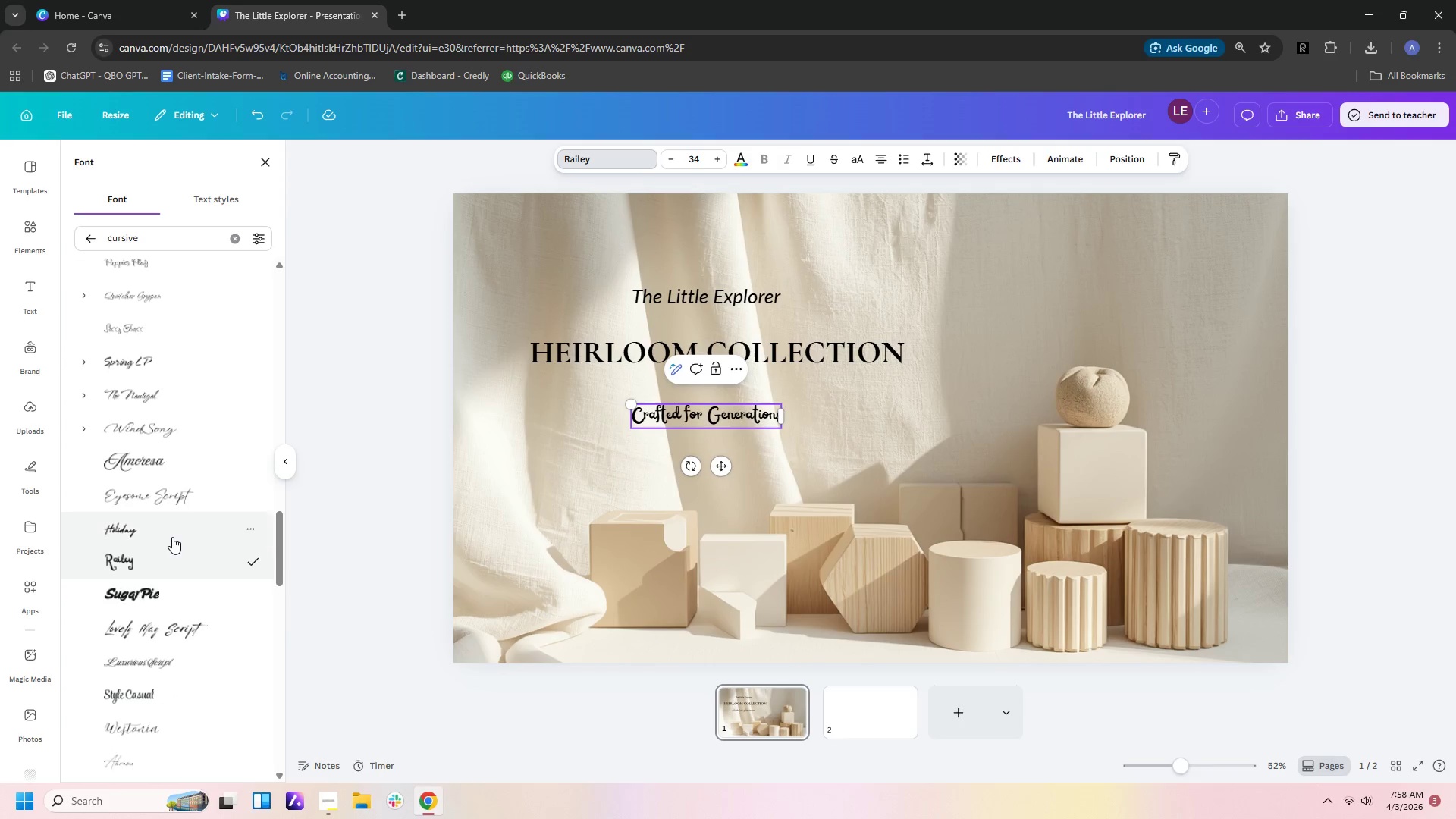 
left_click([172, 532])
 